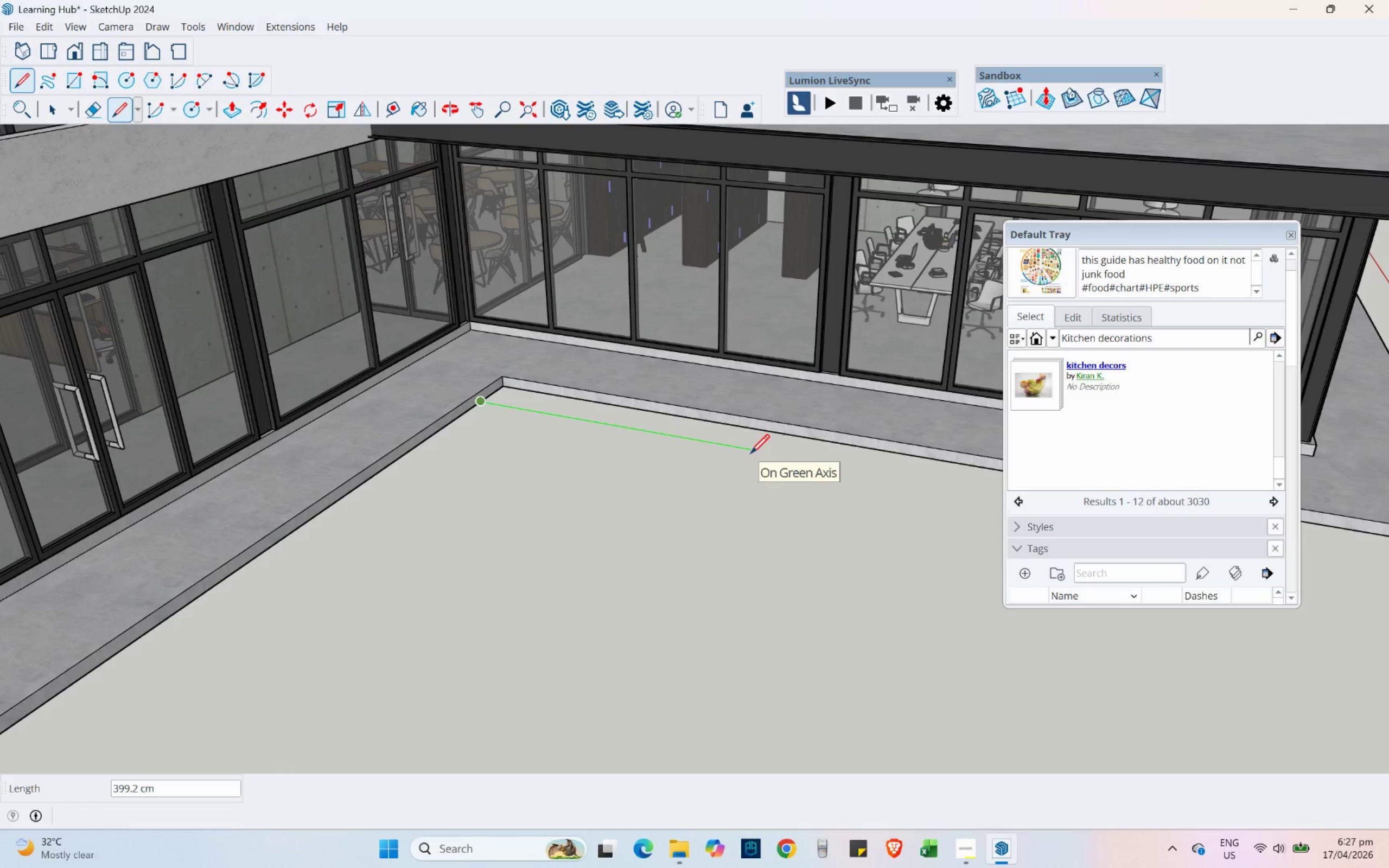 
key(Numpad3)
 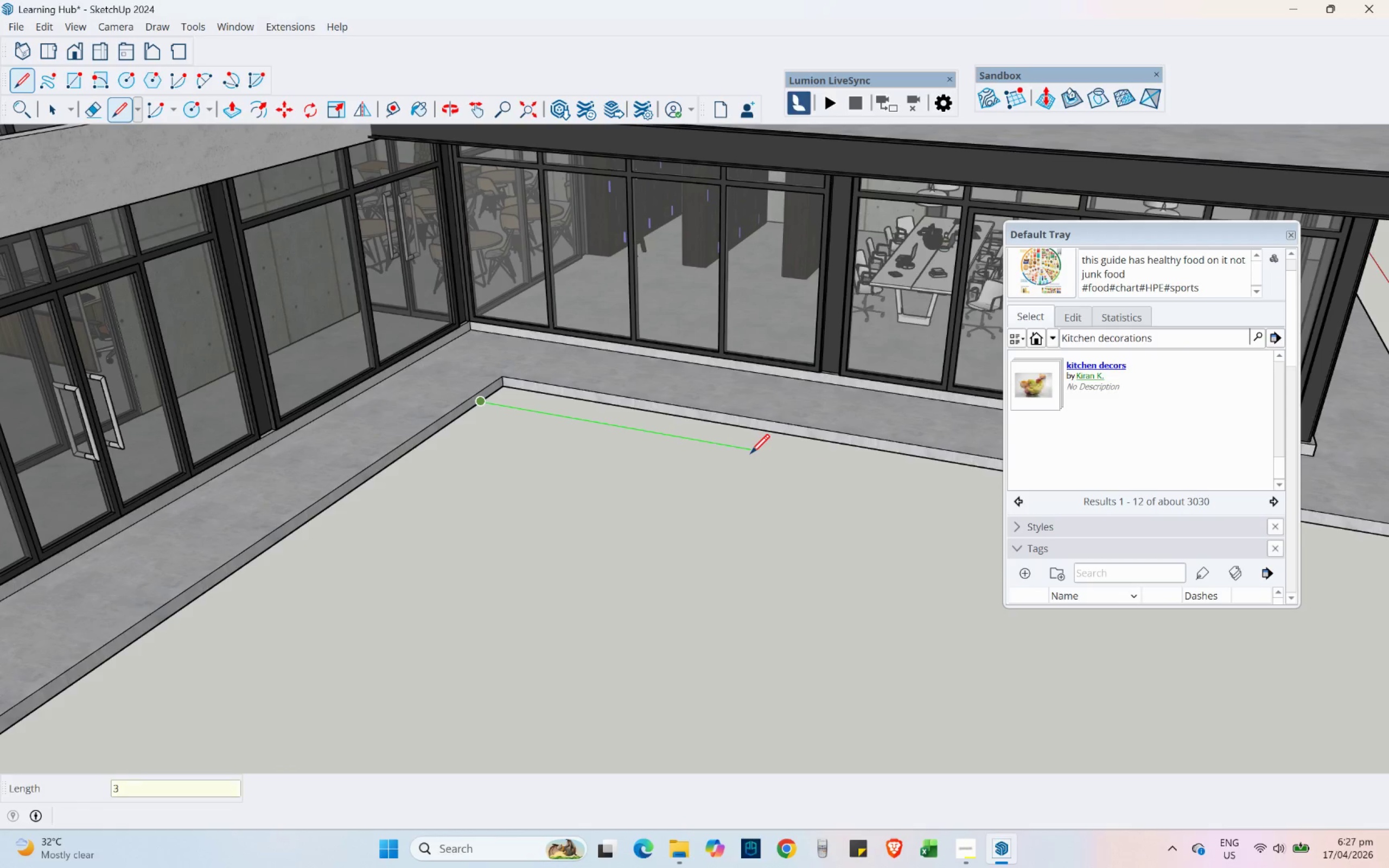 
key(Numpad0)
 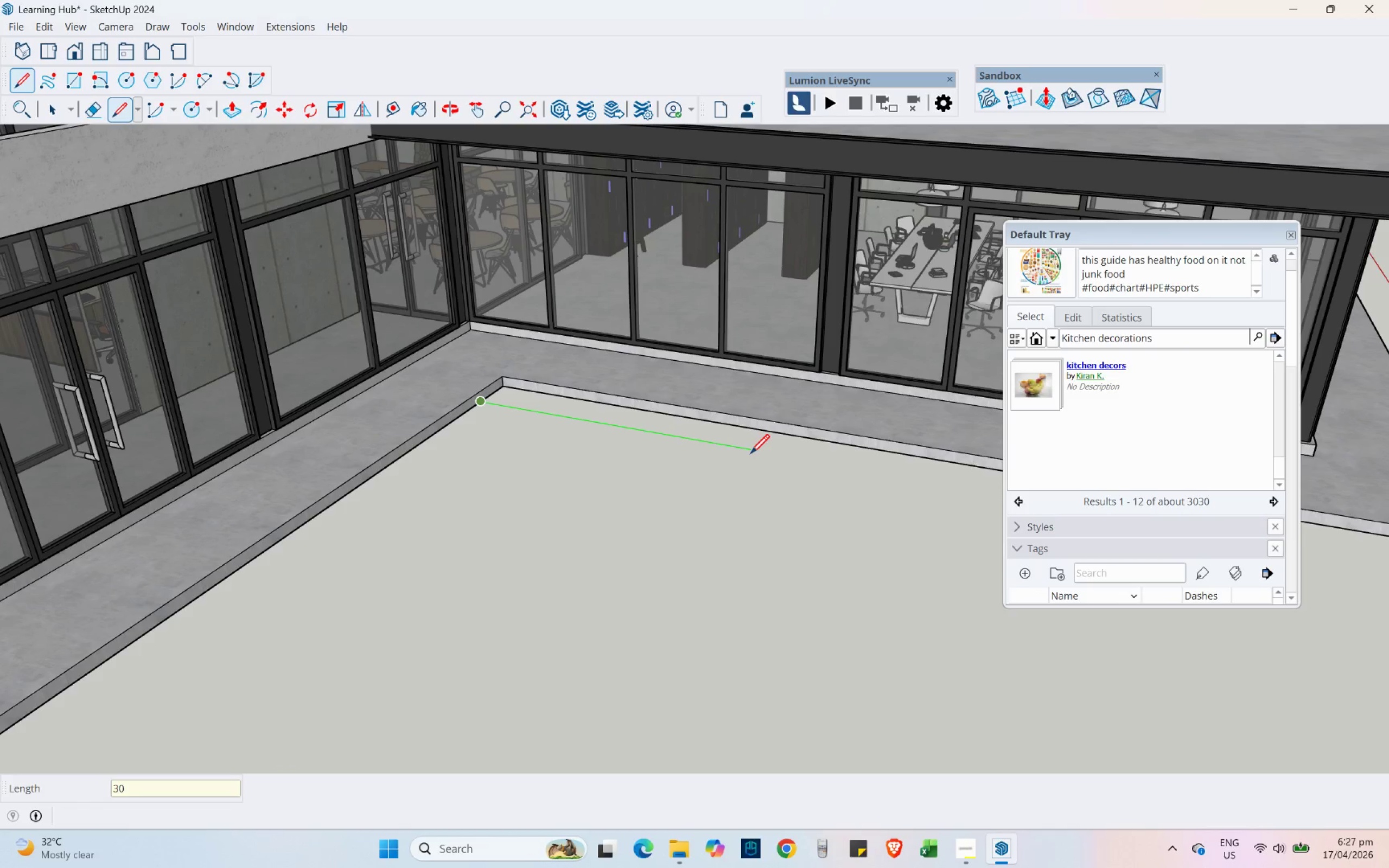 
key(Numpad0)
 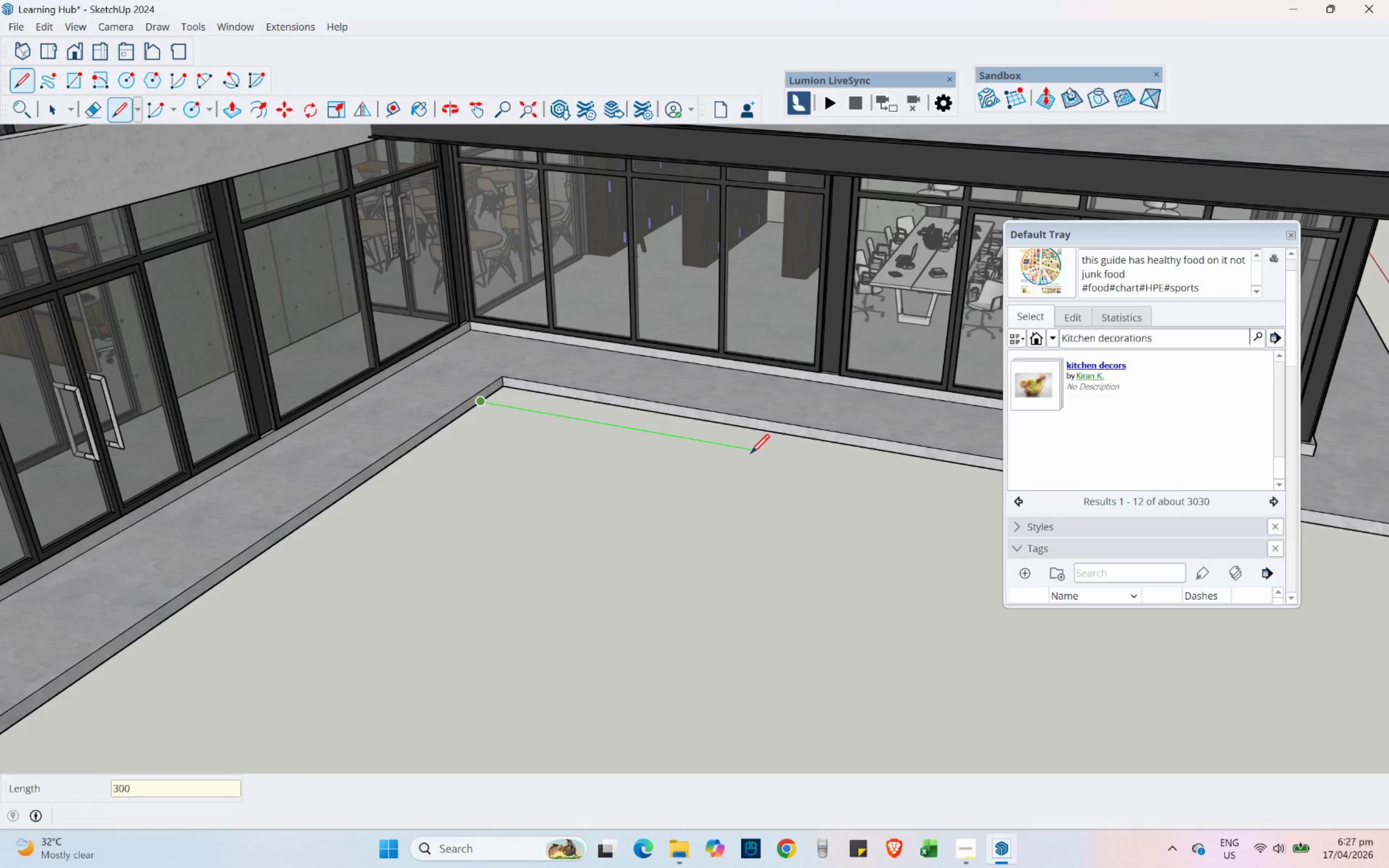 
key(NumpadEnter)
 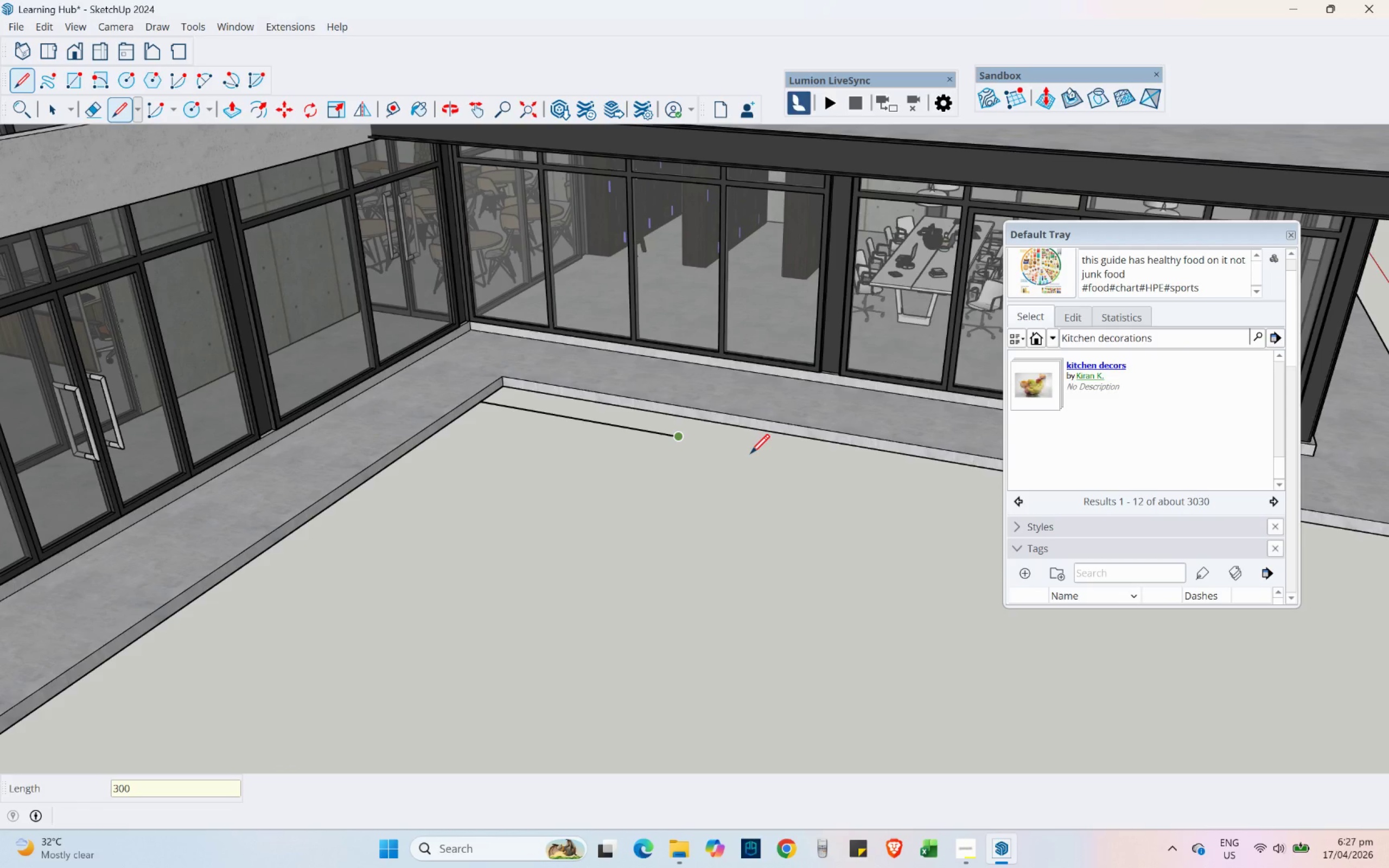 
scroll: coordinate [714, 431], scroll_direction: up, amount: 4.0
 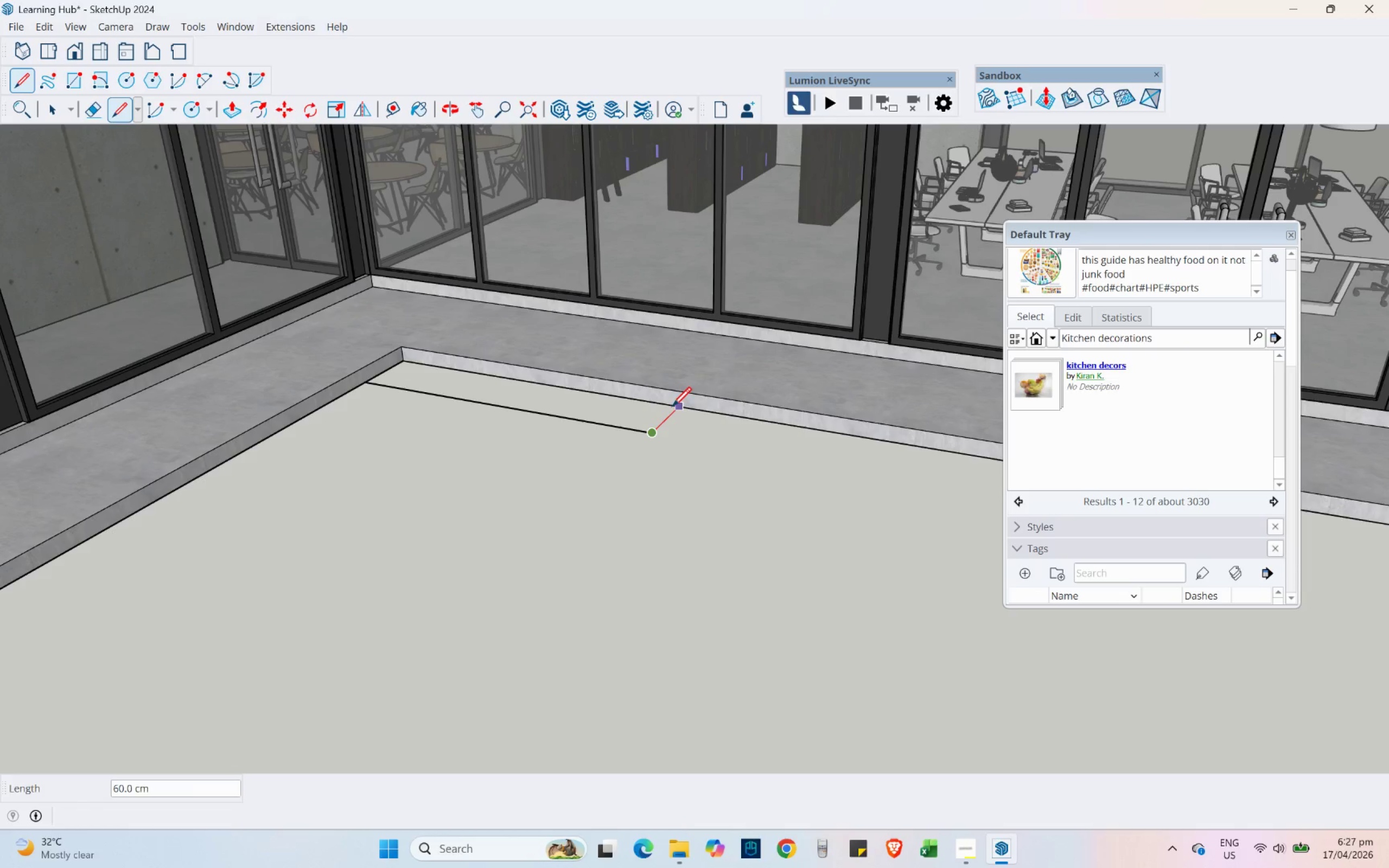 
left_click([674, 406])
 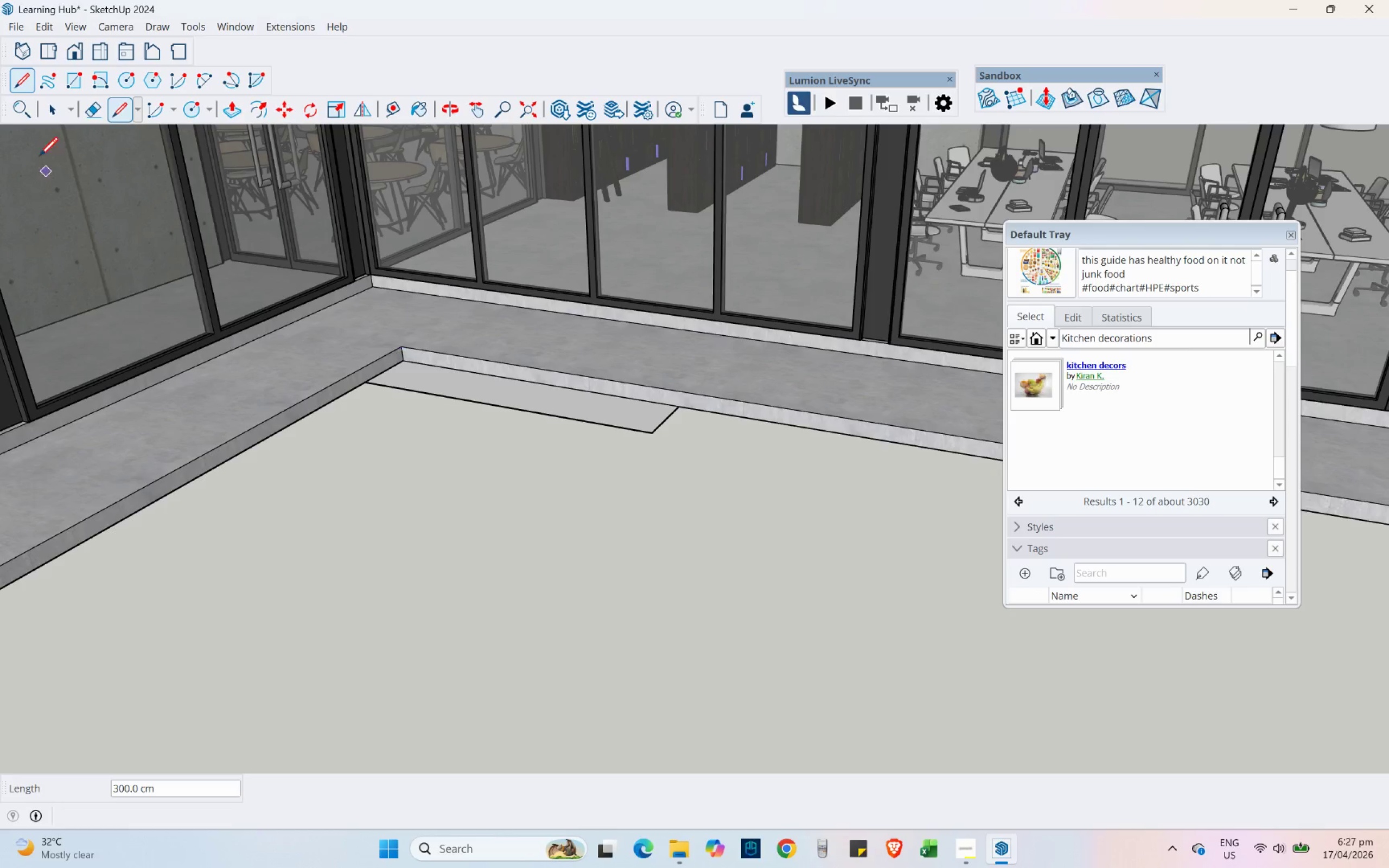 
left_click([53, 107])
 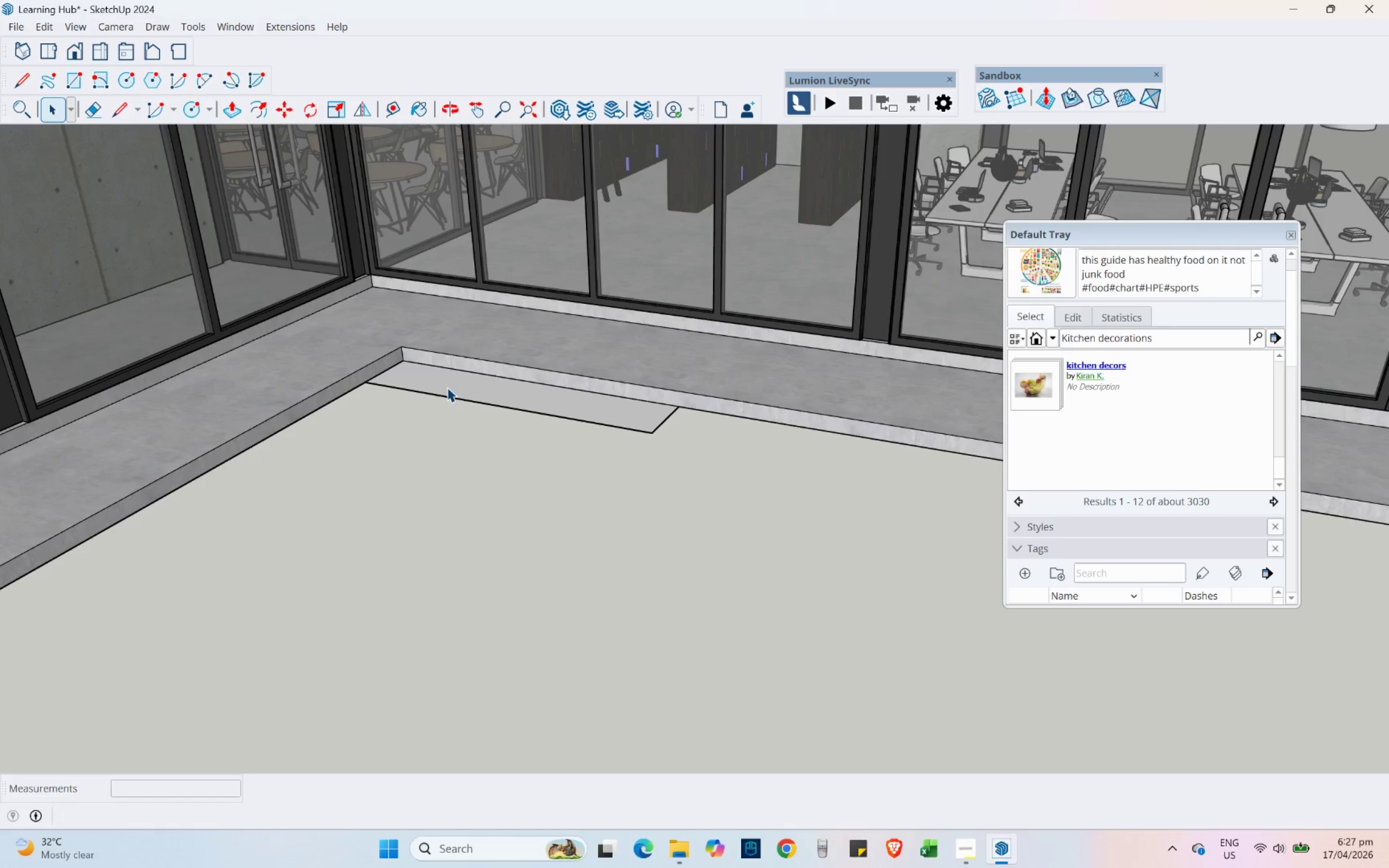 
double_click([447, 387])
 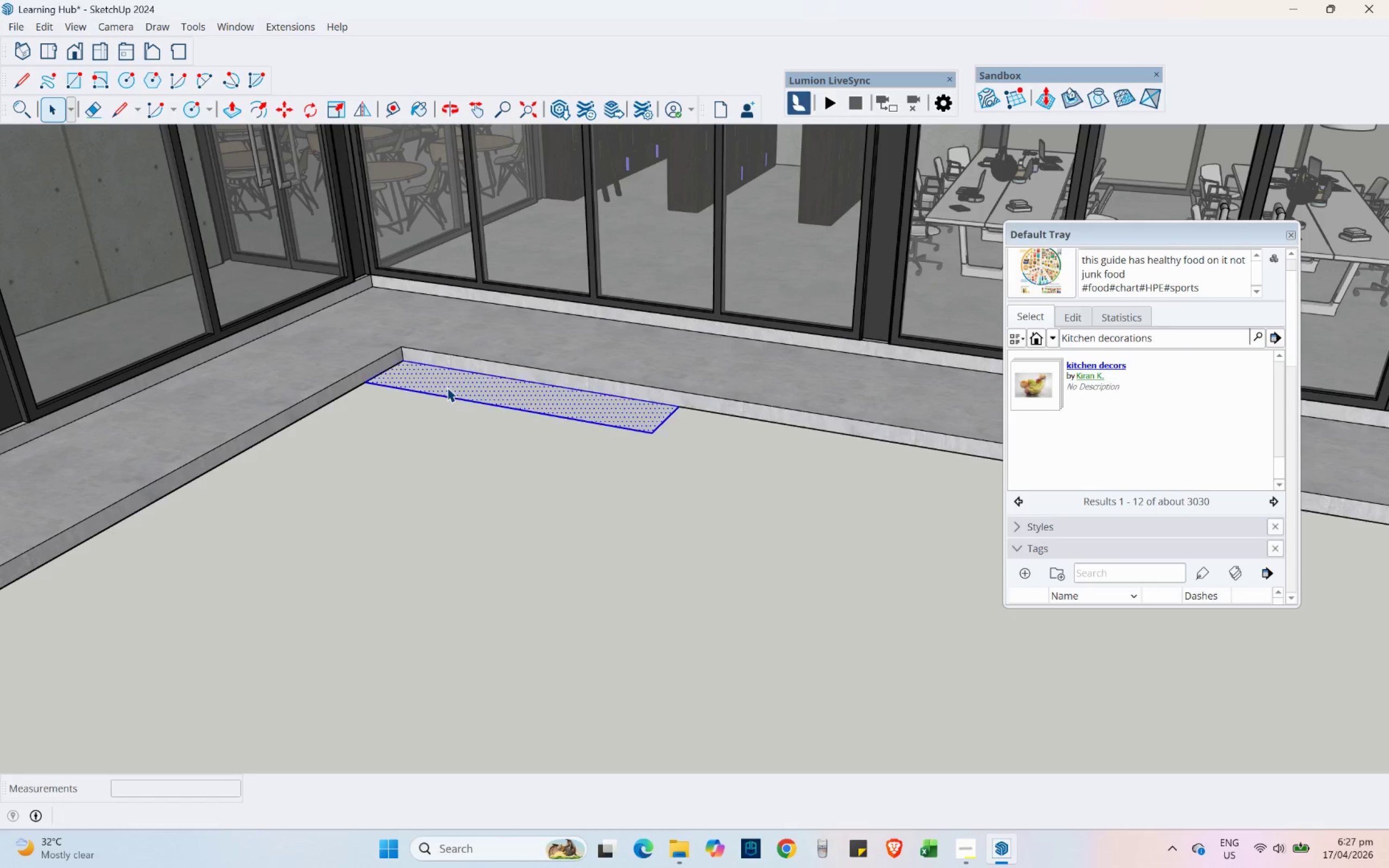 
triple_click([447, 387])
 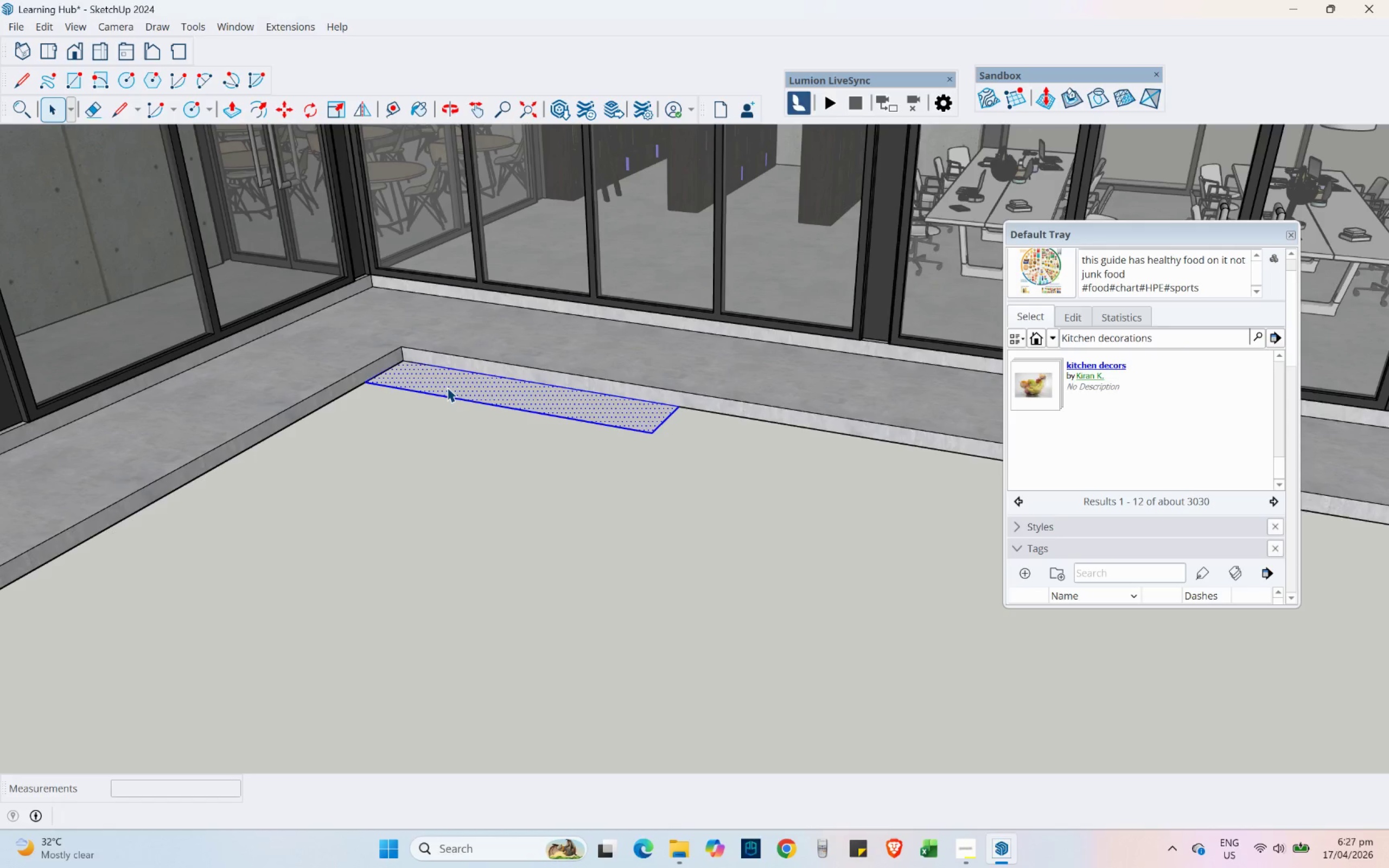 
right_click([447, 386])
 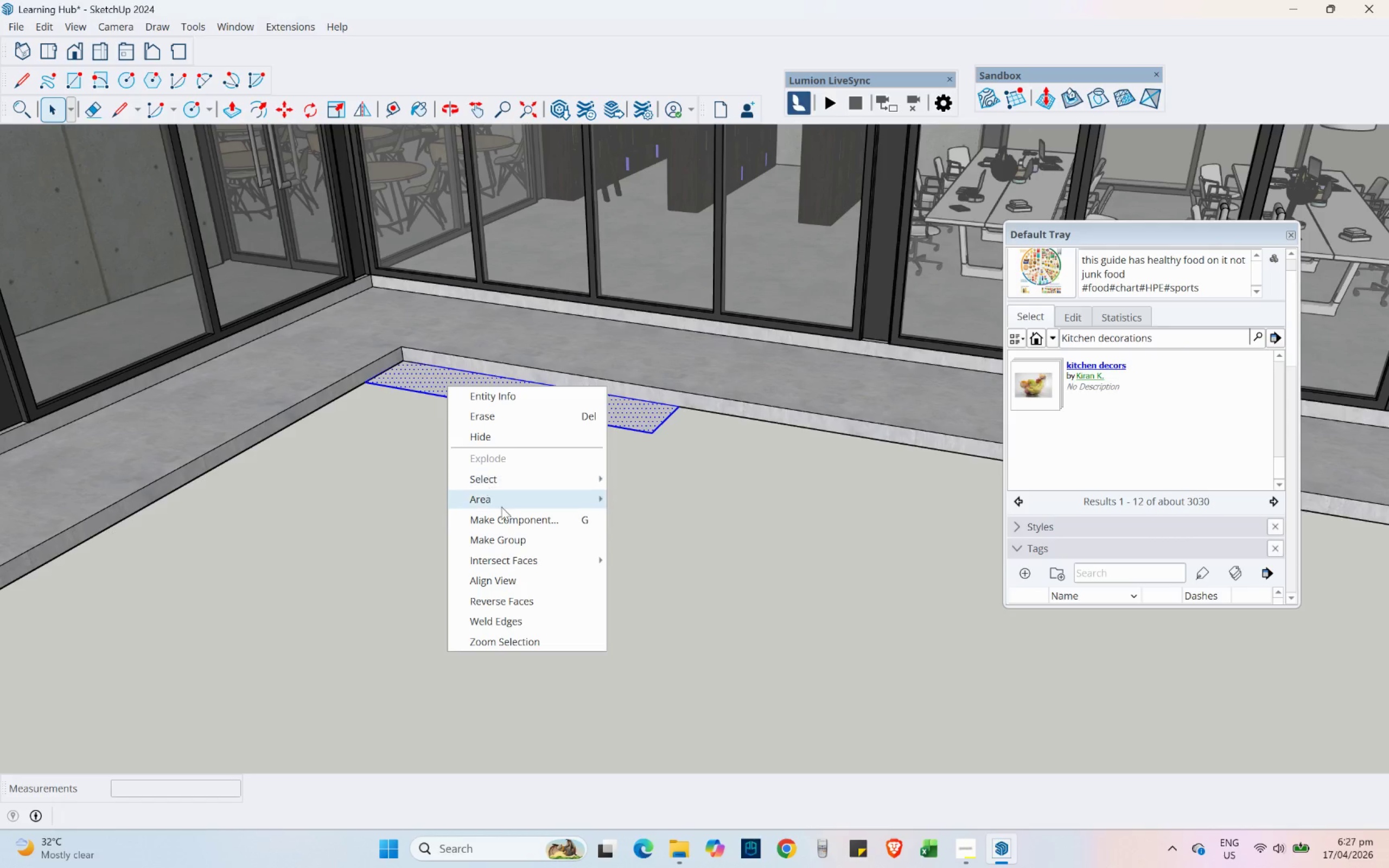 
left_click([503, 509])
 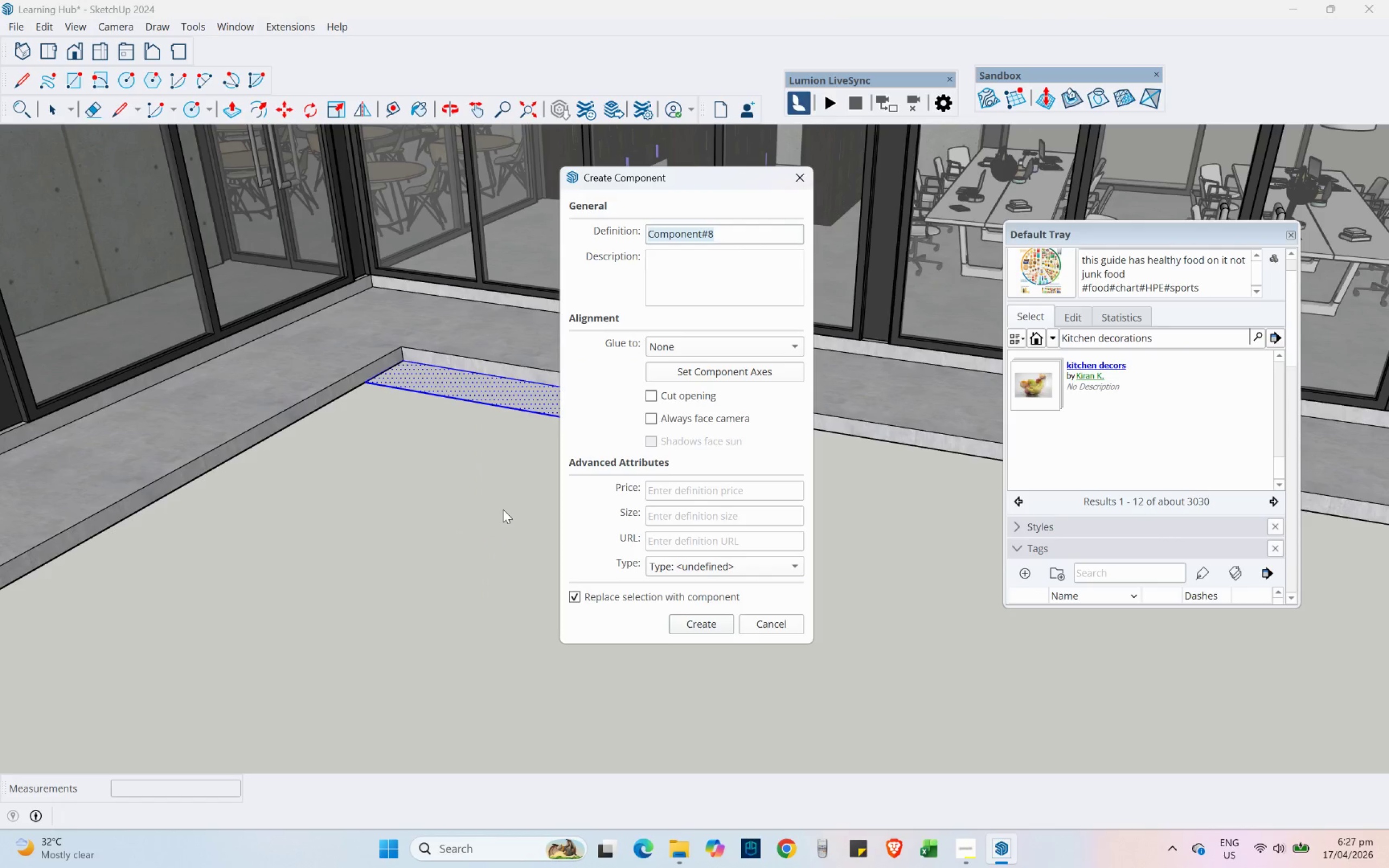 
hold_key(key=ShiftLeft, duration=0.34)
 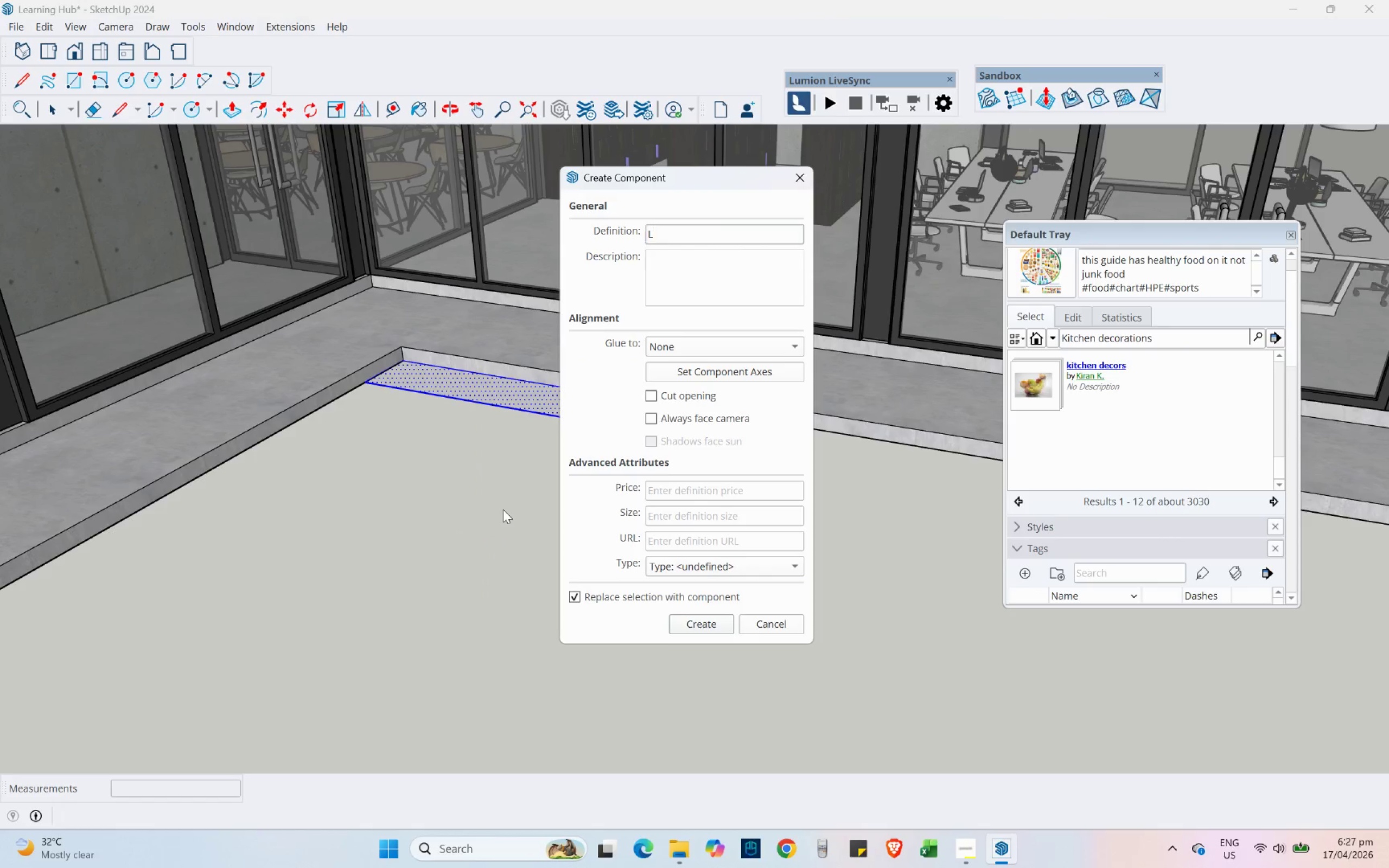 
key(Backspace)
type(Plant Boc)
key(Backspace)
type(x)
 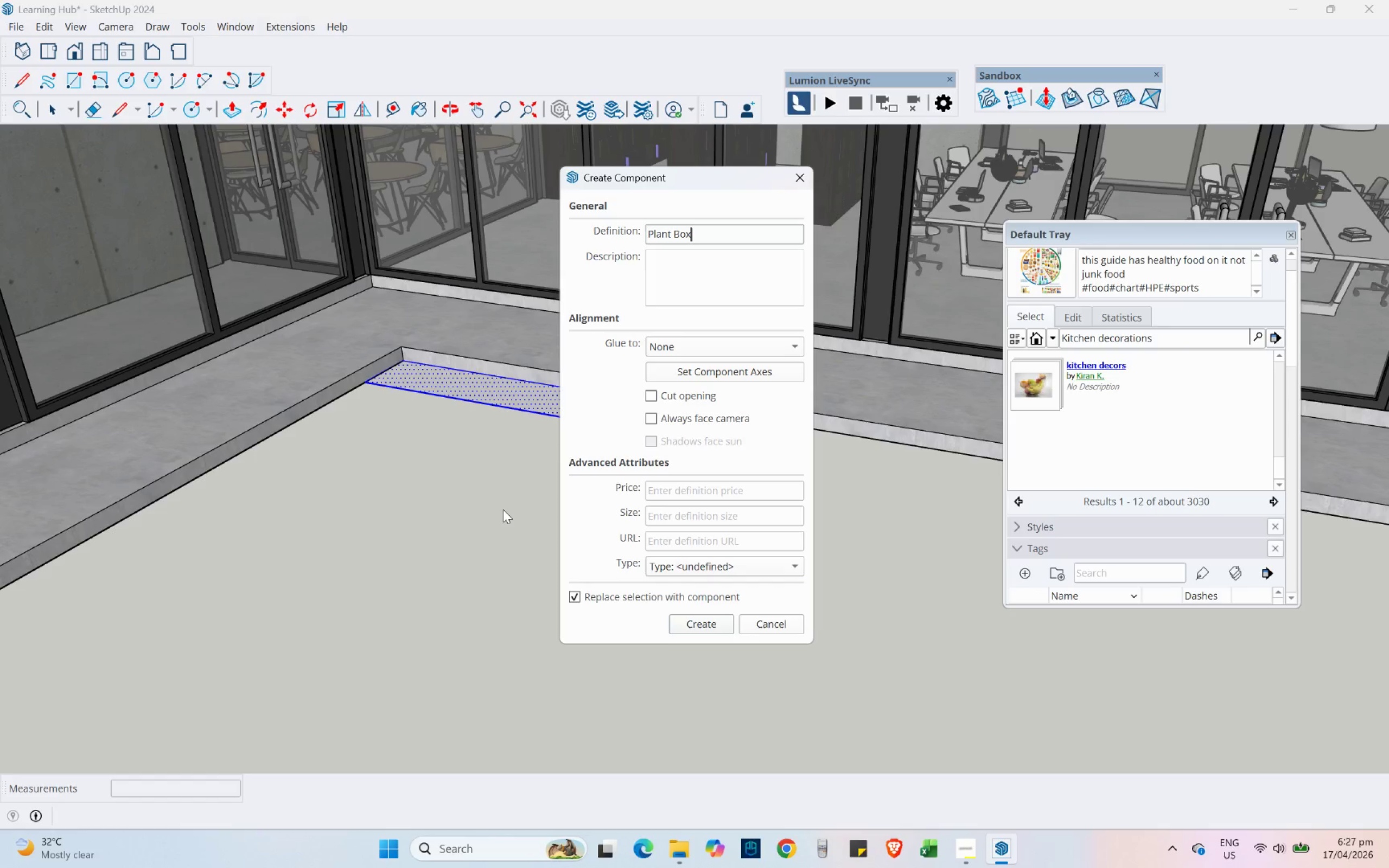 
key(Space)
 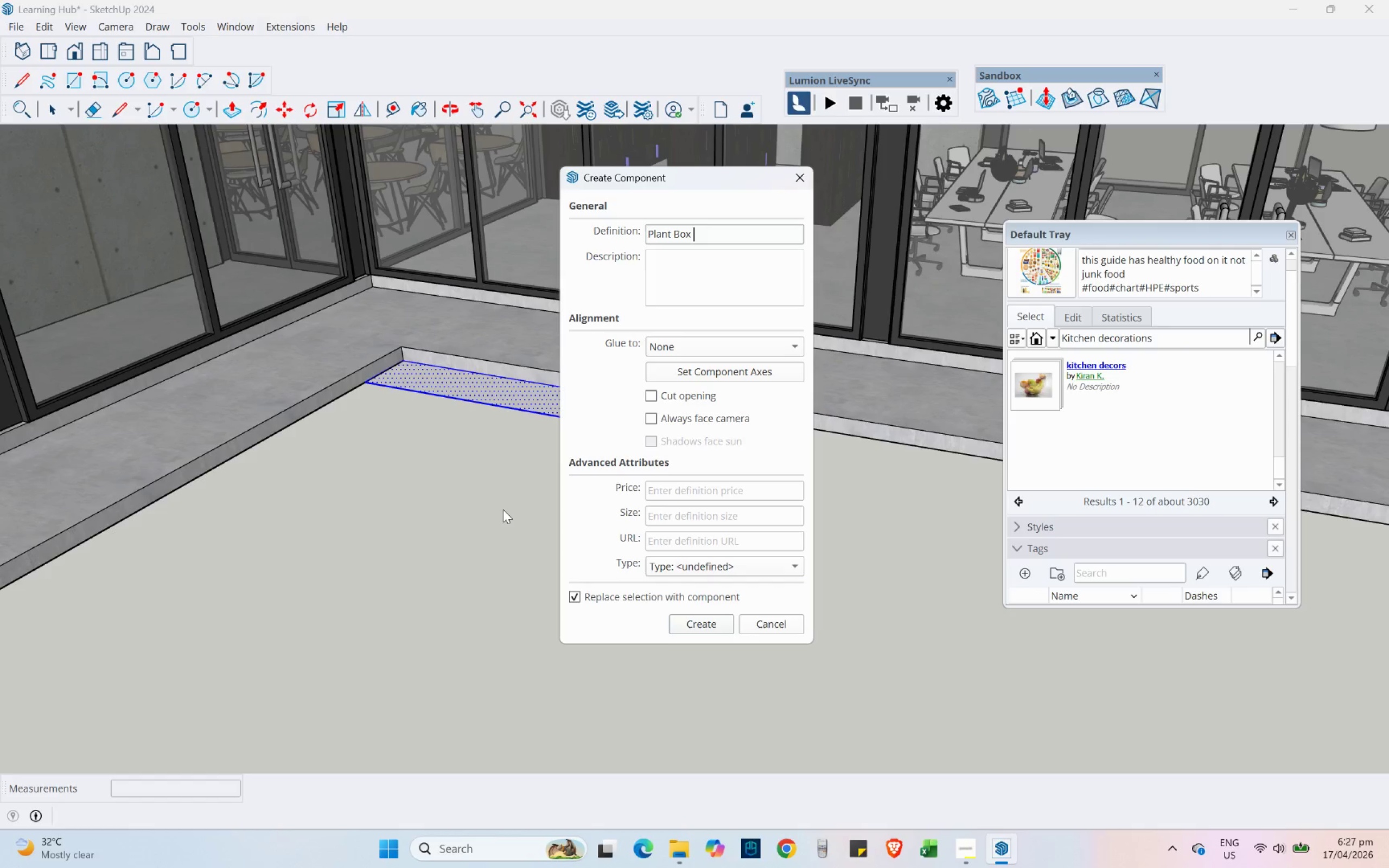 
key(1)
 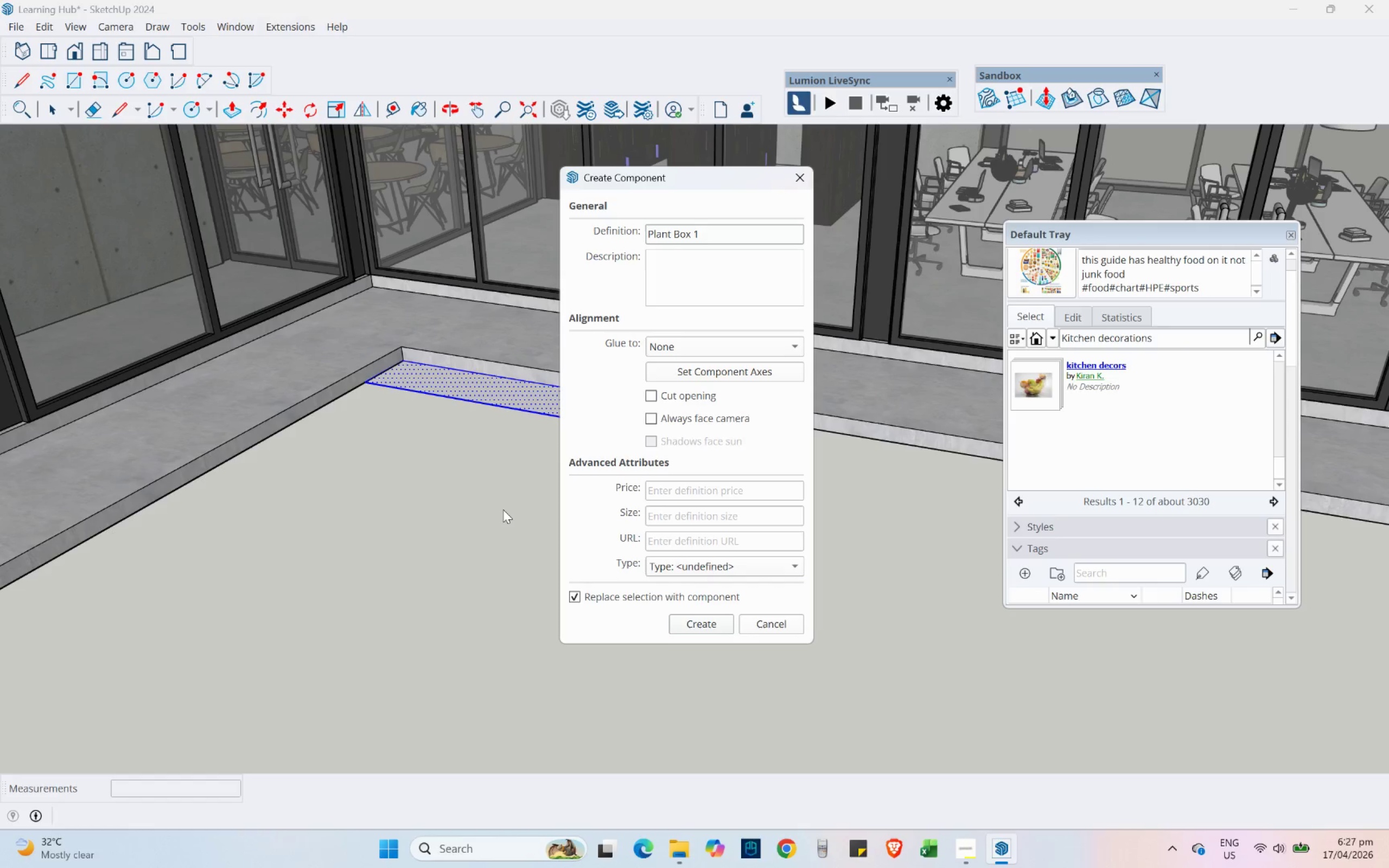 
key(Enter)
 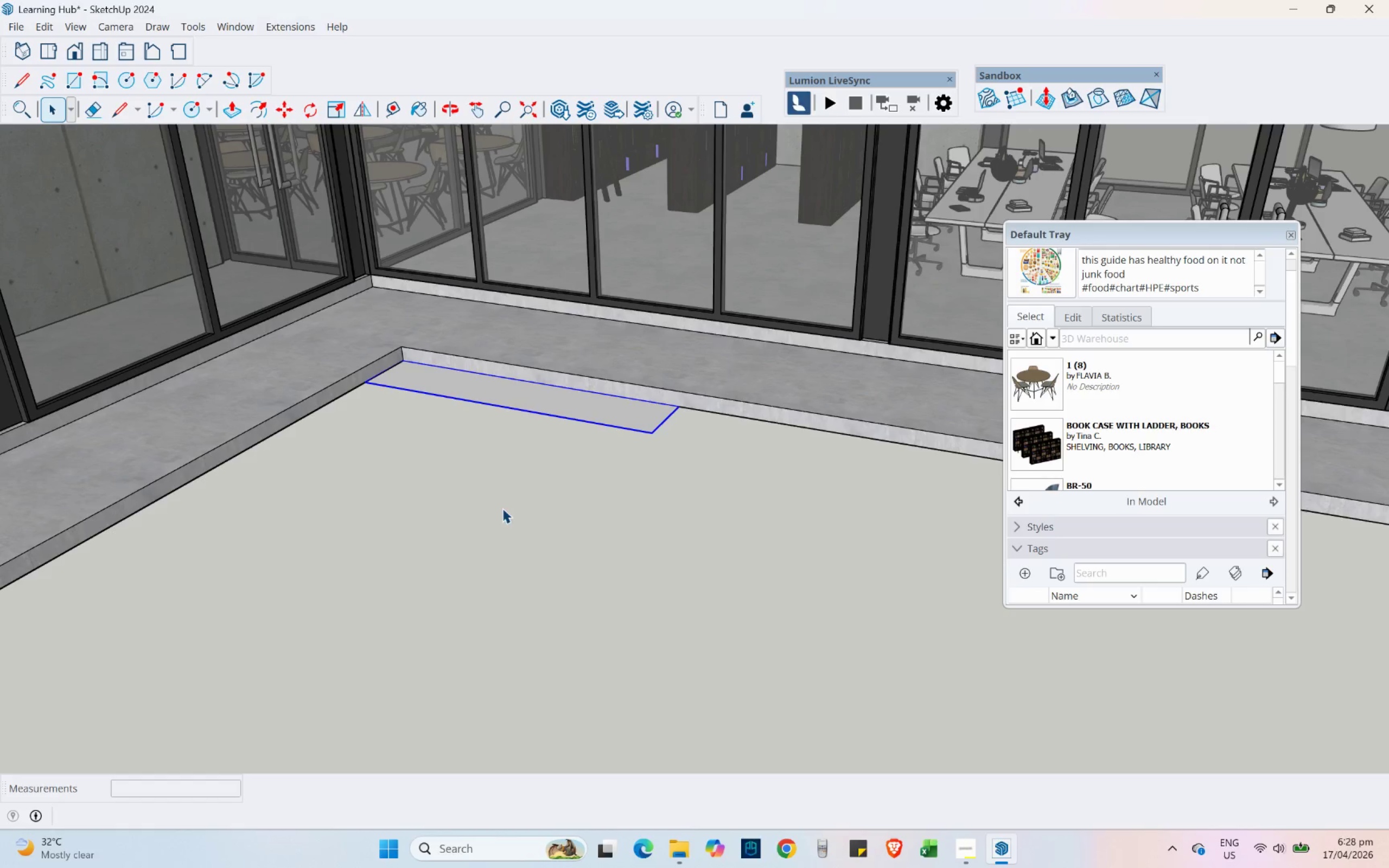 
wait(7.55)
 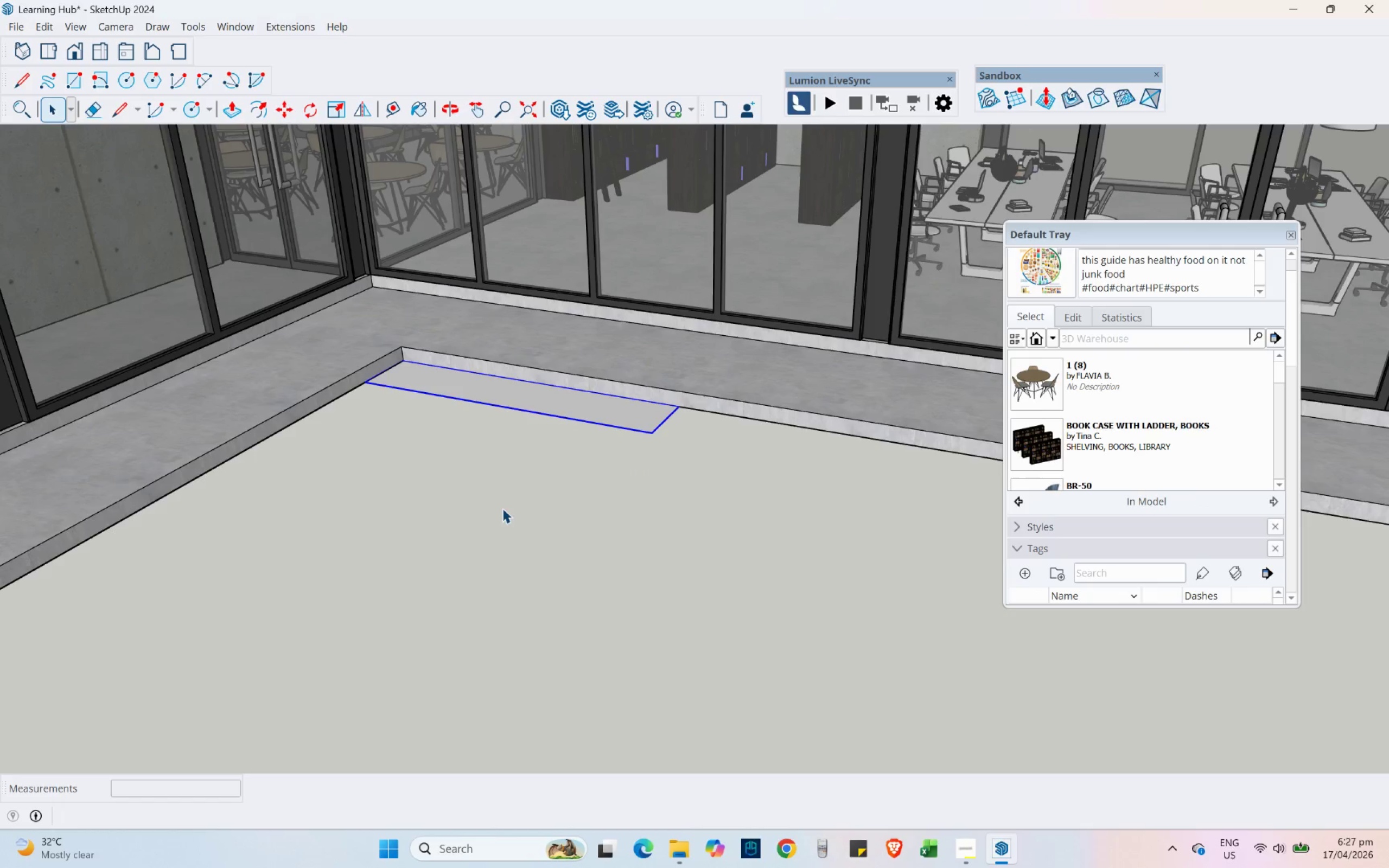 
left_click([555, 401])
 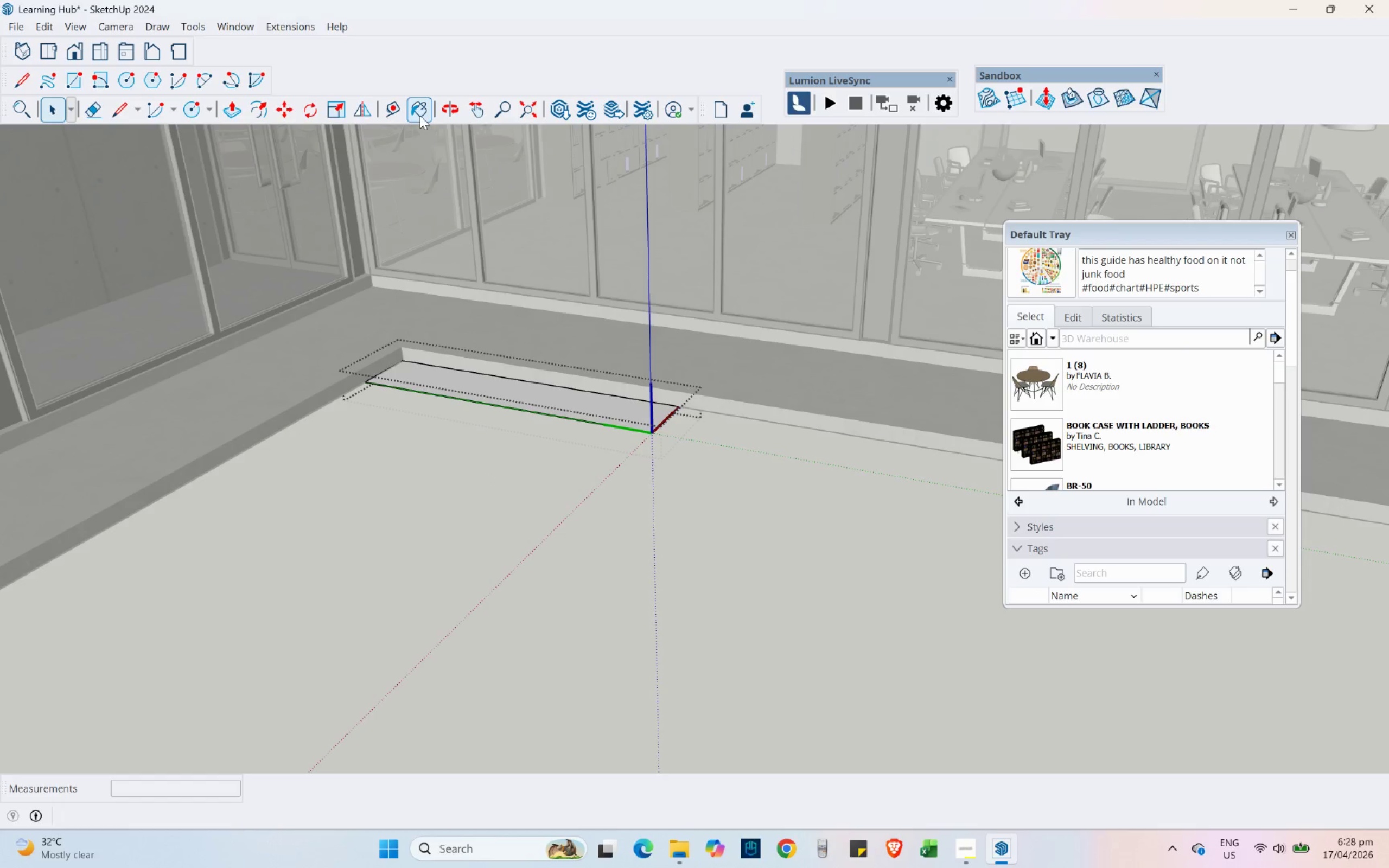 
left_click([415, 112])
 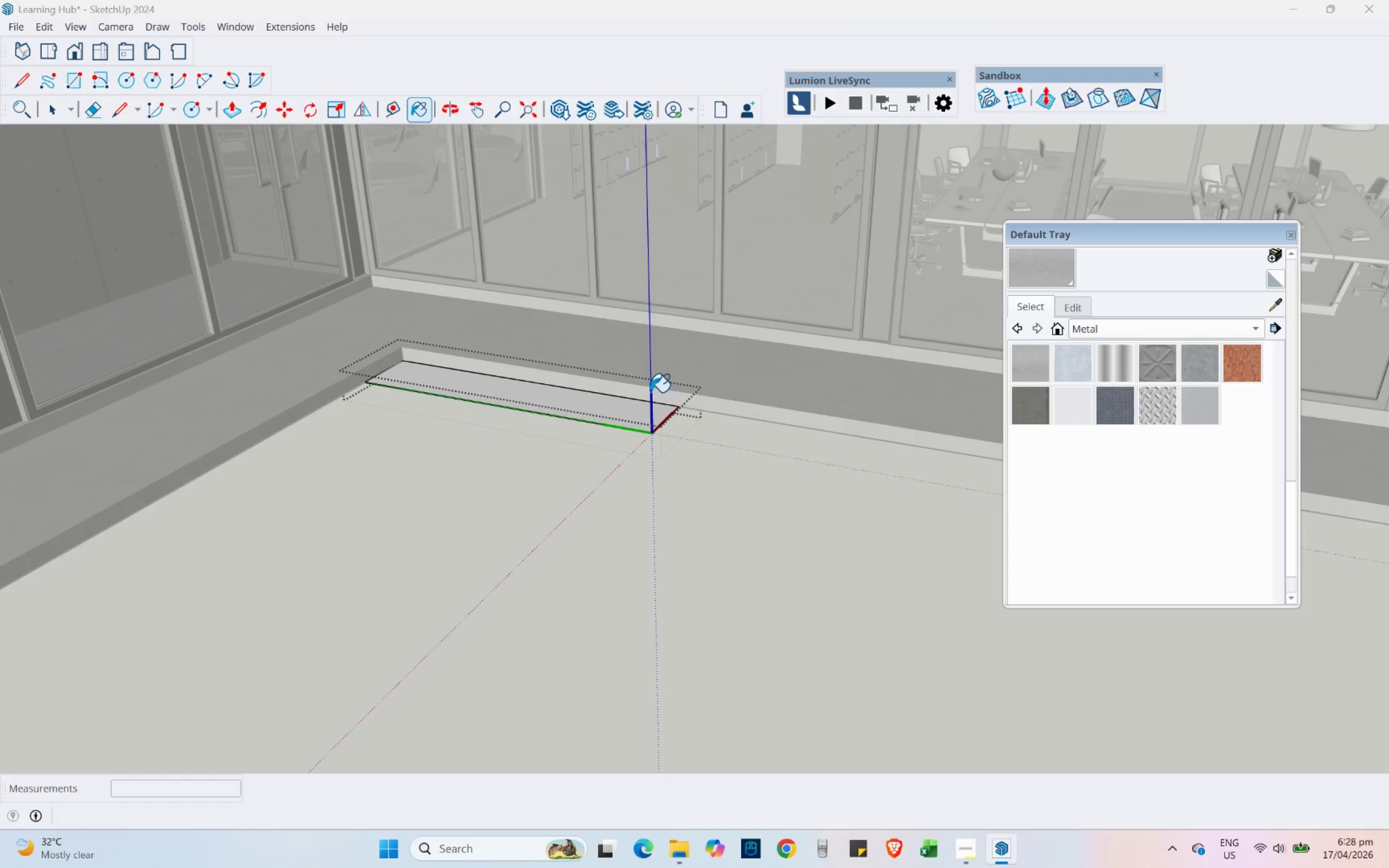 
key(Alt+AltLeft)
 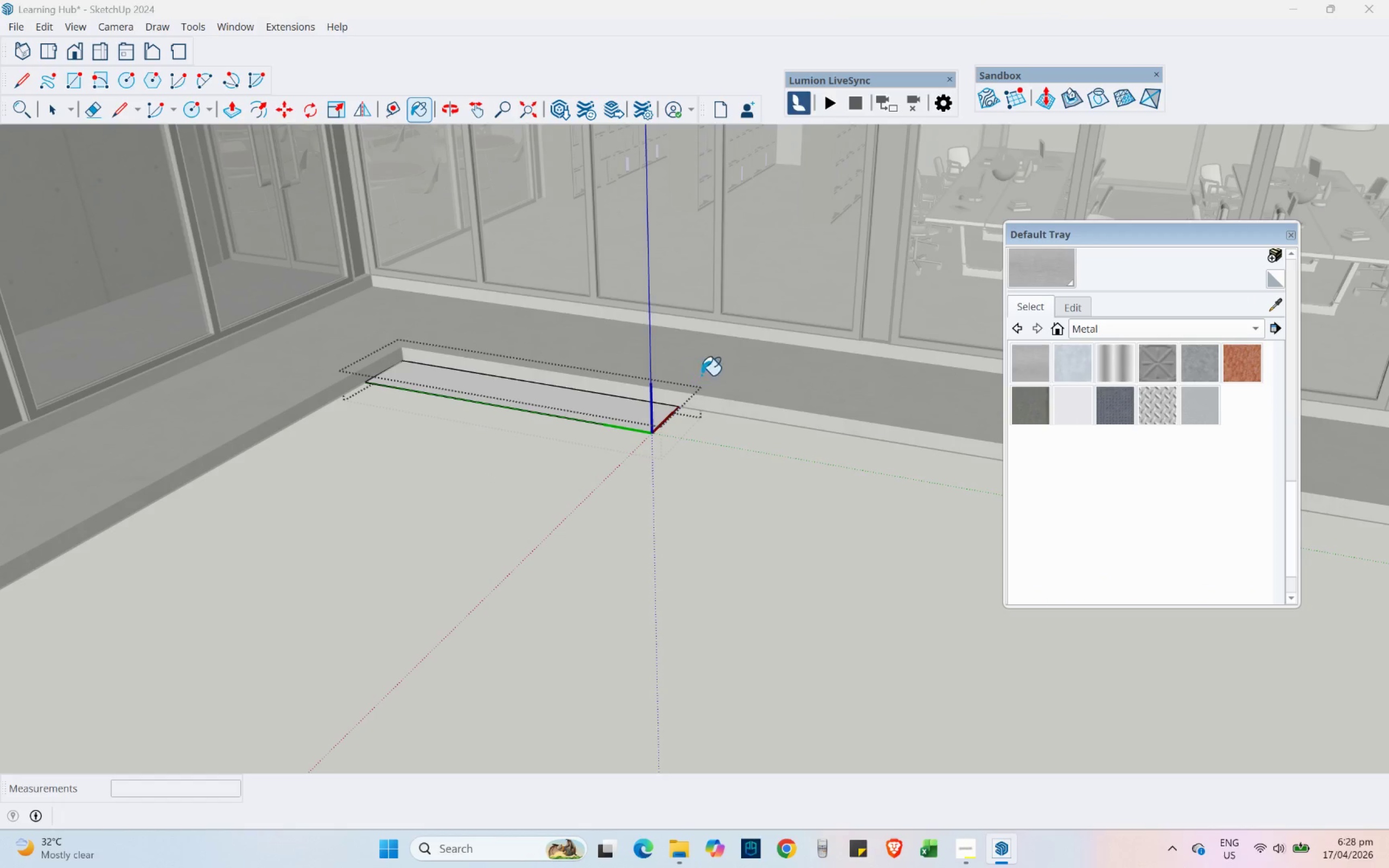 
left_click([702, 375])
 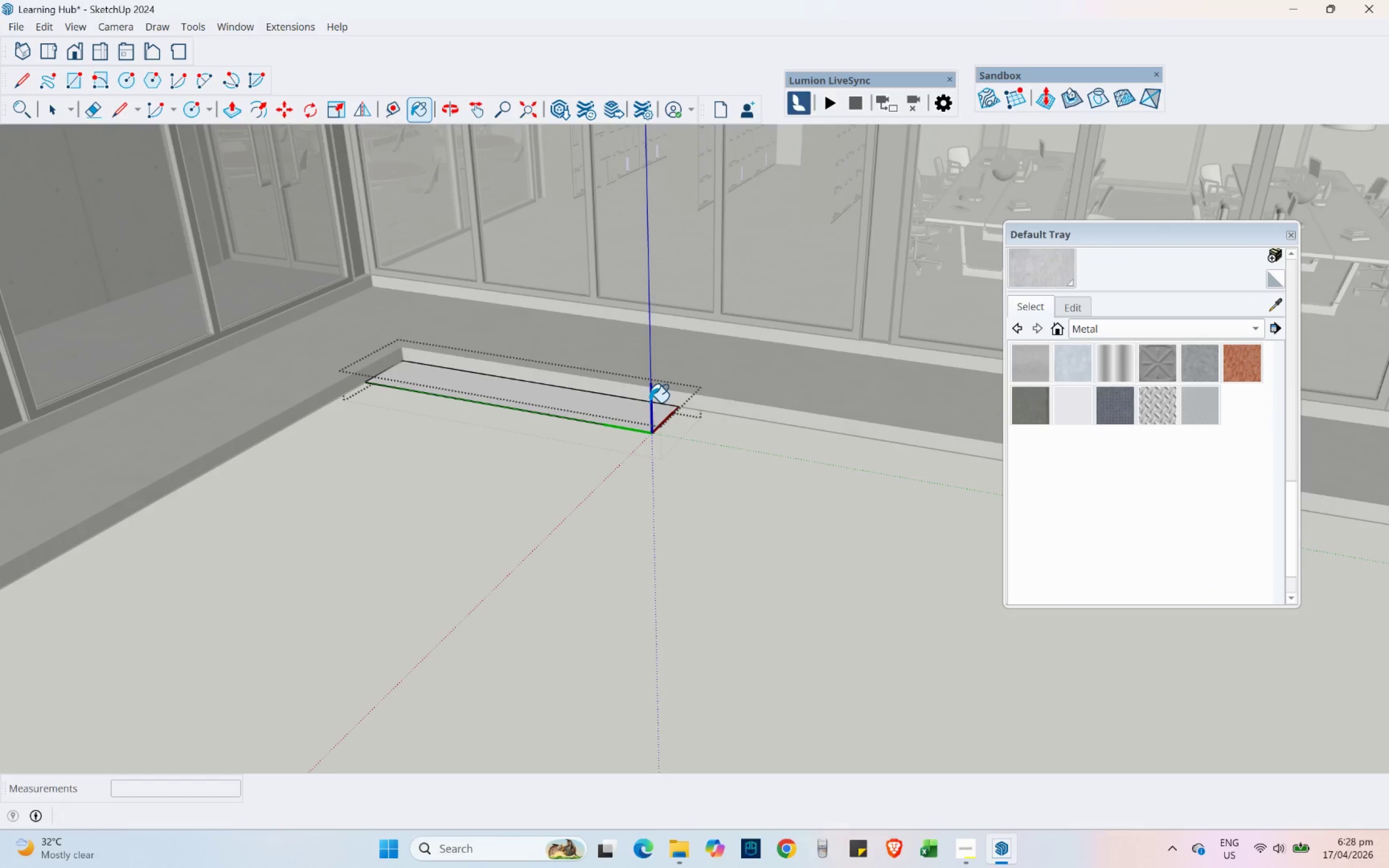 
scroll: coordinate [662, 591], scroll_direction: down, amount: 8.0
 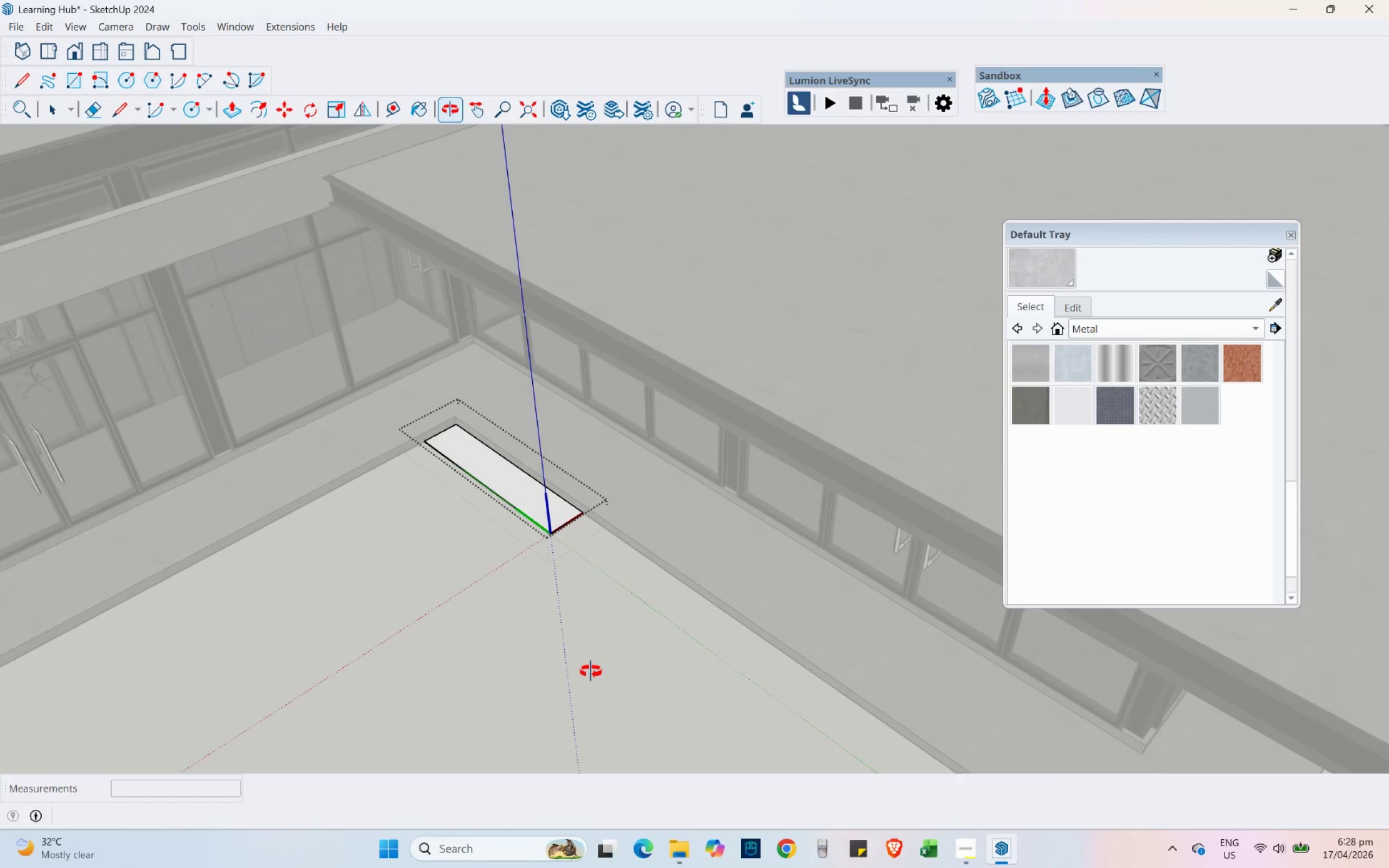 
left_click([533, 500])
 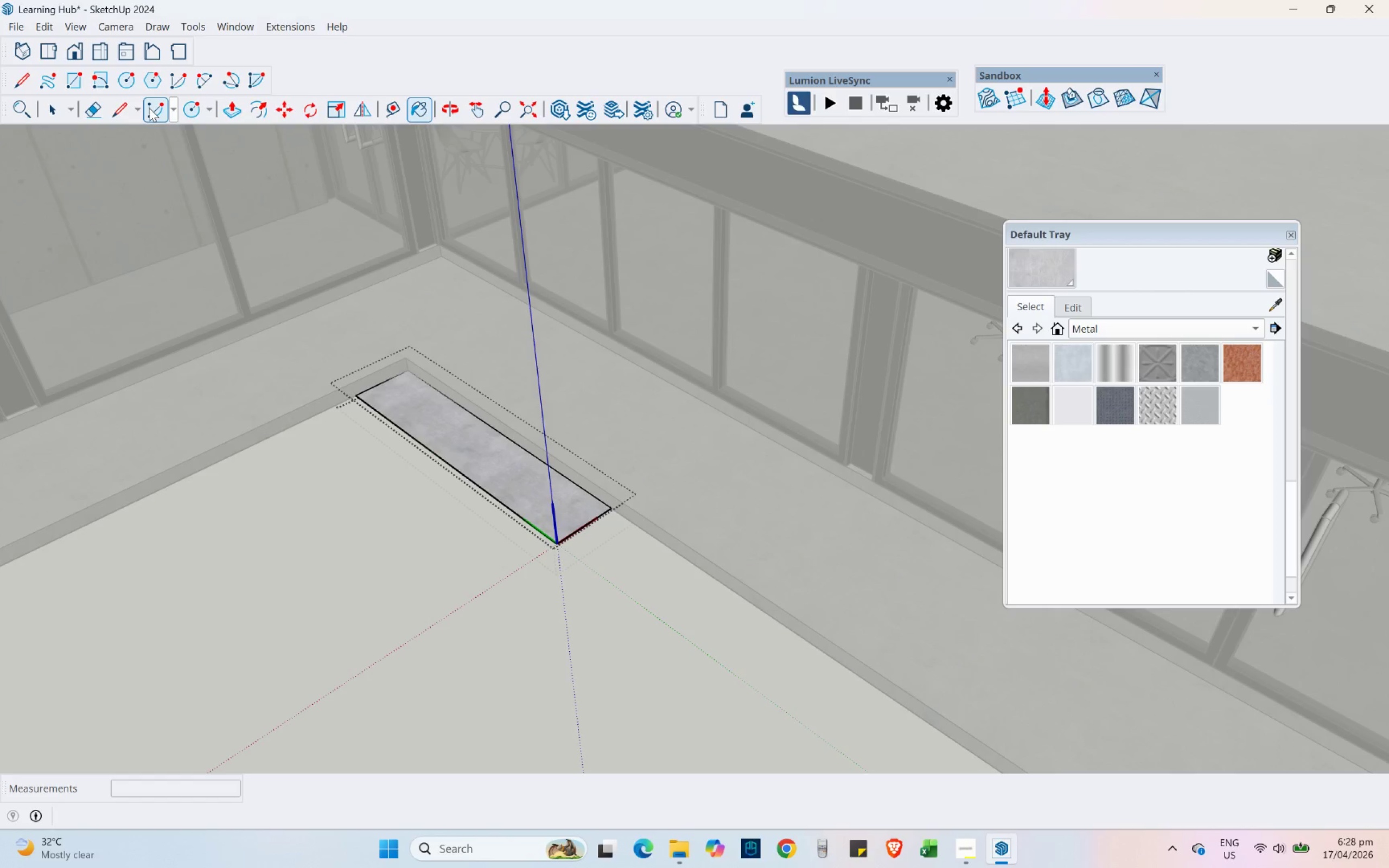 
scroll: coordinate [179, 114], scroll_direction: up, amount: 9.0
 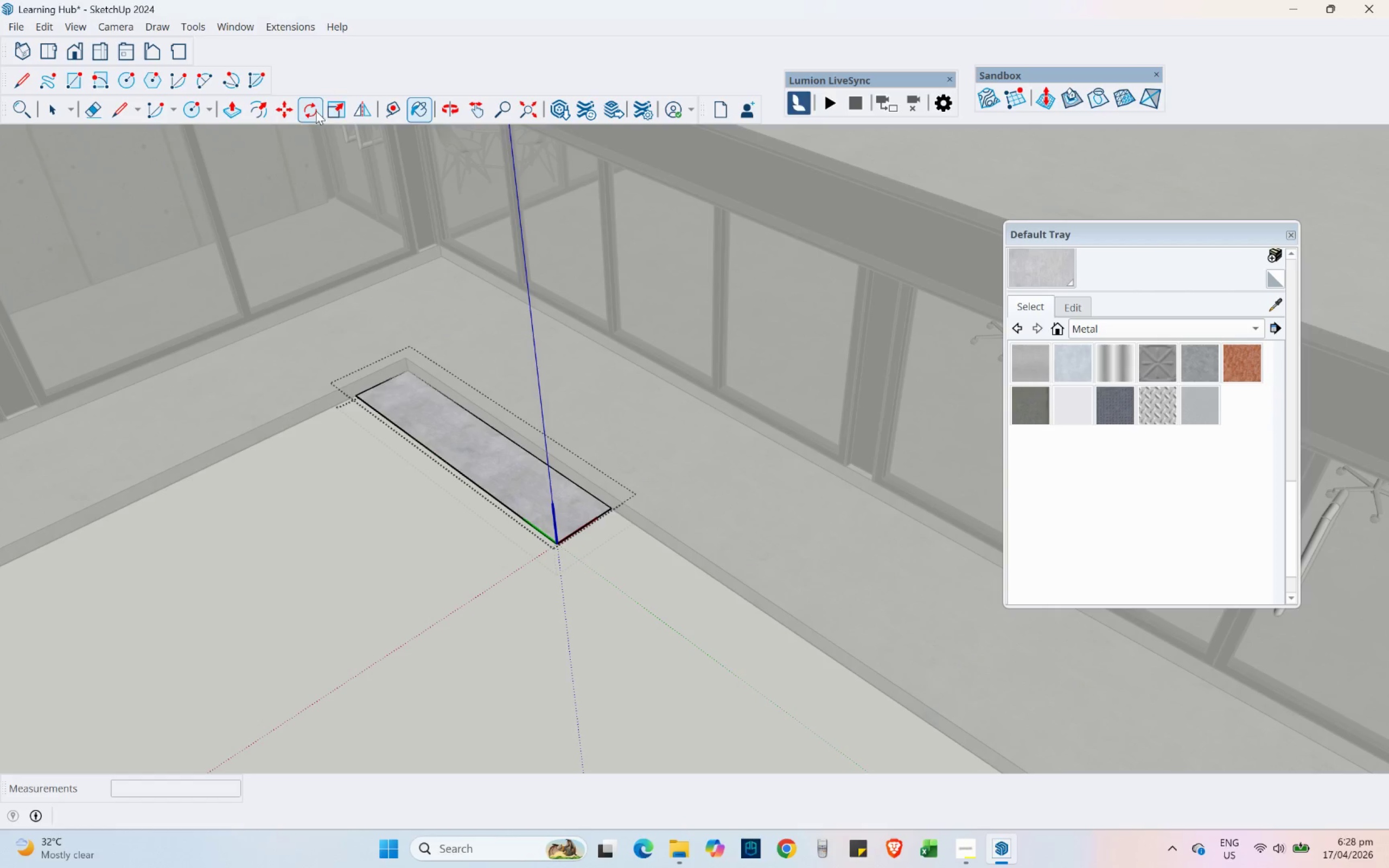 
left_click([262, 114])
 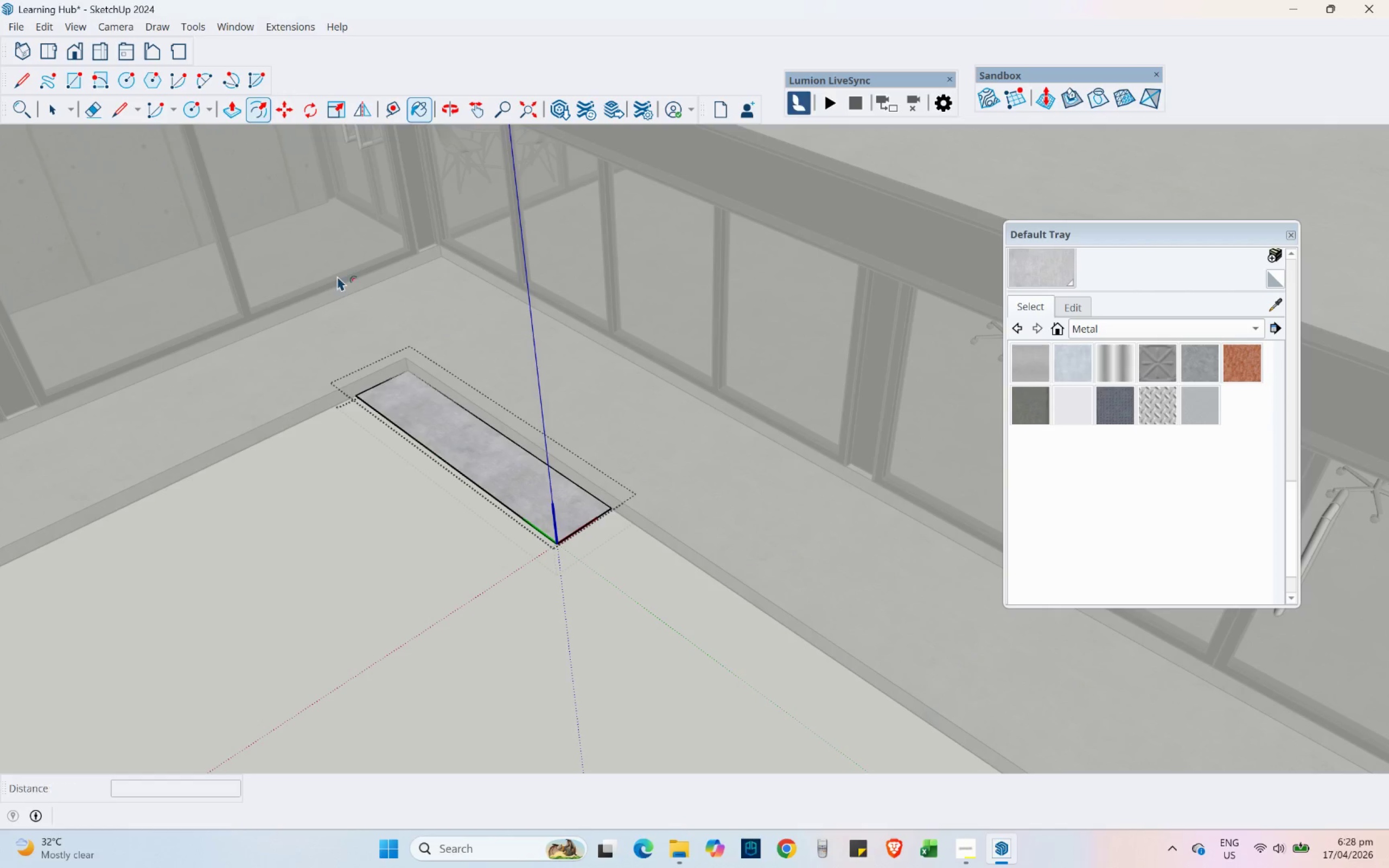 
left_click_drag(start_coordinate=[502, 418], to_coordinate=[506, 414])
 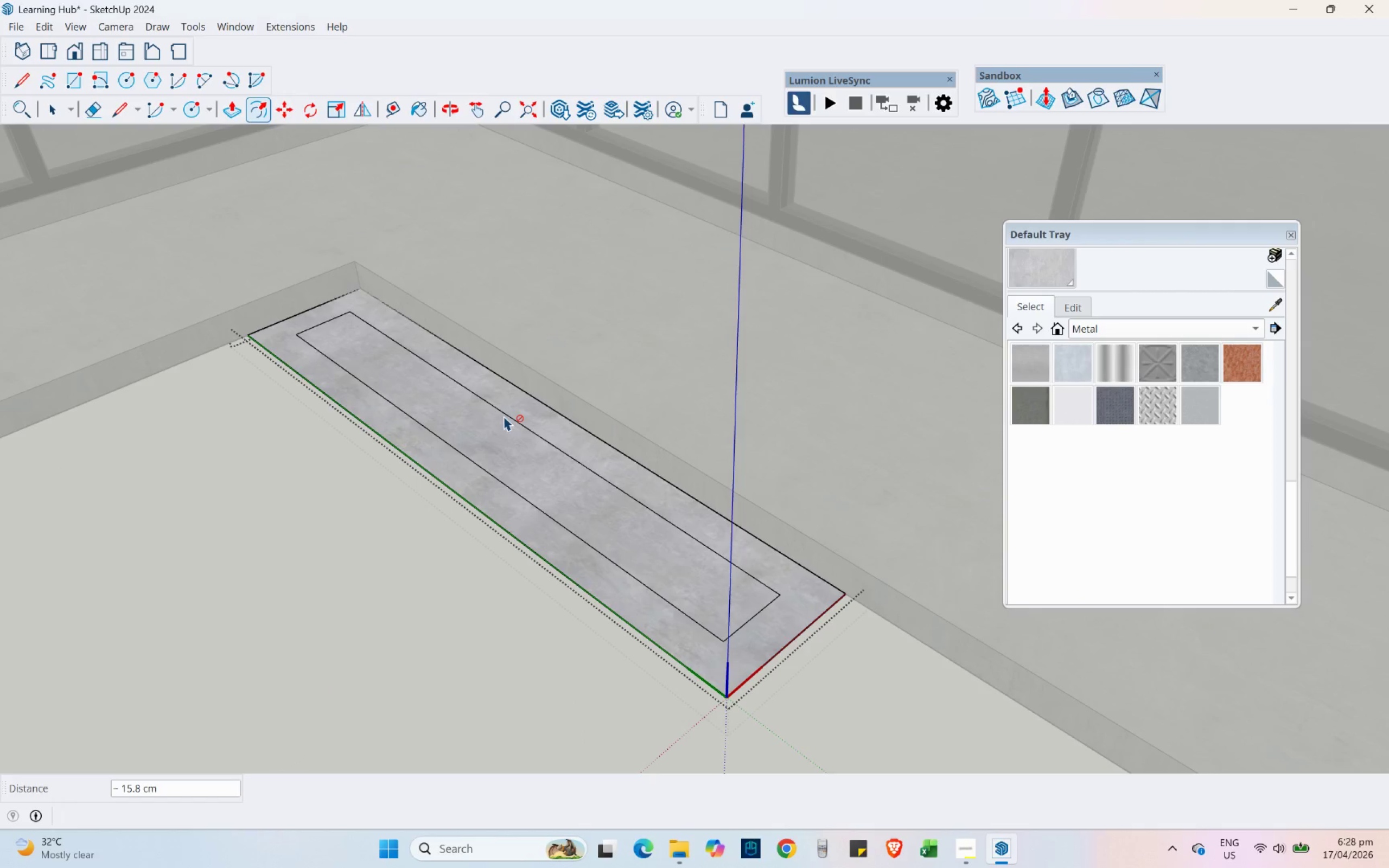 
scroll: coordinate [465, 454], scroll_direction: up, amount: 9.0
 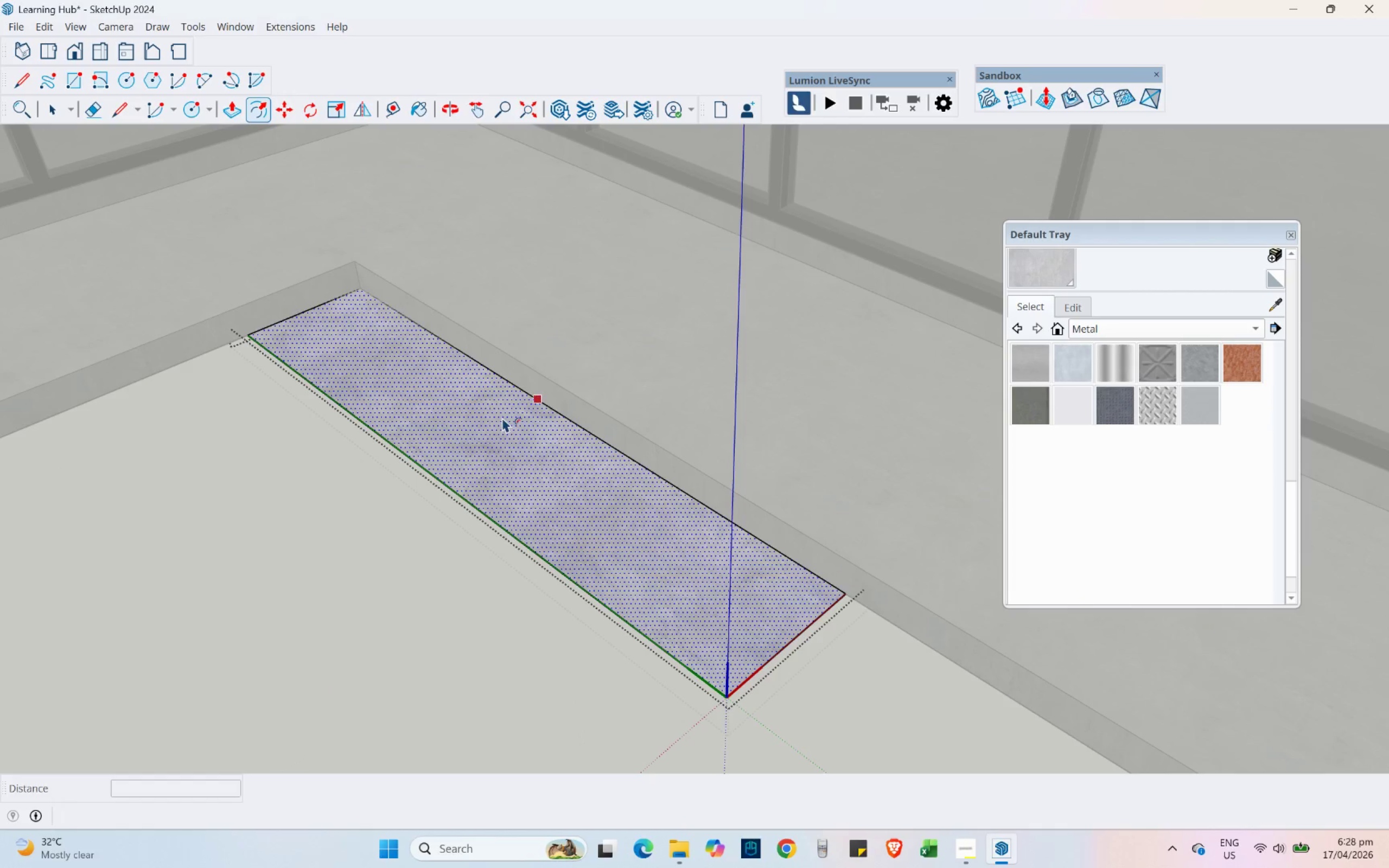 
key(Numpad1)
 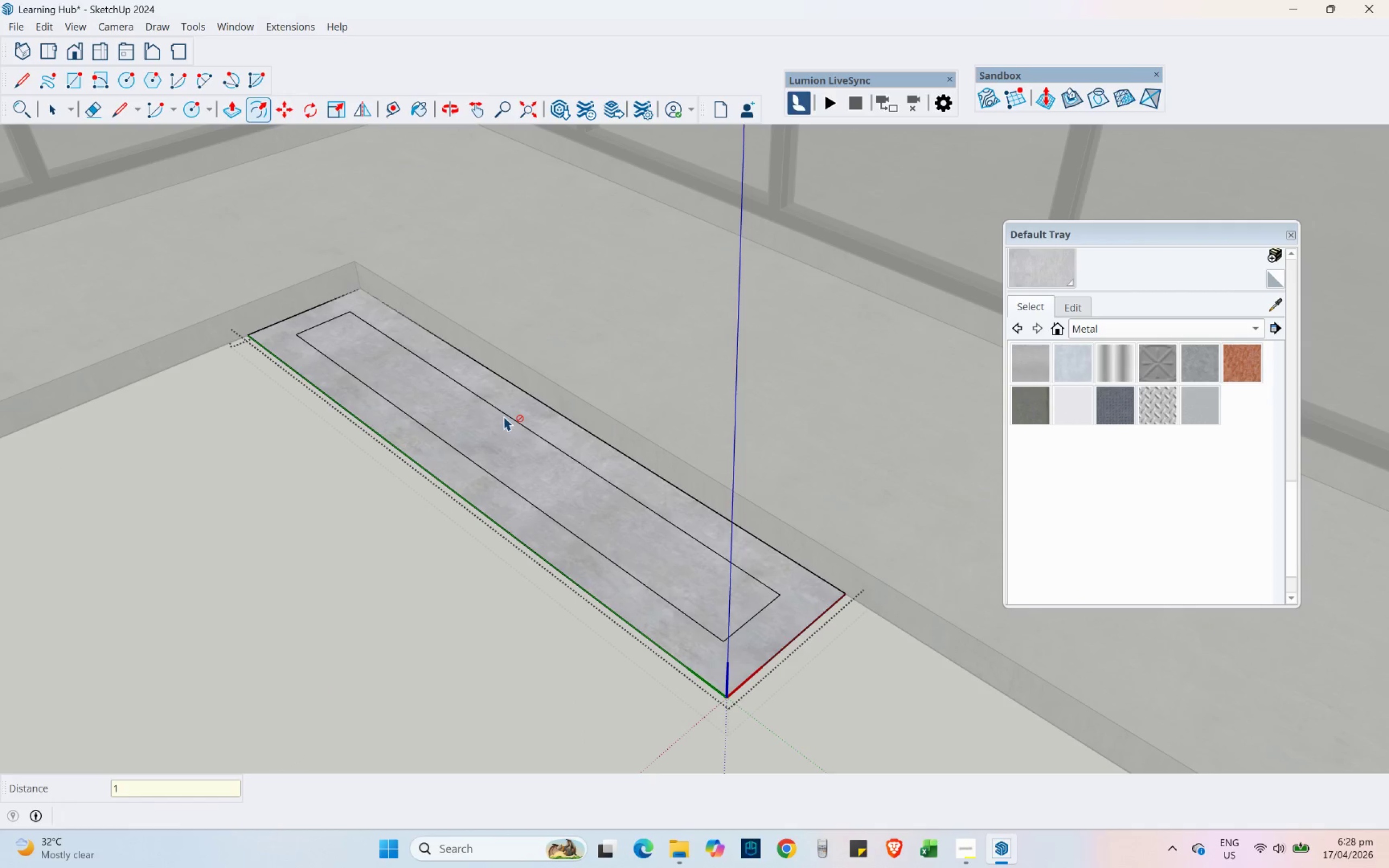 
key(Numpad0)
 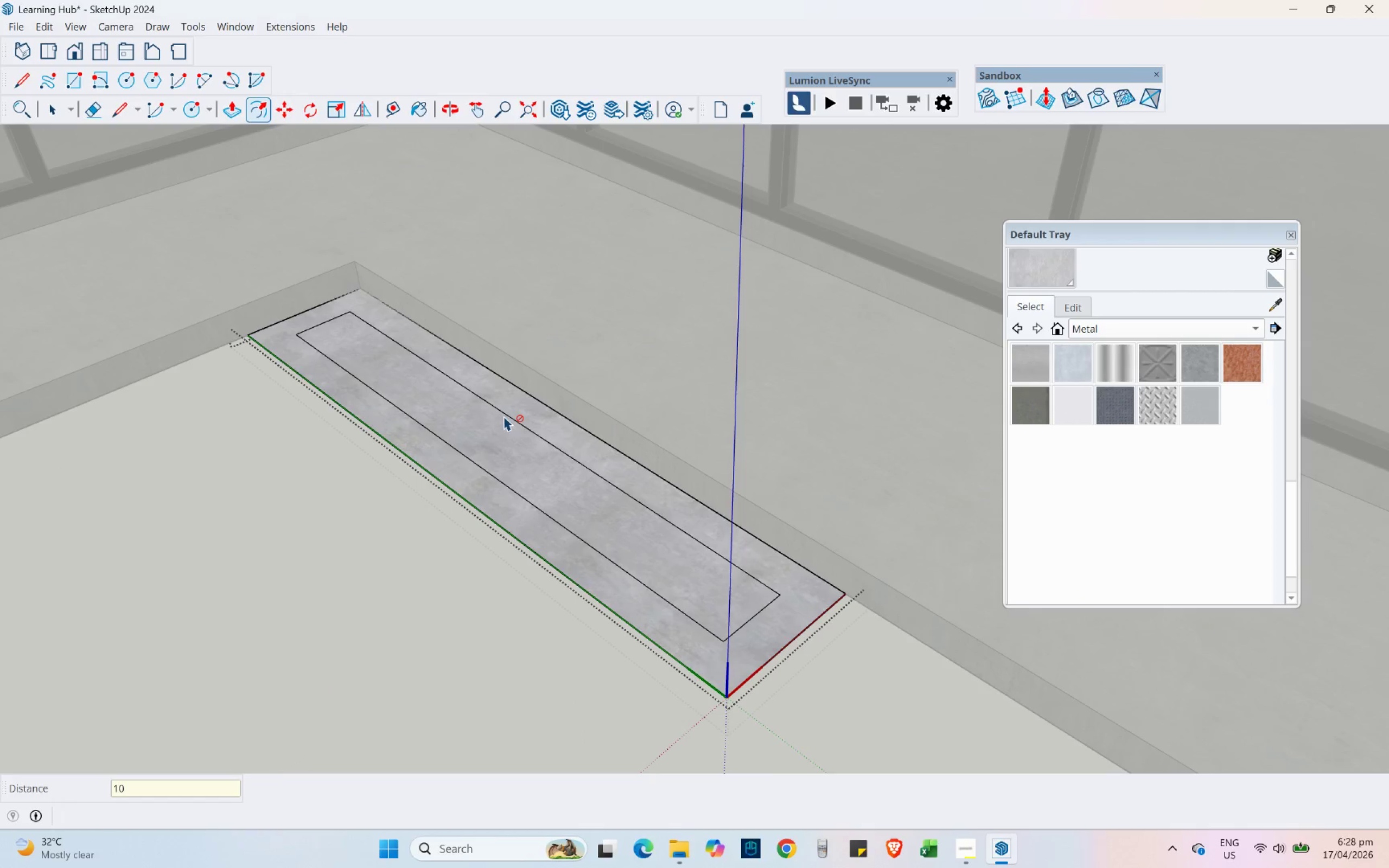 
key(NumpadEnter)
 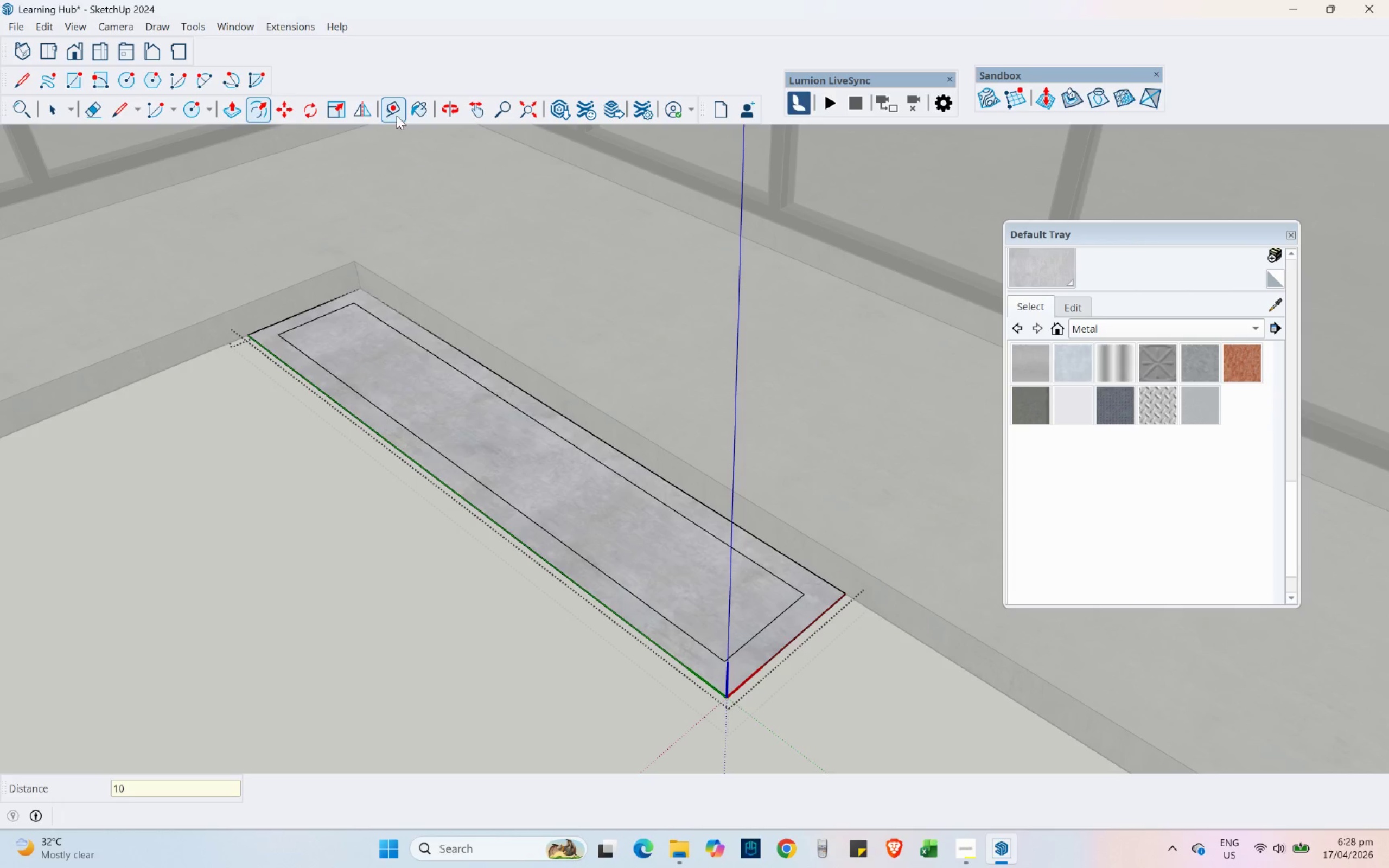 
left_click([238, 115])
 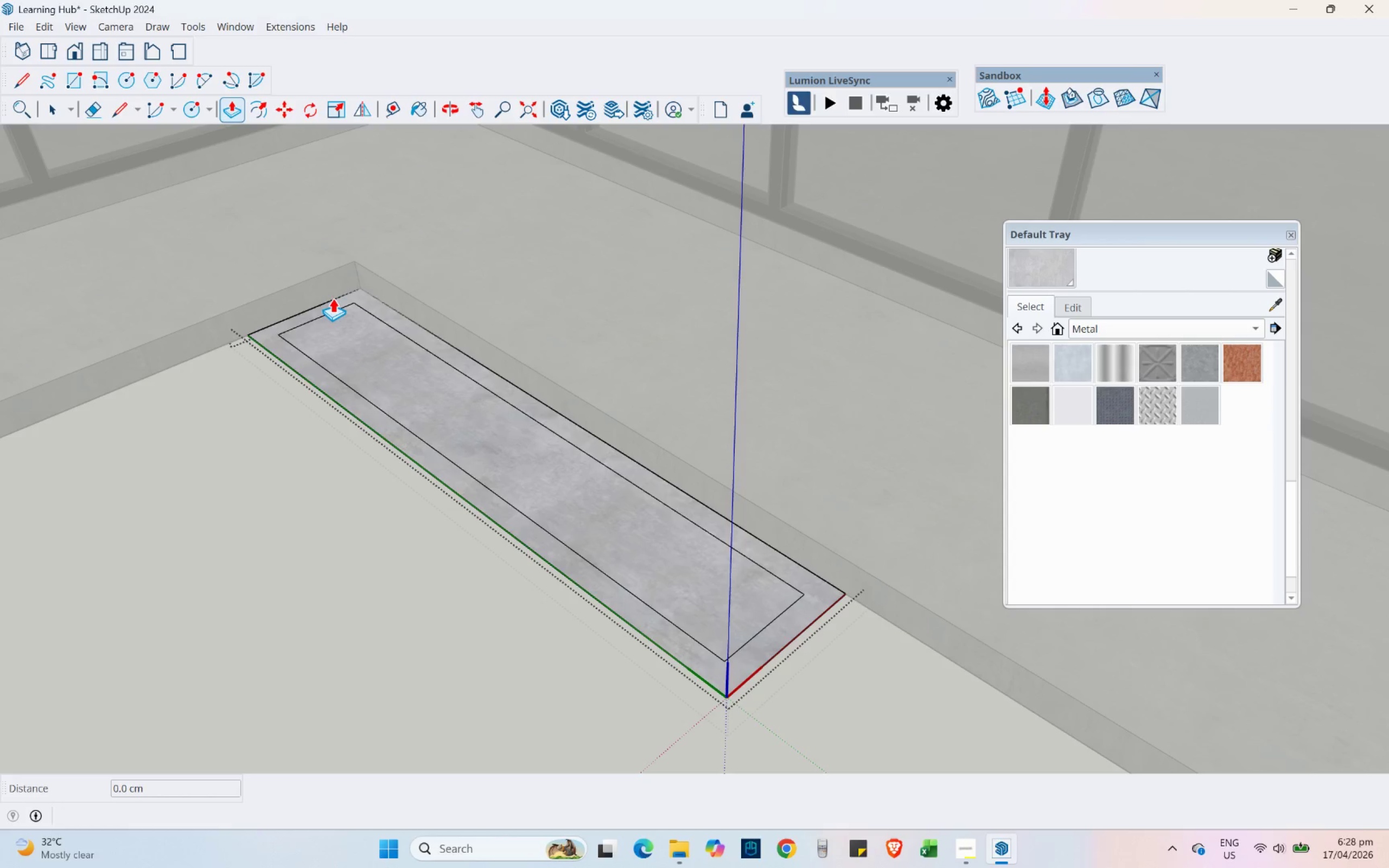 
mouse_move([367, 304])
 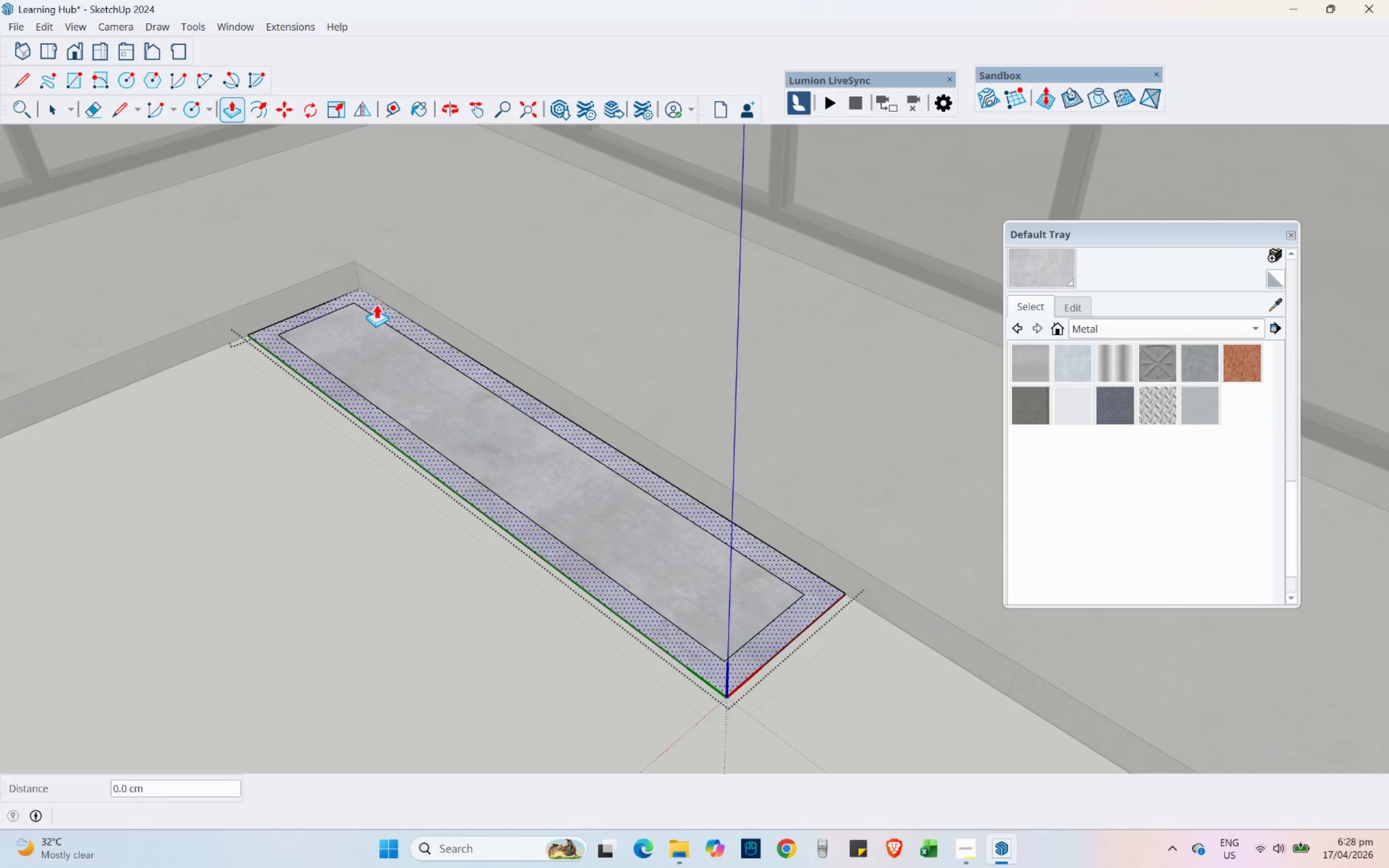 
left_click_drag(start_coordinate=[375, 304], to_coordinate=[419, 293])
 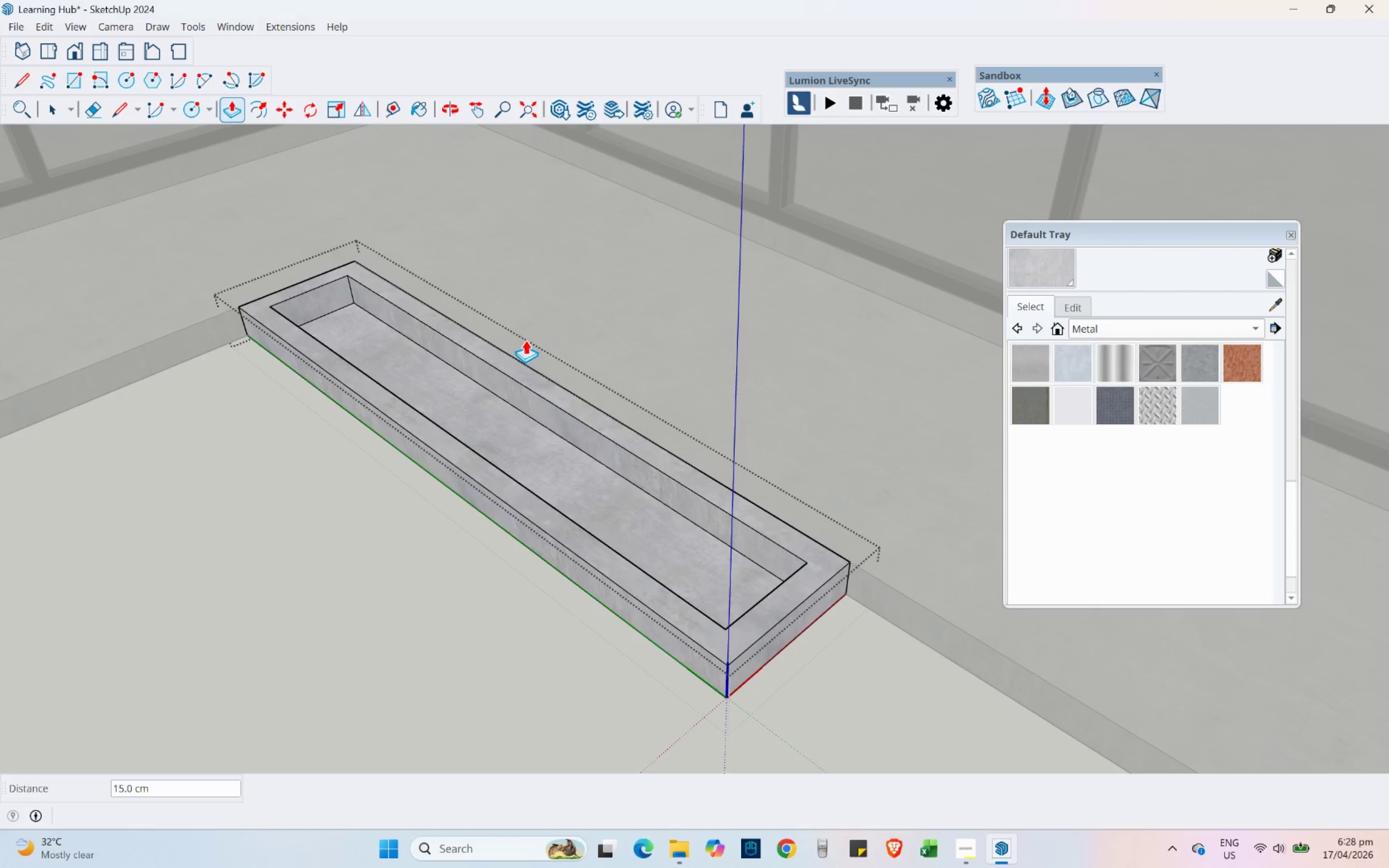 
wait(8.06)
 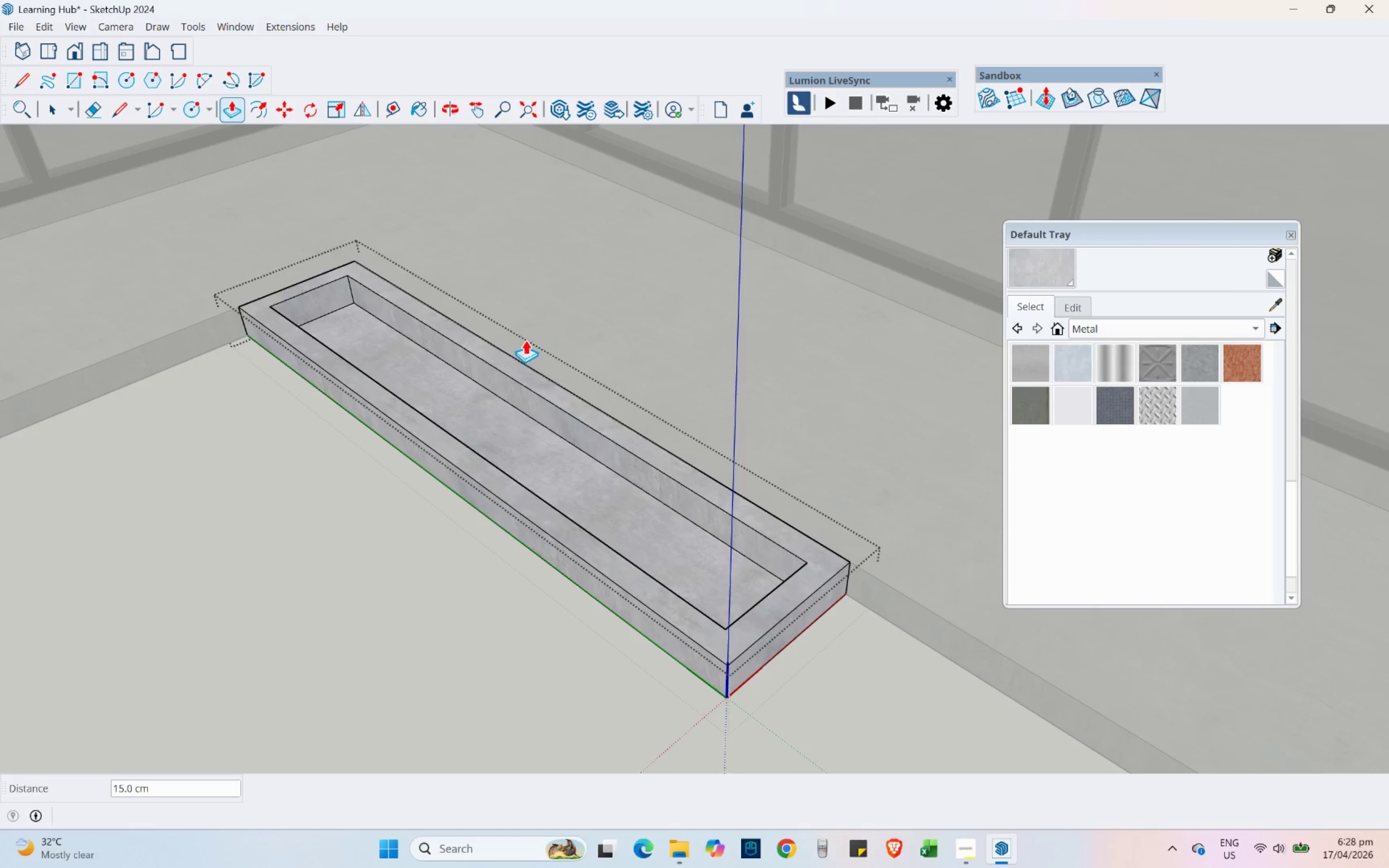 
scroll: coordinate [645, 521], scroll_direction: down, amount: 5.0
 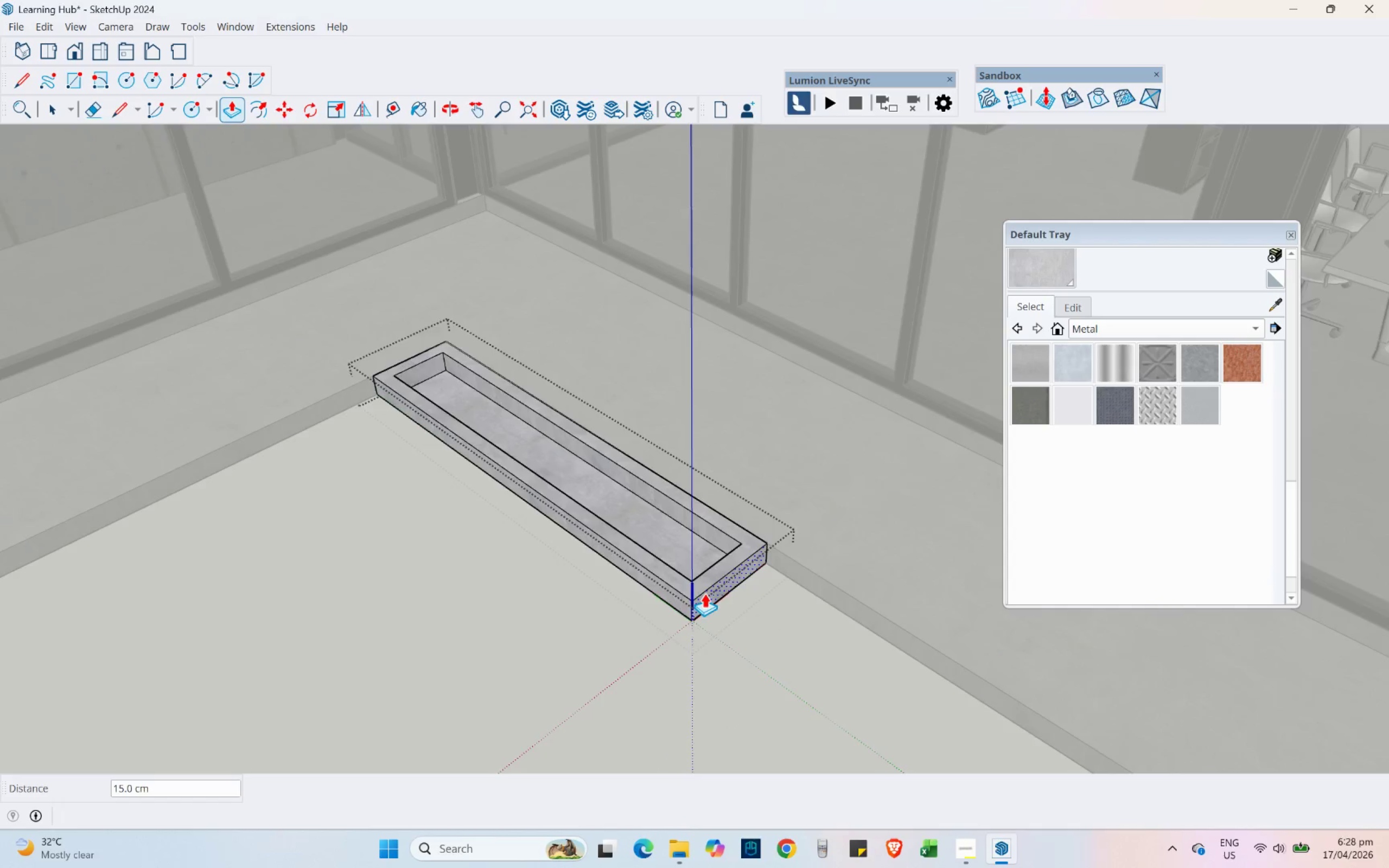 
scroll: coordinate [708, 599], scroll_direction: up, amount: 3.0
 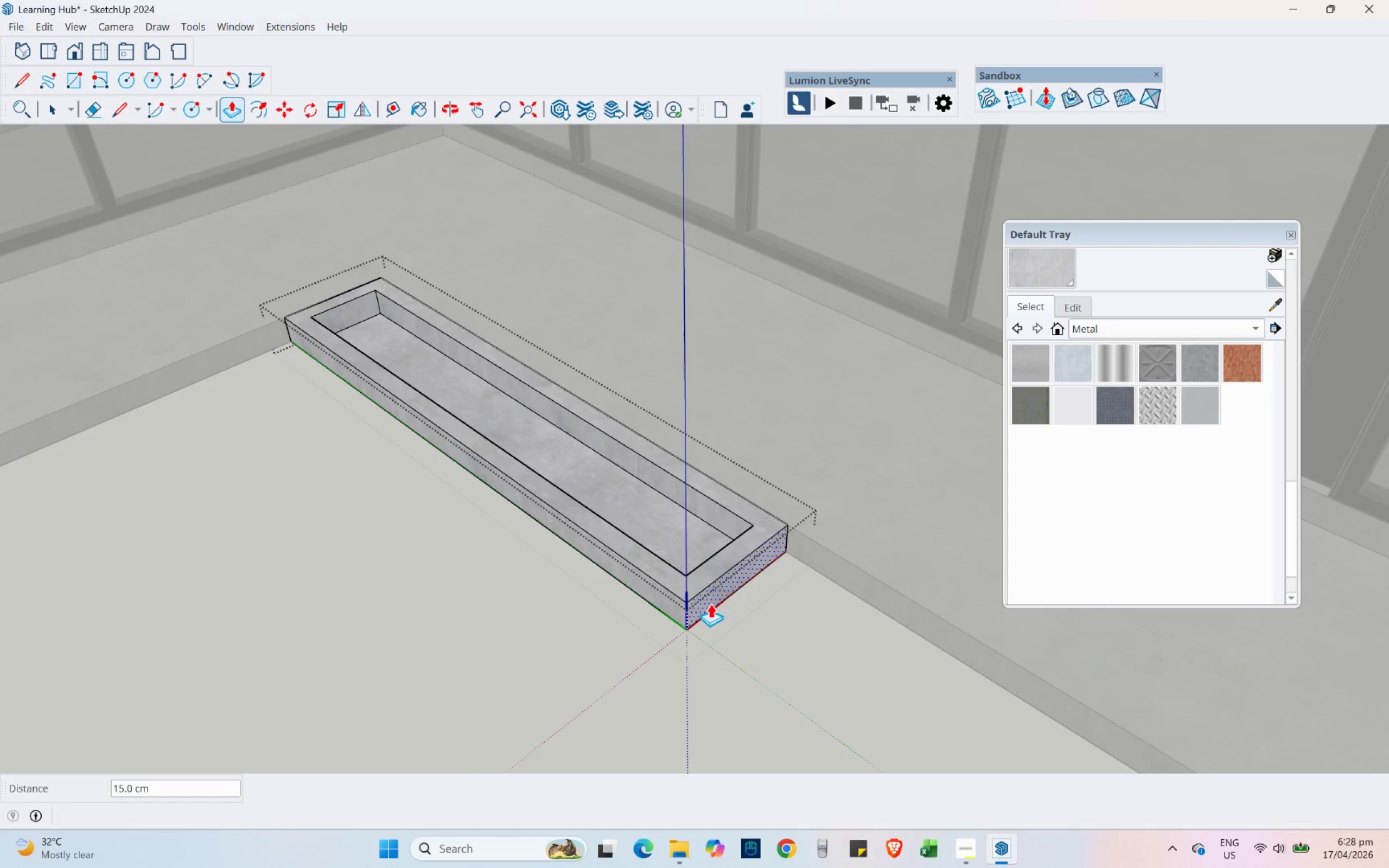 
key(Control+Z)
 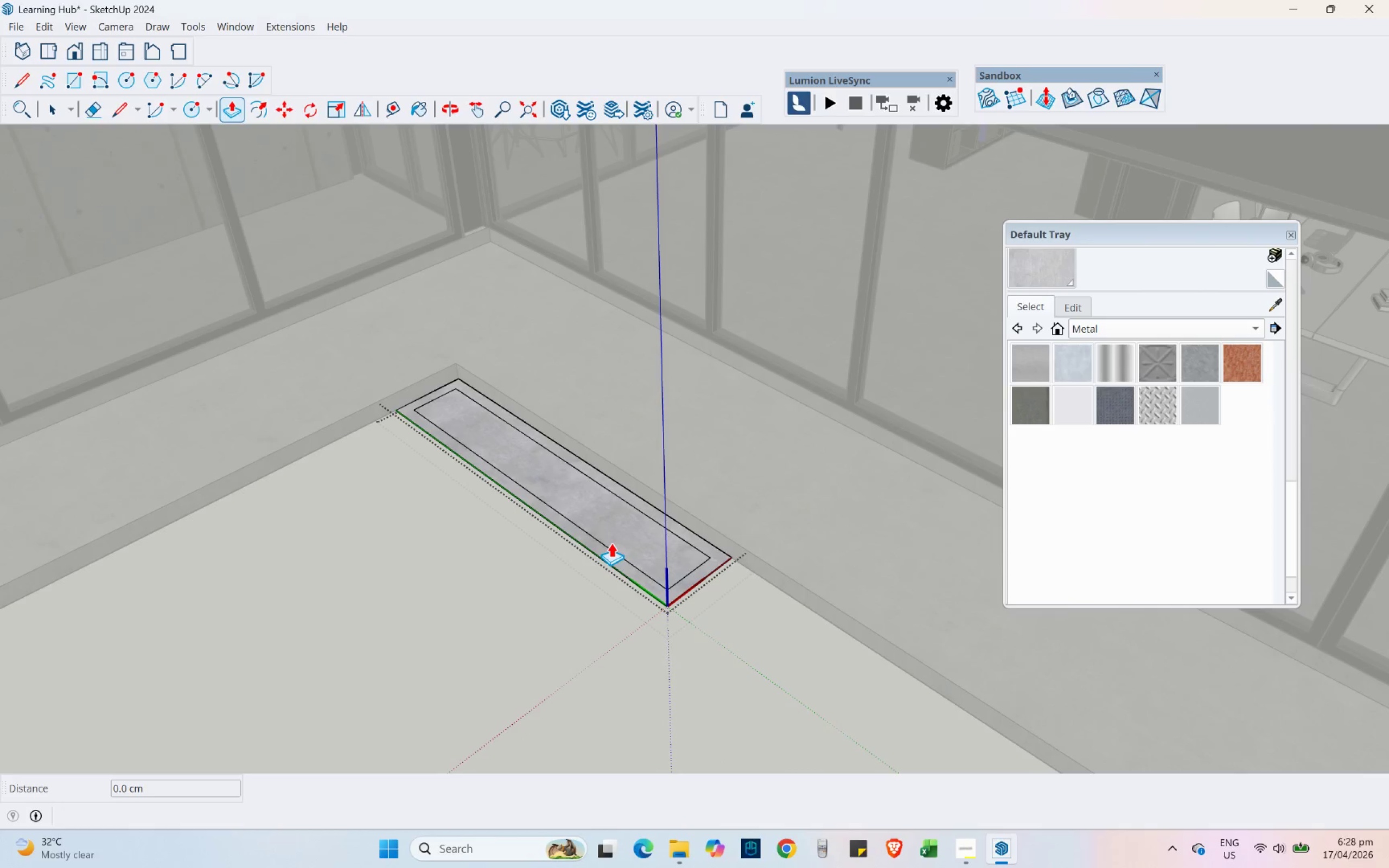 
scroll: coordinate [621, 557], scroll_direction: down, amount: 5.0
 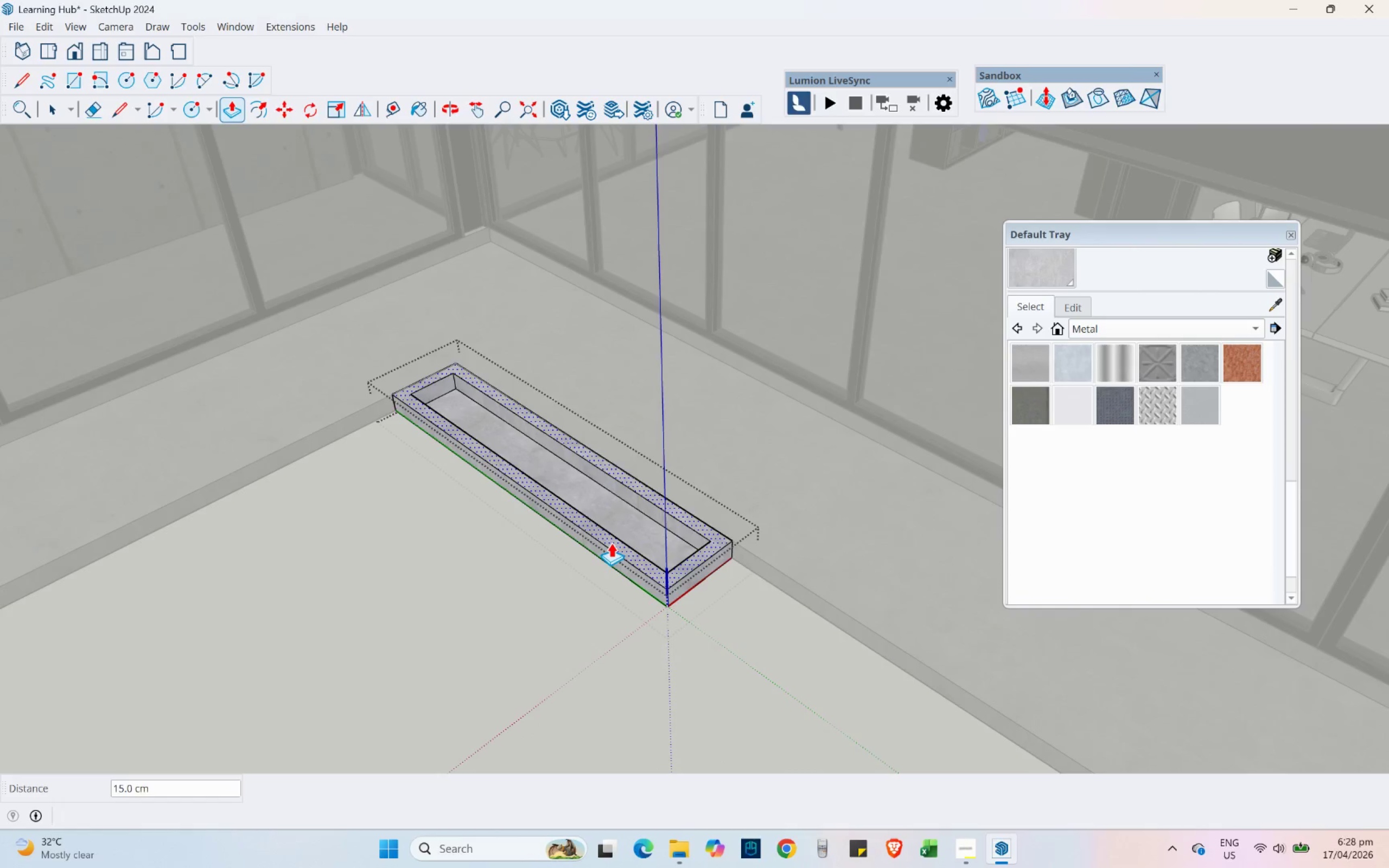 
key(Control+Z)
 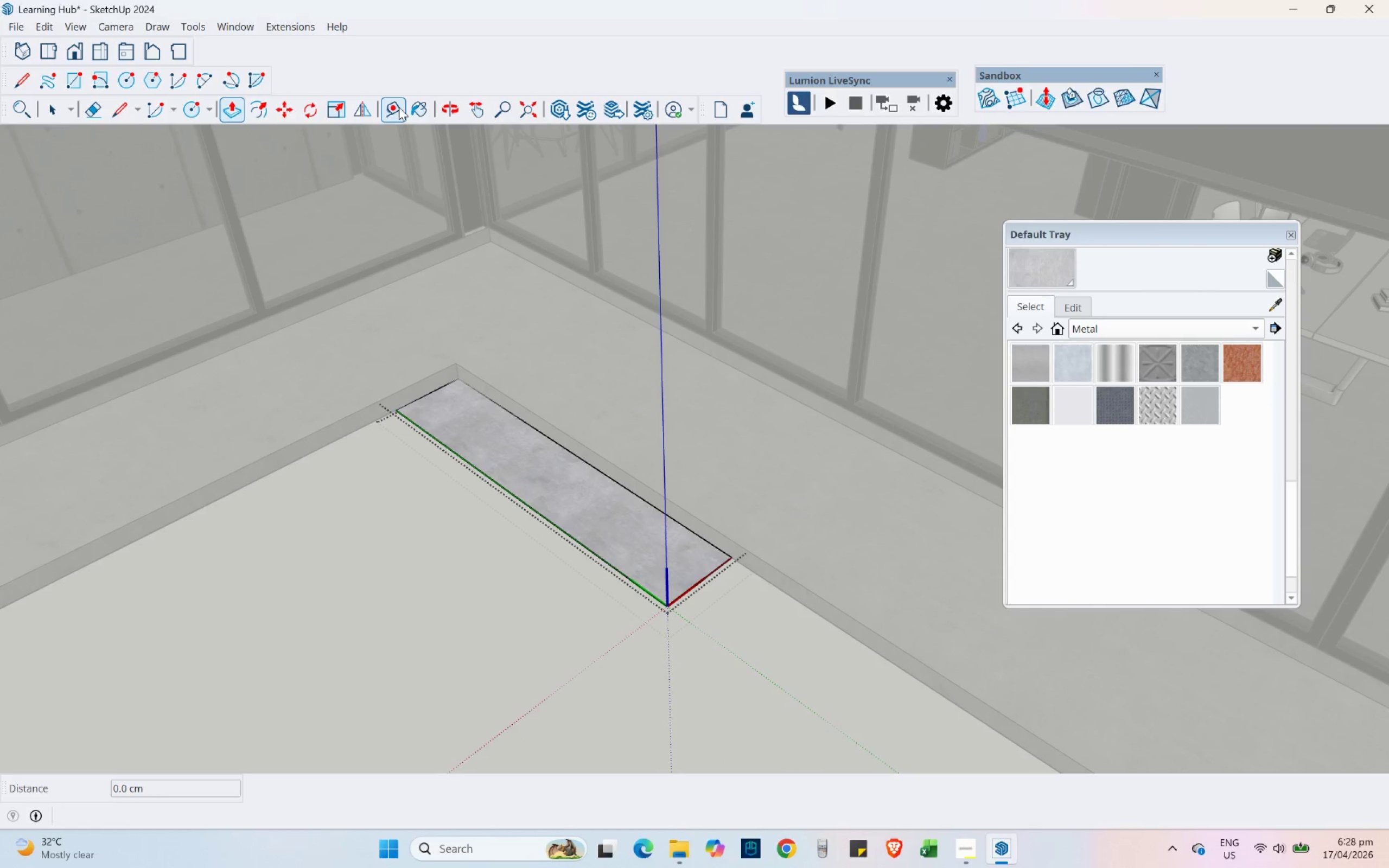 
wait(5.14)
 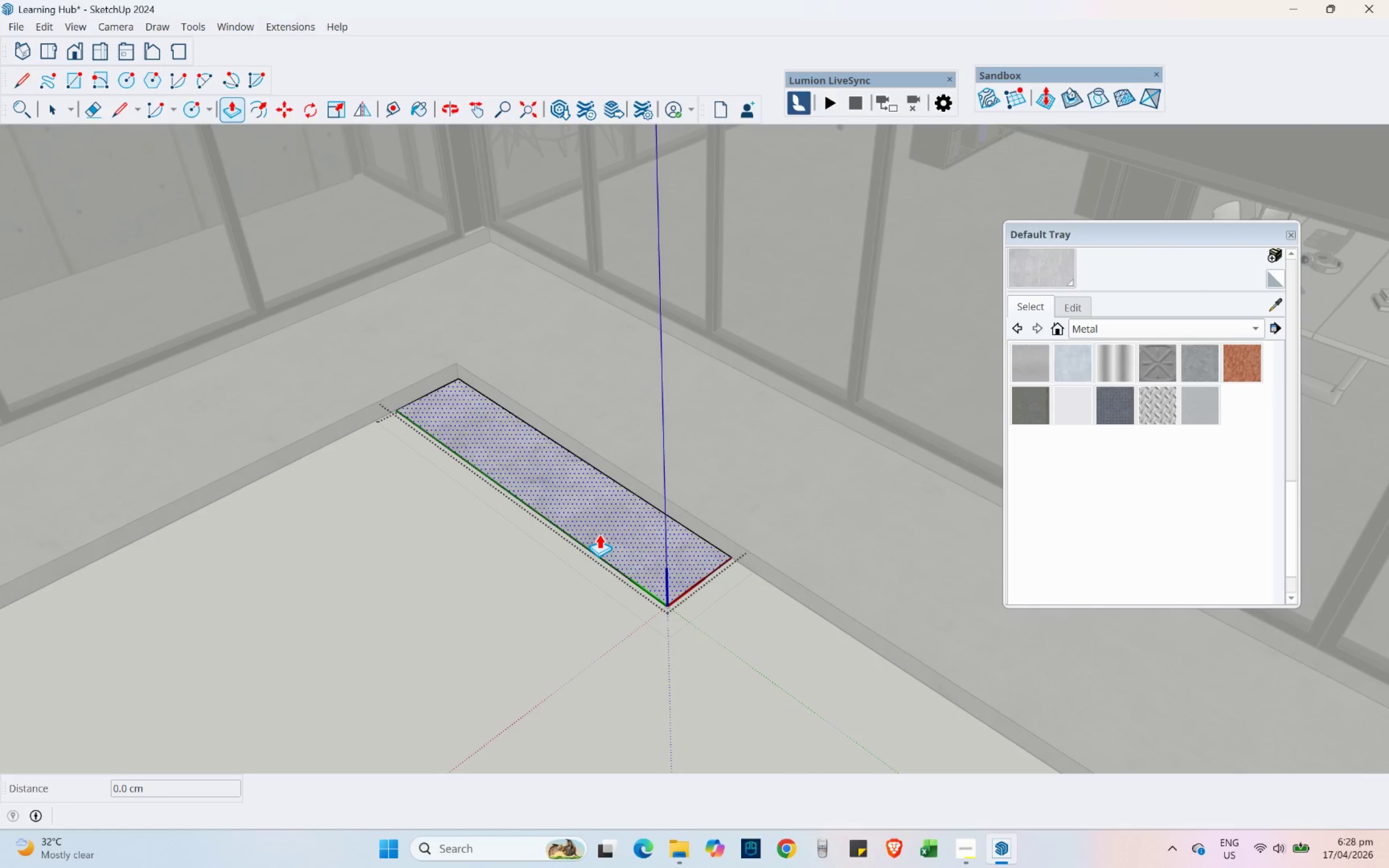 
key(Control+Z)
 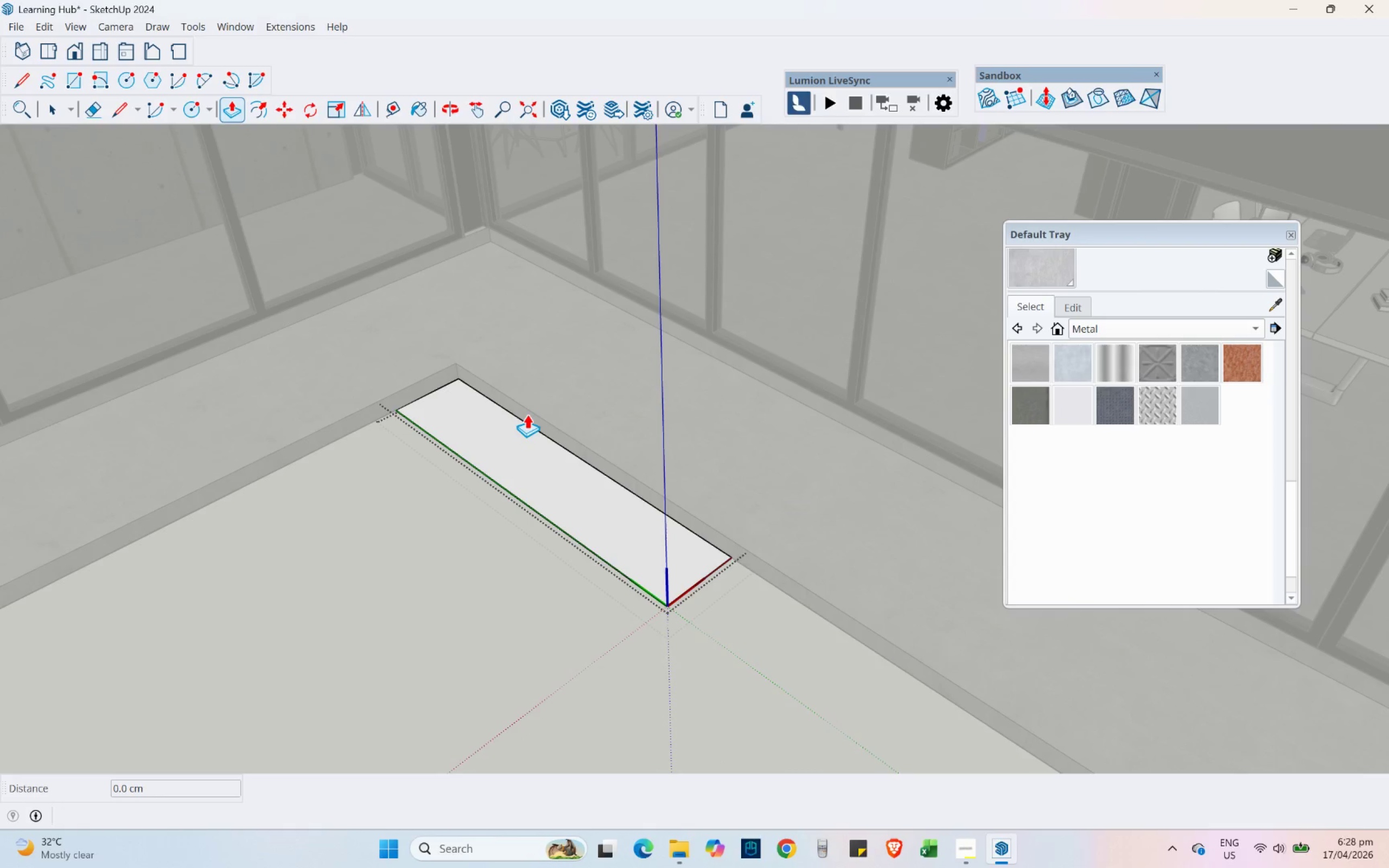 
key(Control+Z)
 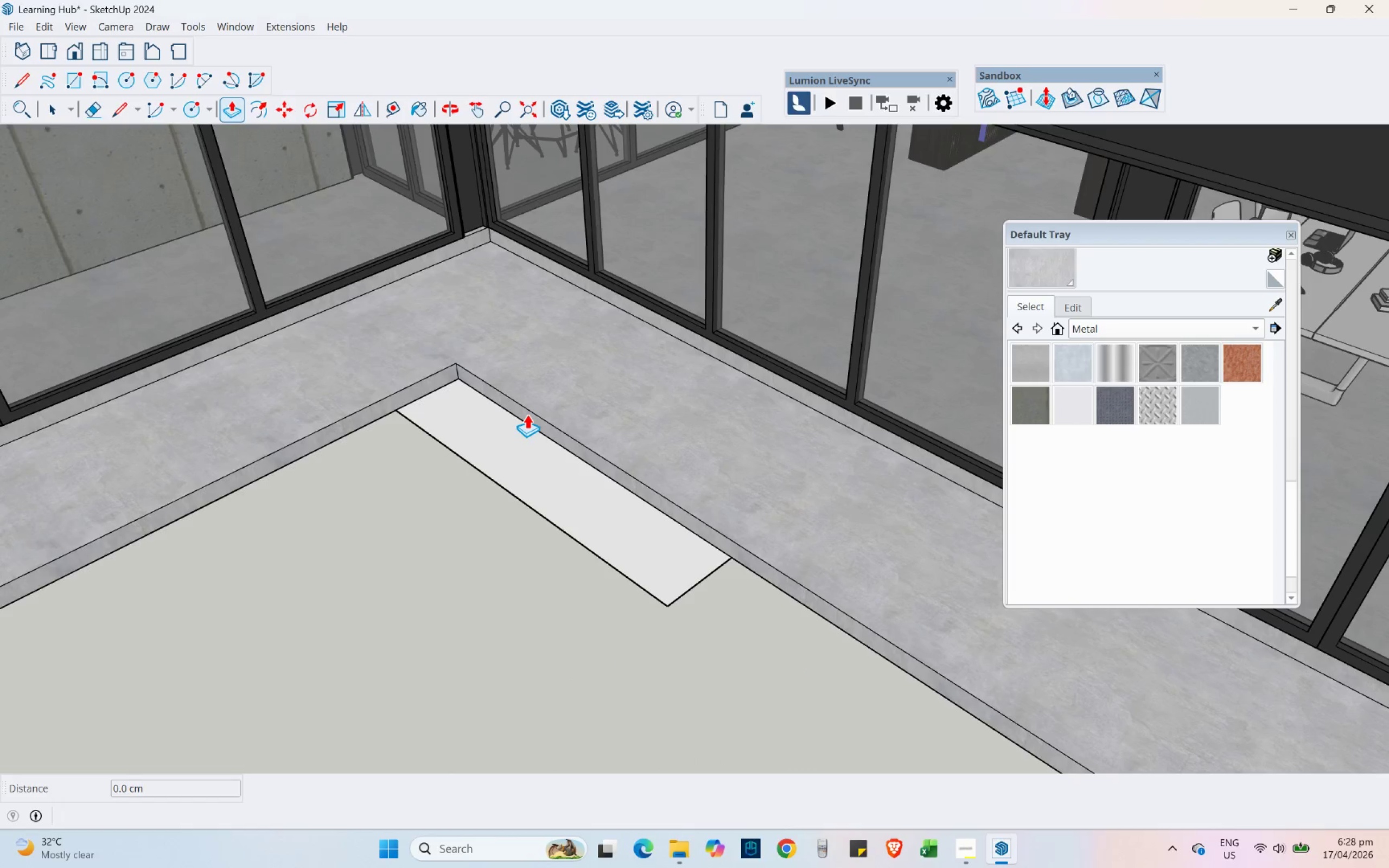 
key(Control+Z)
 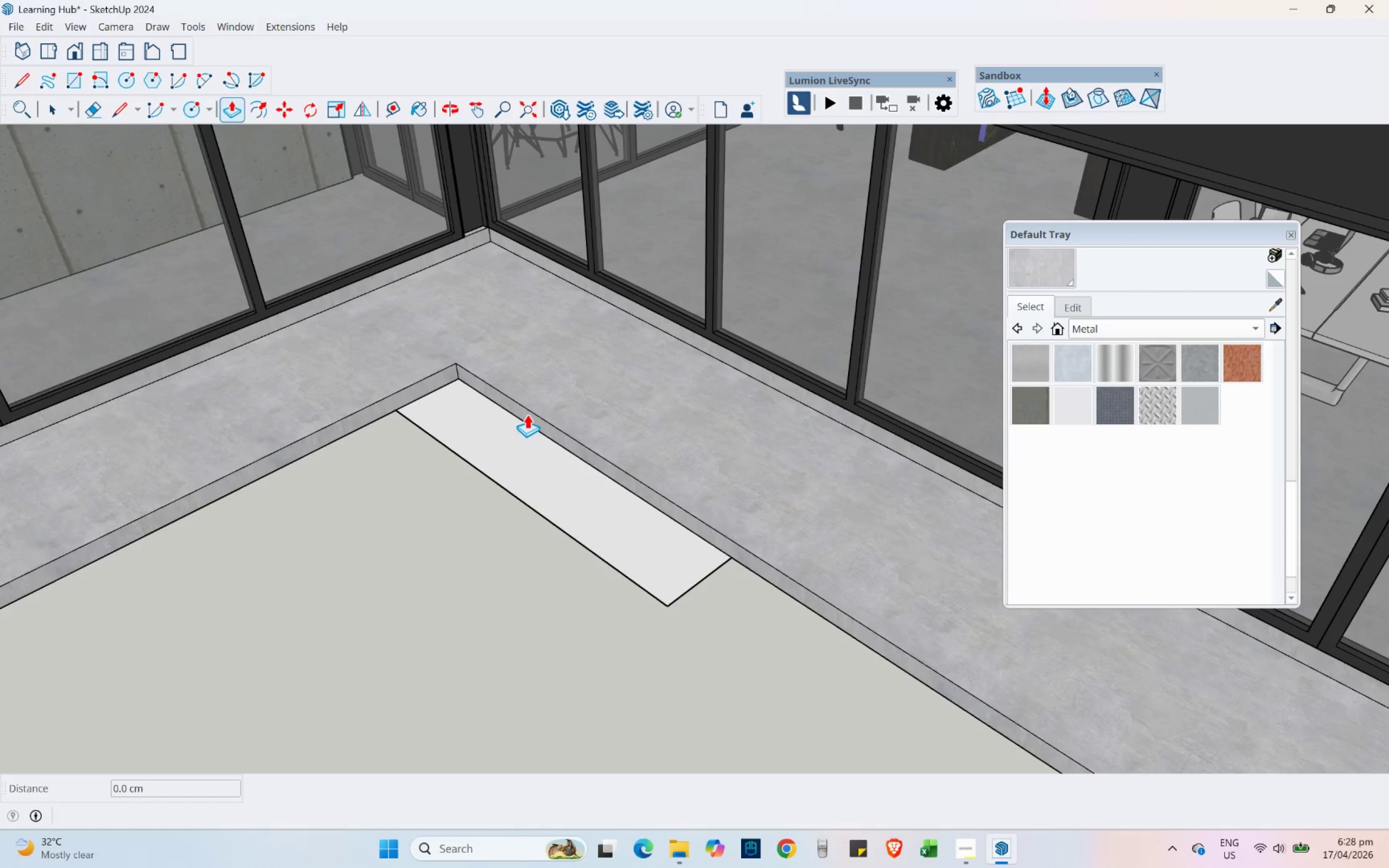 
key(Control+Z)
 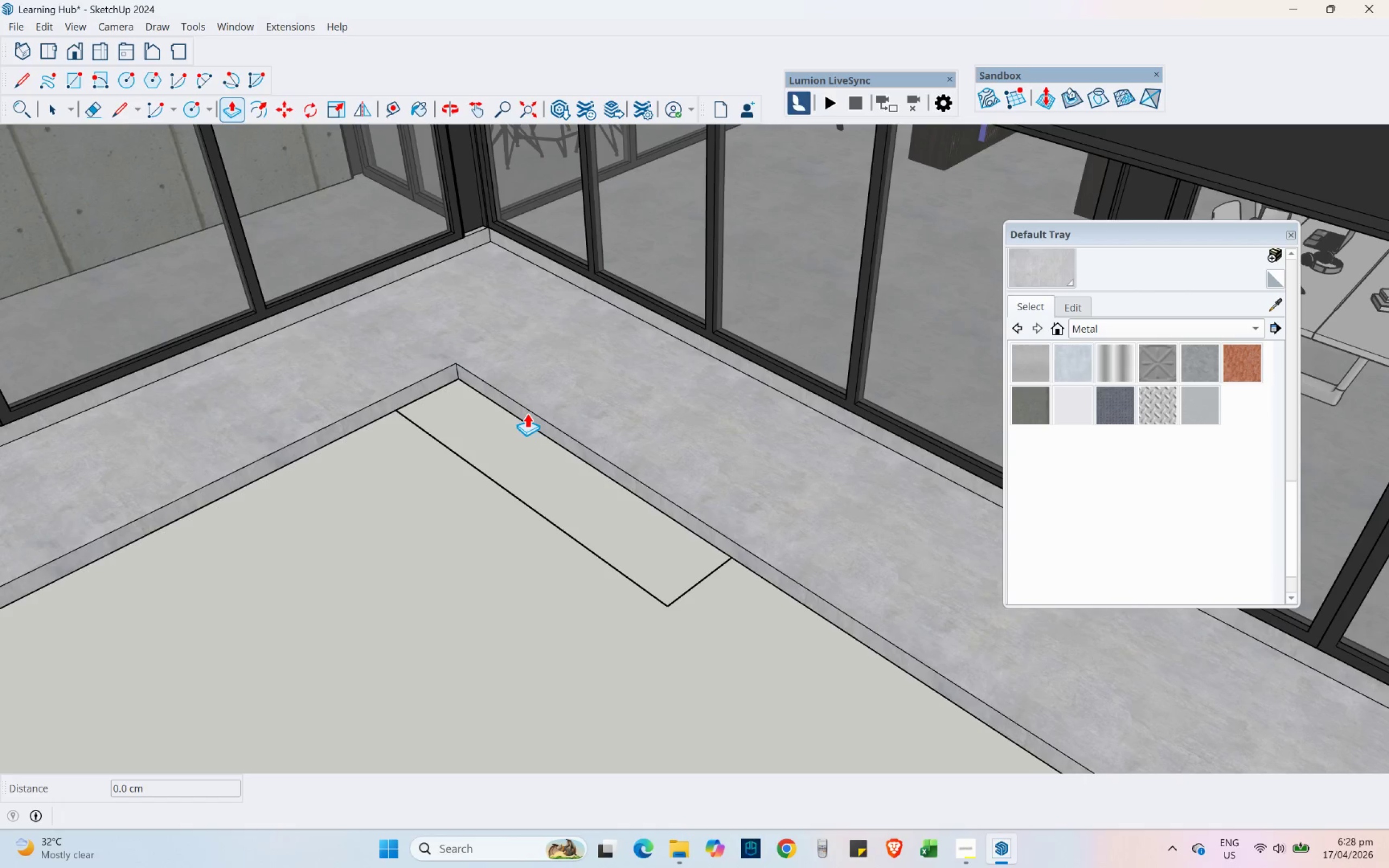 
key(Control+Z)
 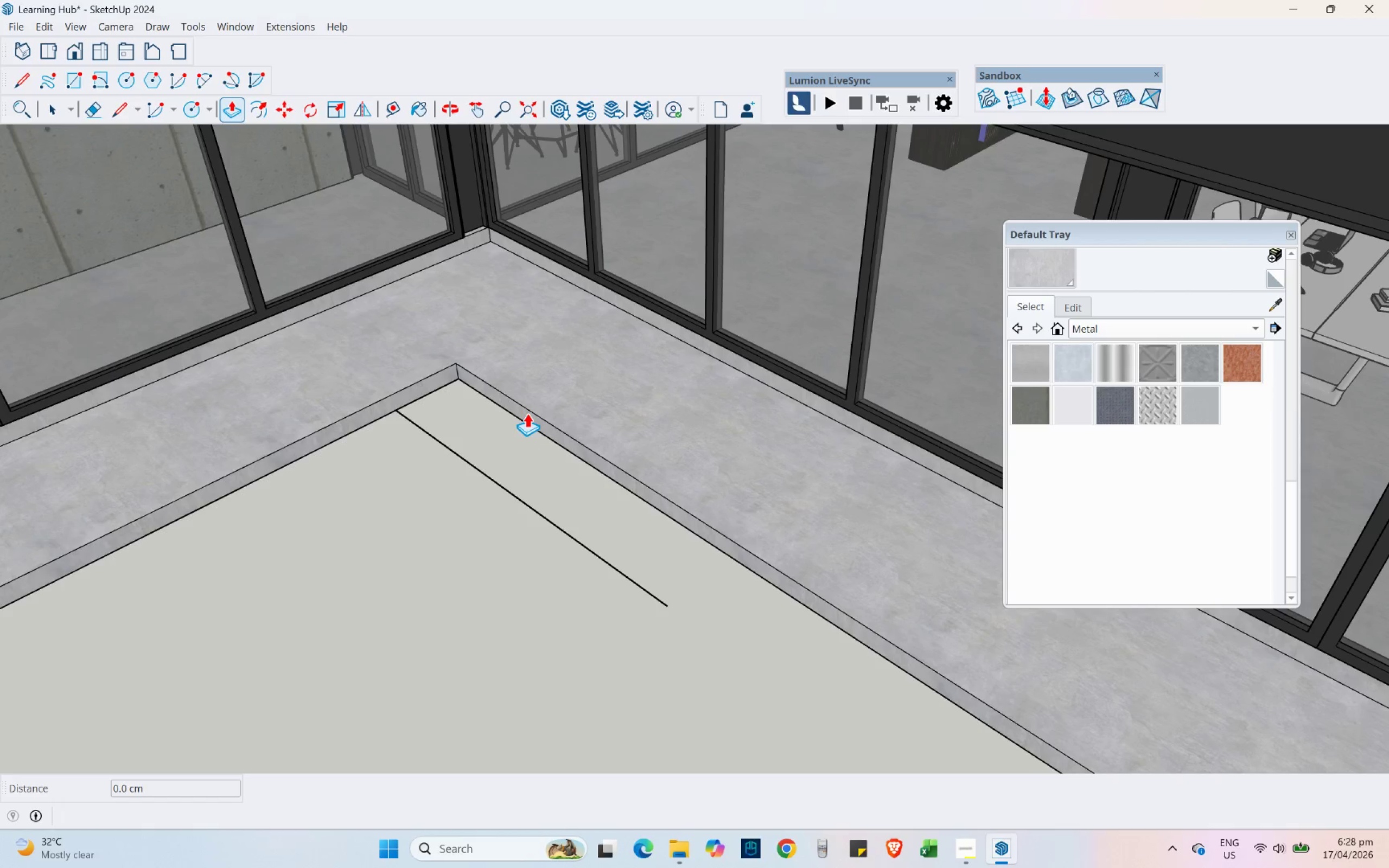 
key(Control+Z)
 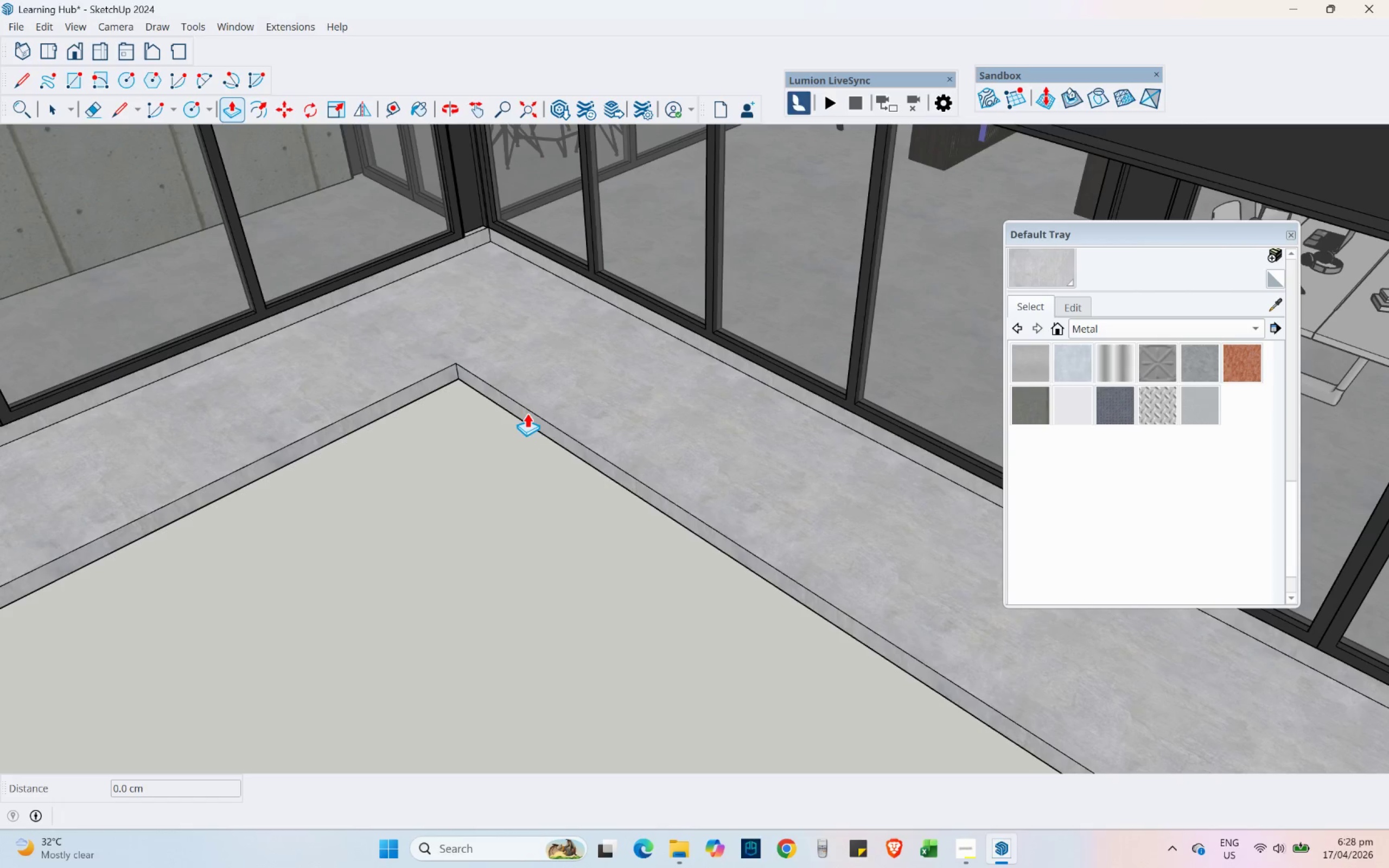 
key(Control+Z)
 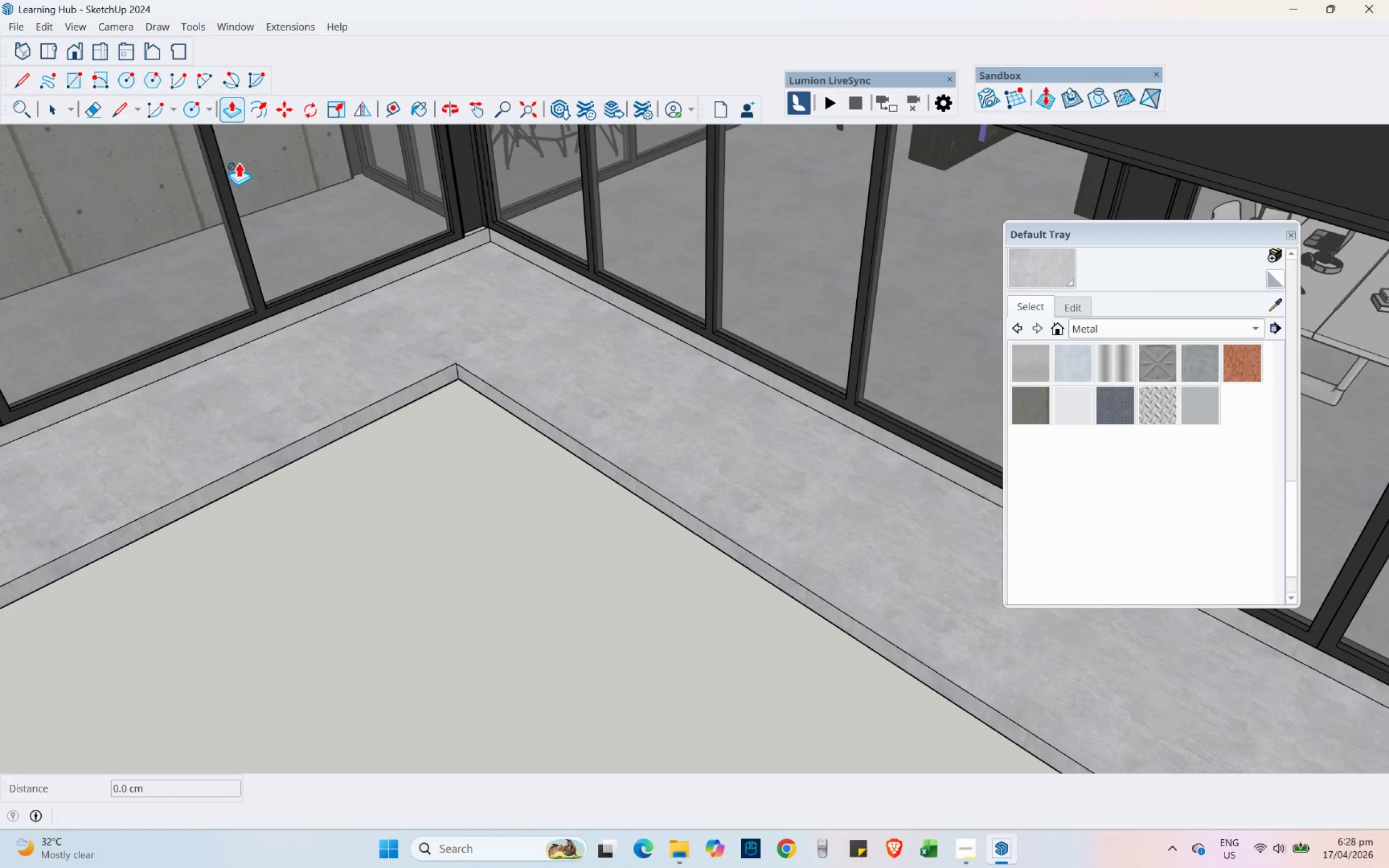 
key(Control+Y)
 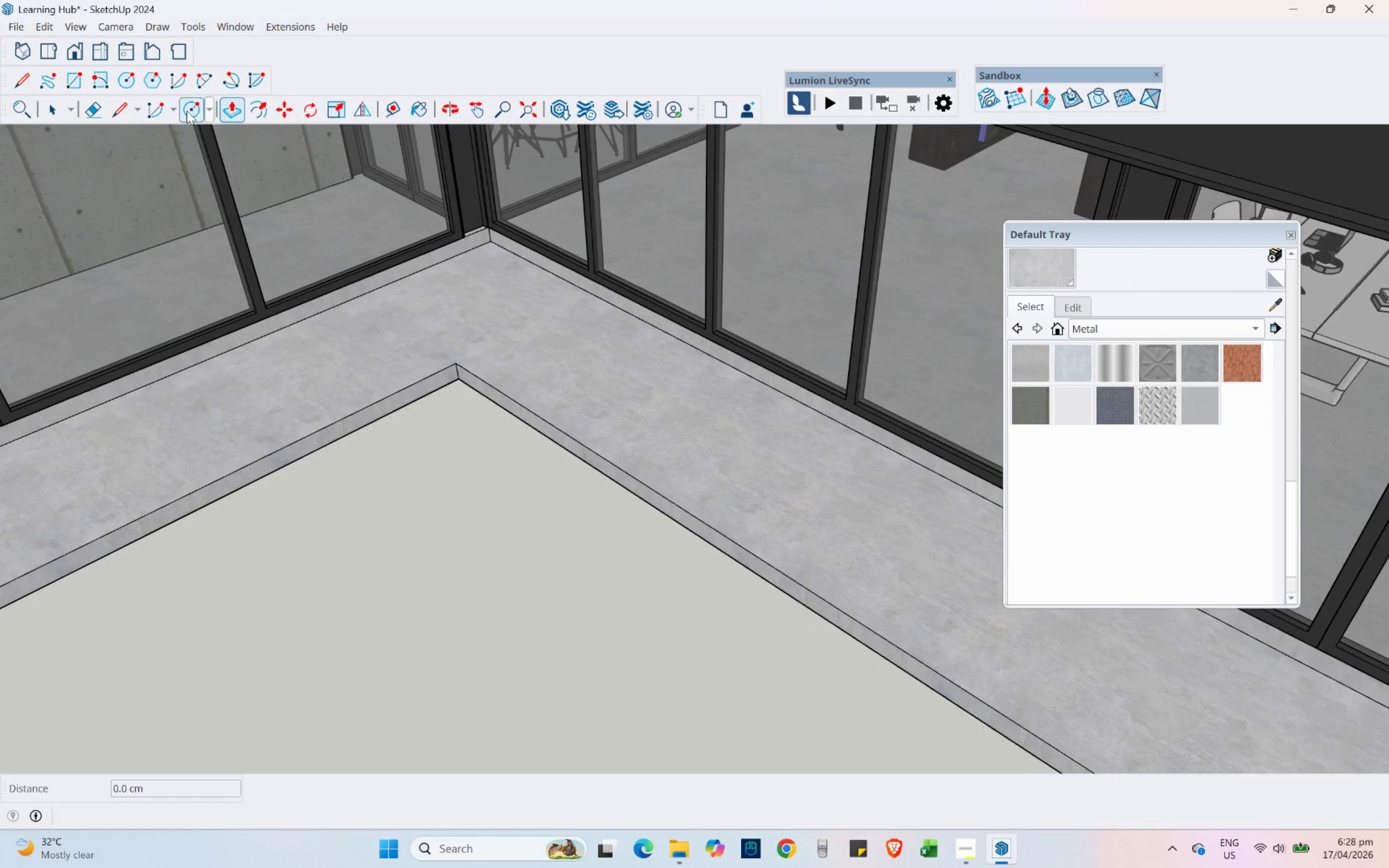 
left_click([132, 114])
 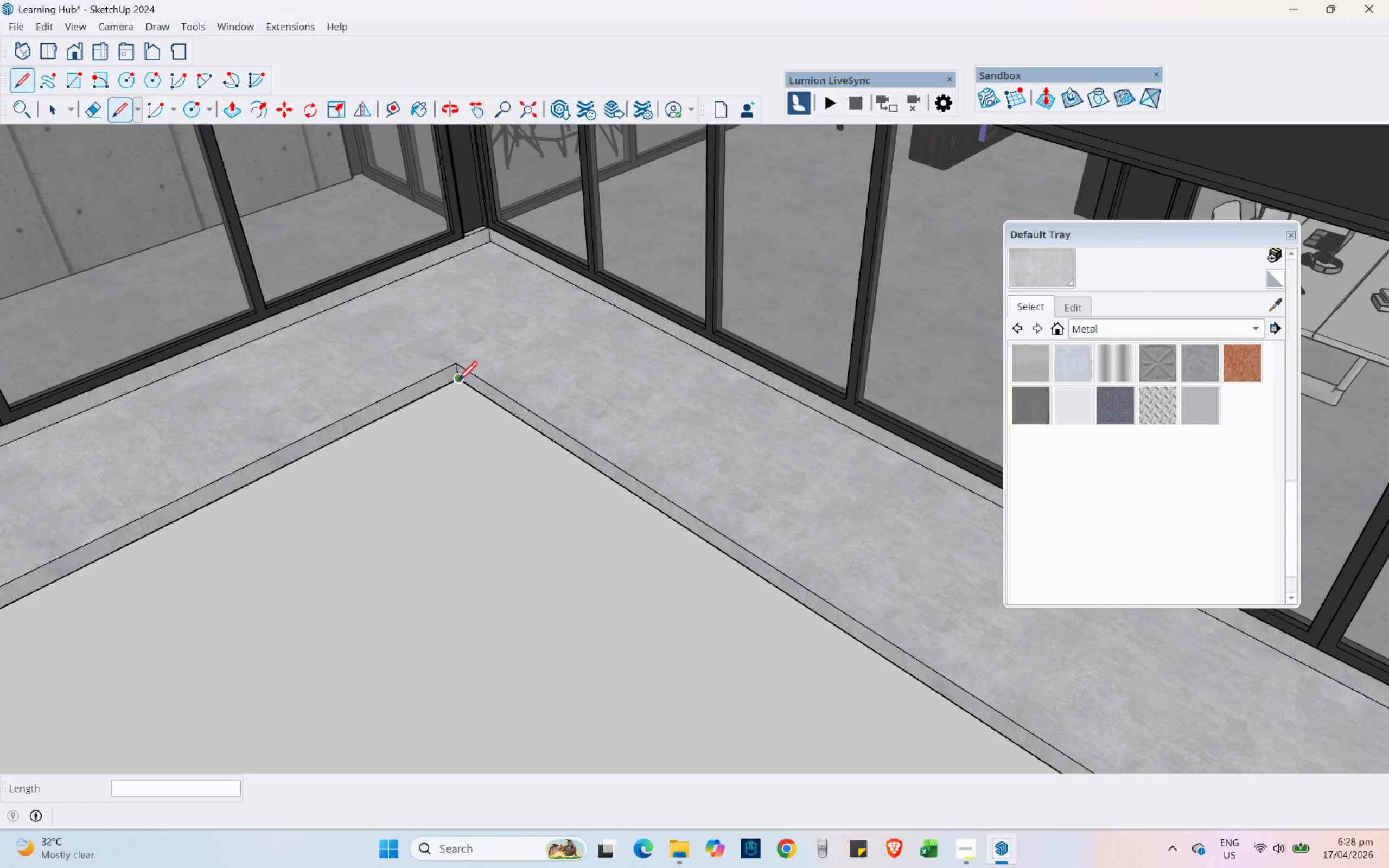 
mouse_move([399, 414])
 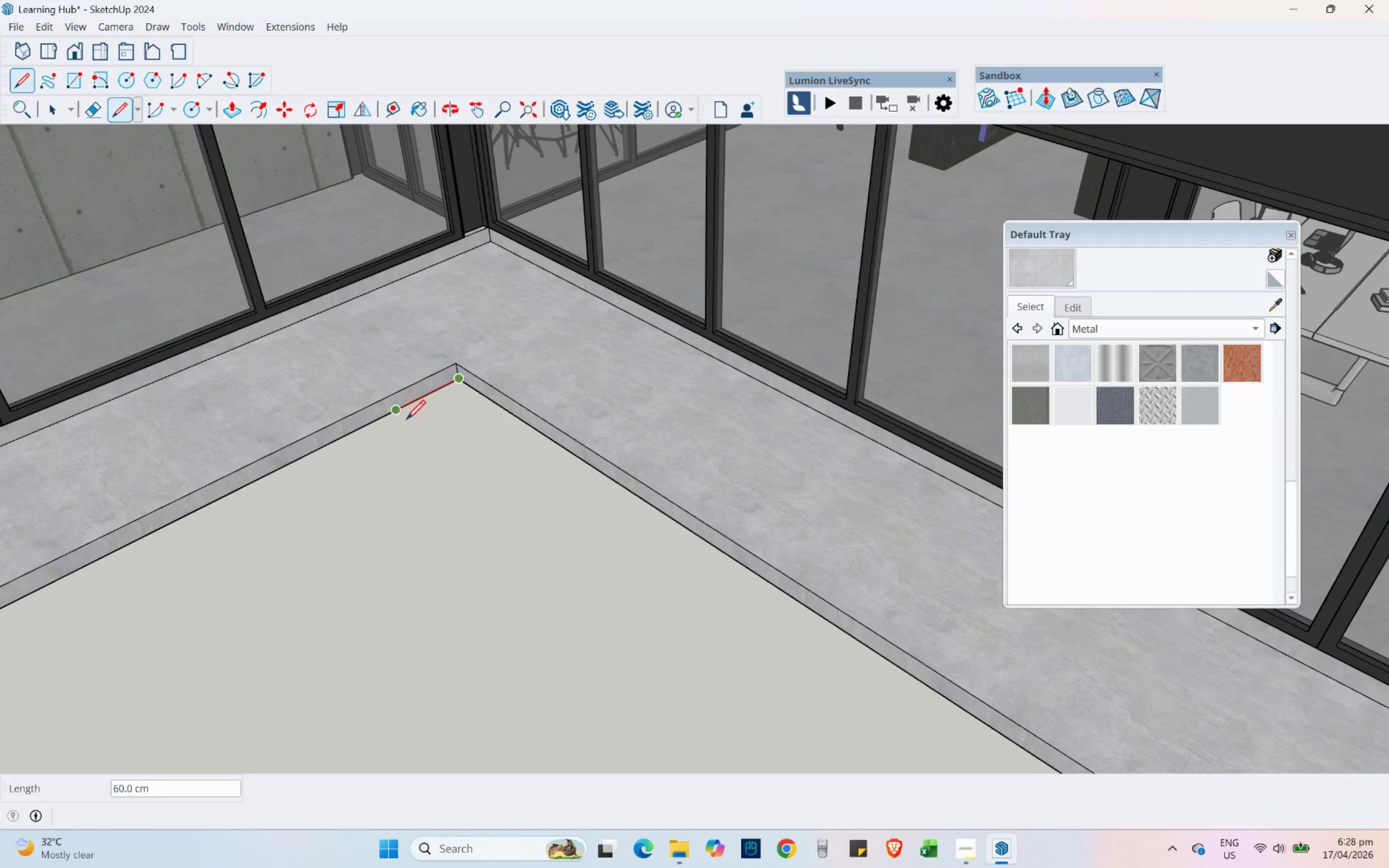 
key(Escape)
 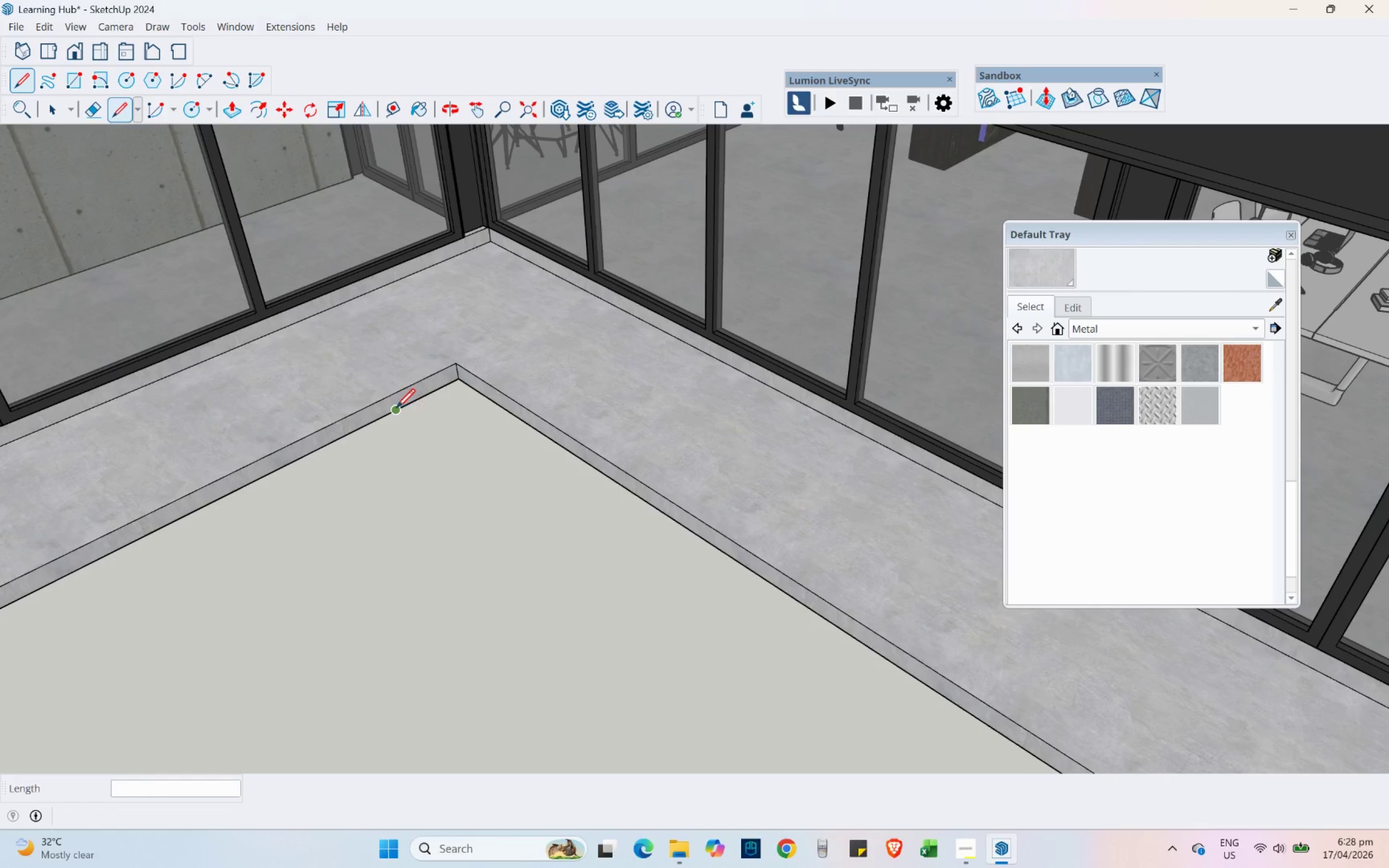 
left_click([396, 407])
 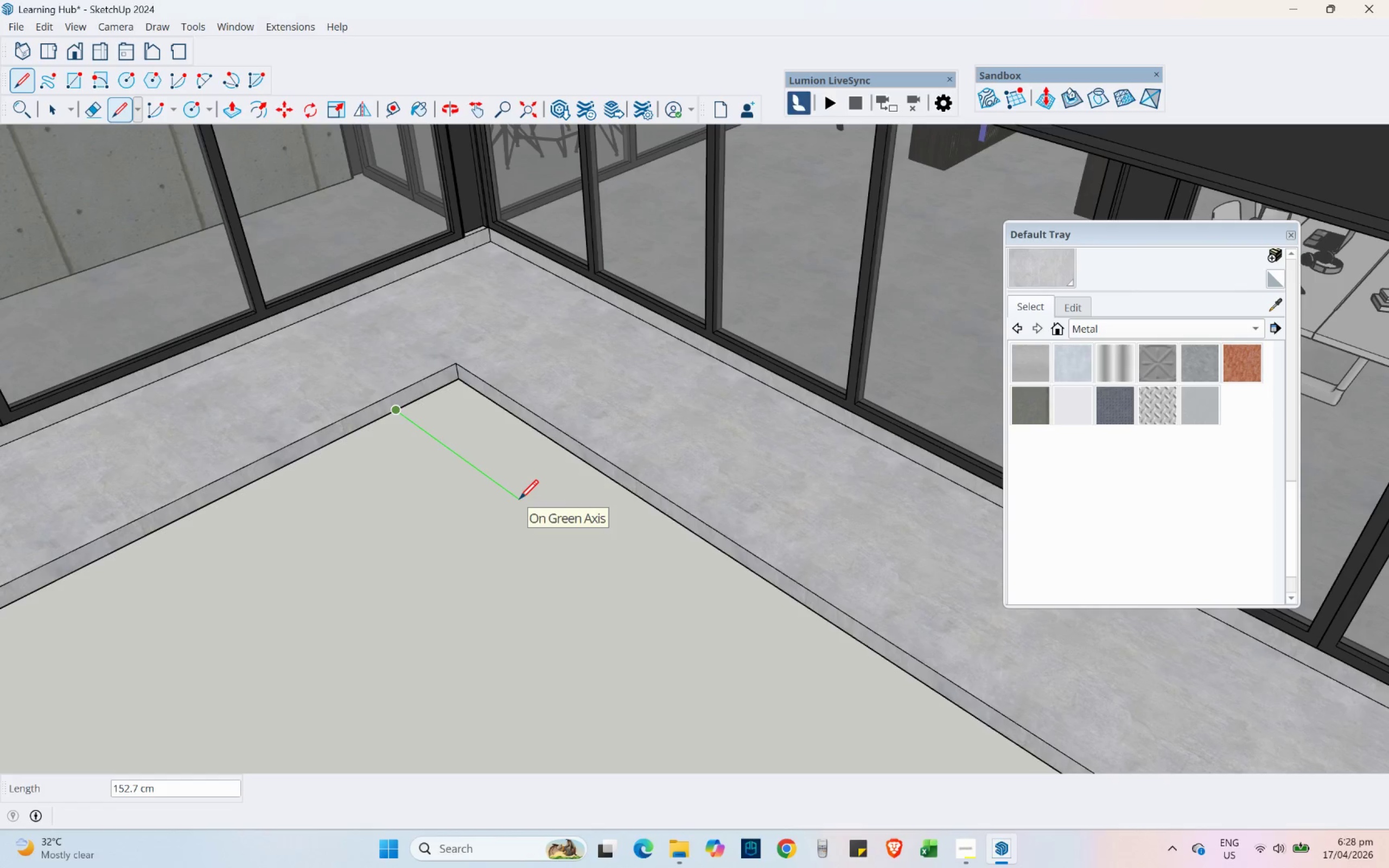 
key(Numpad3)
 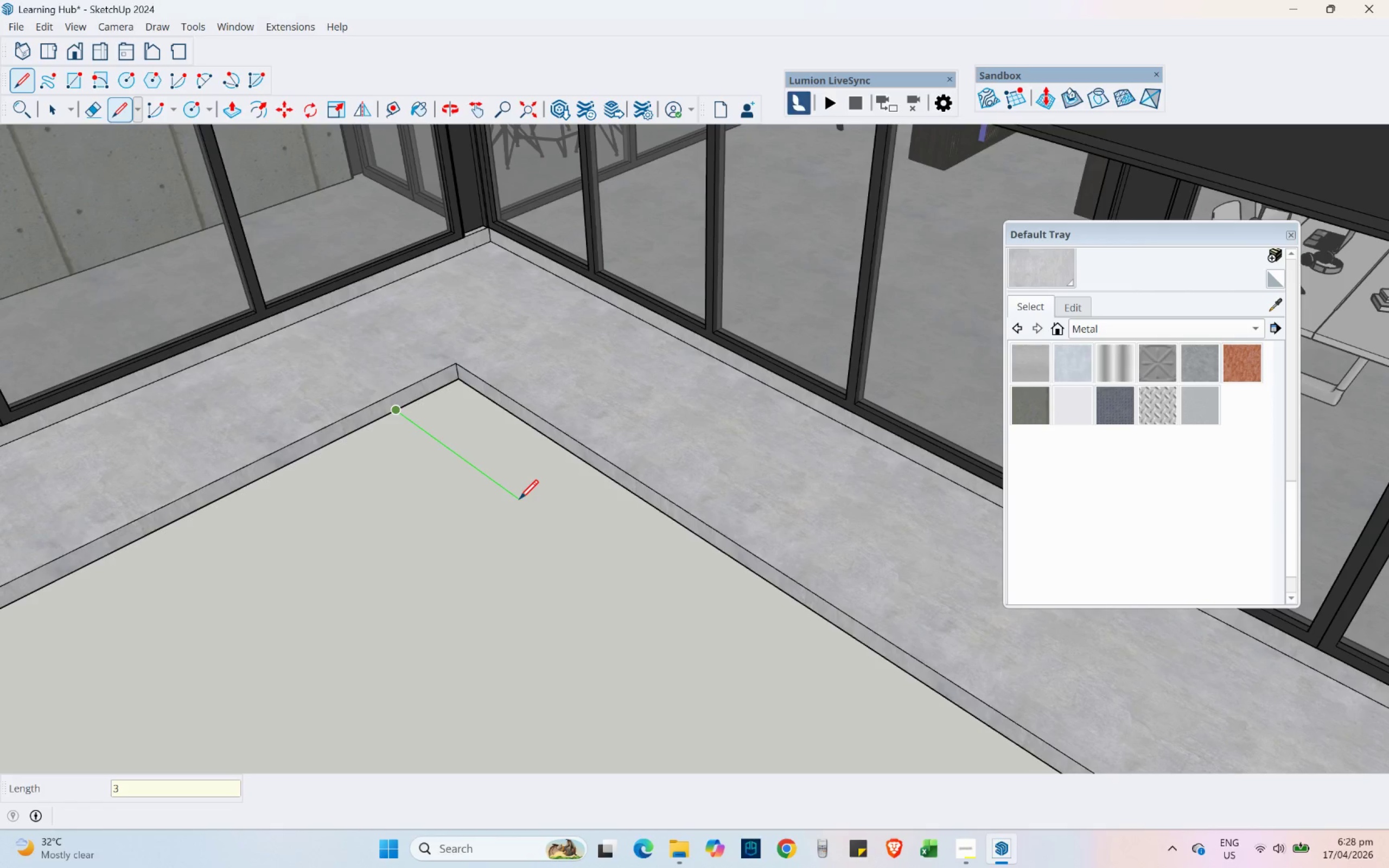 
key(Numpad0)
 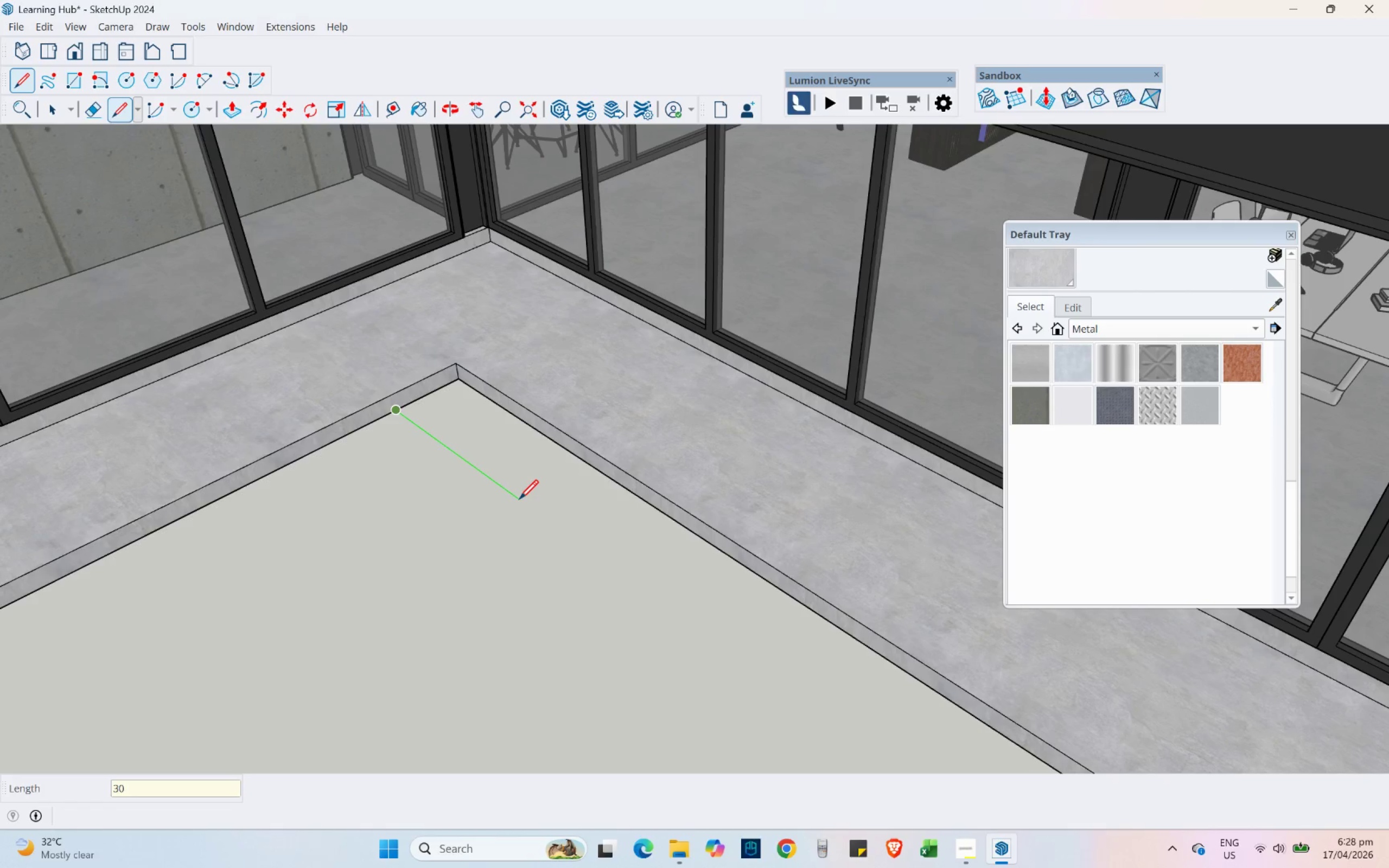 
key(Numpad0)
 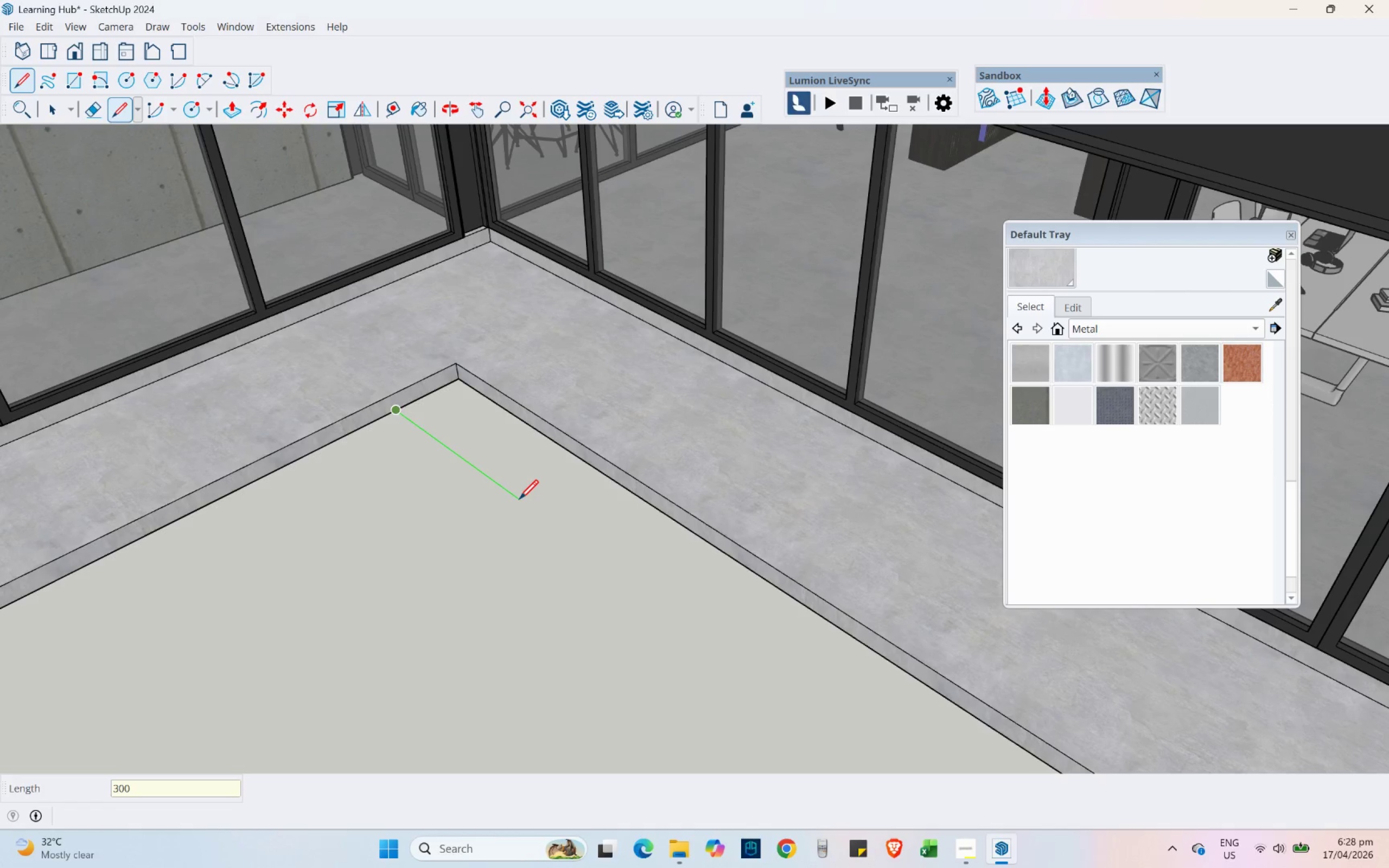 
key(NumpadEnter)
 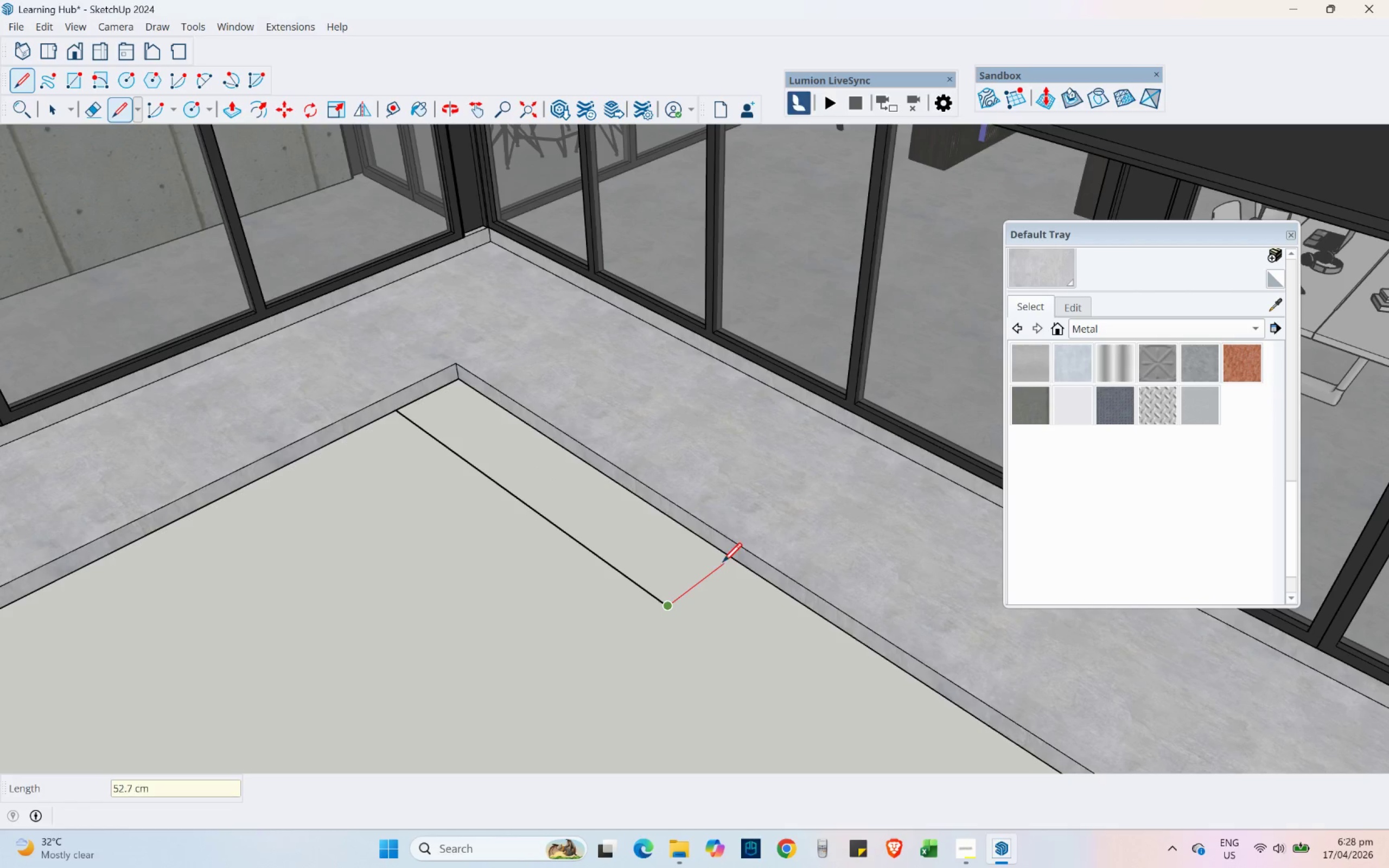 
left_click([729, 560])
 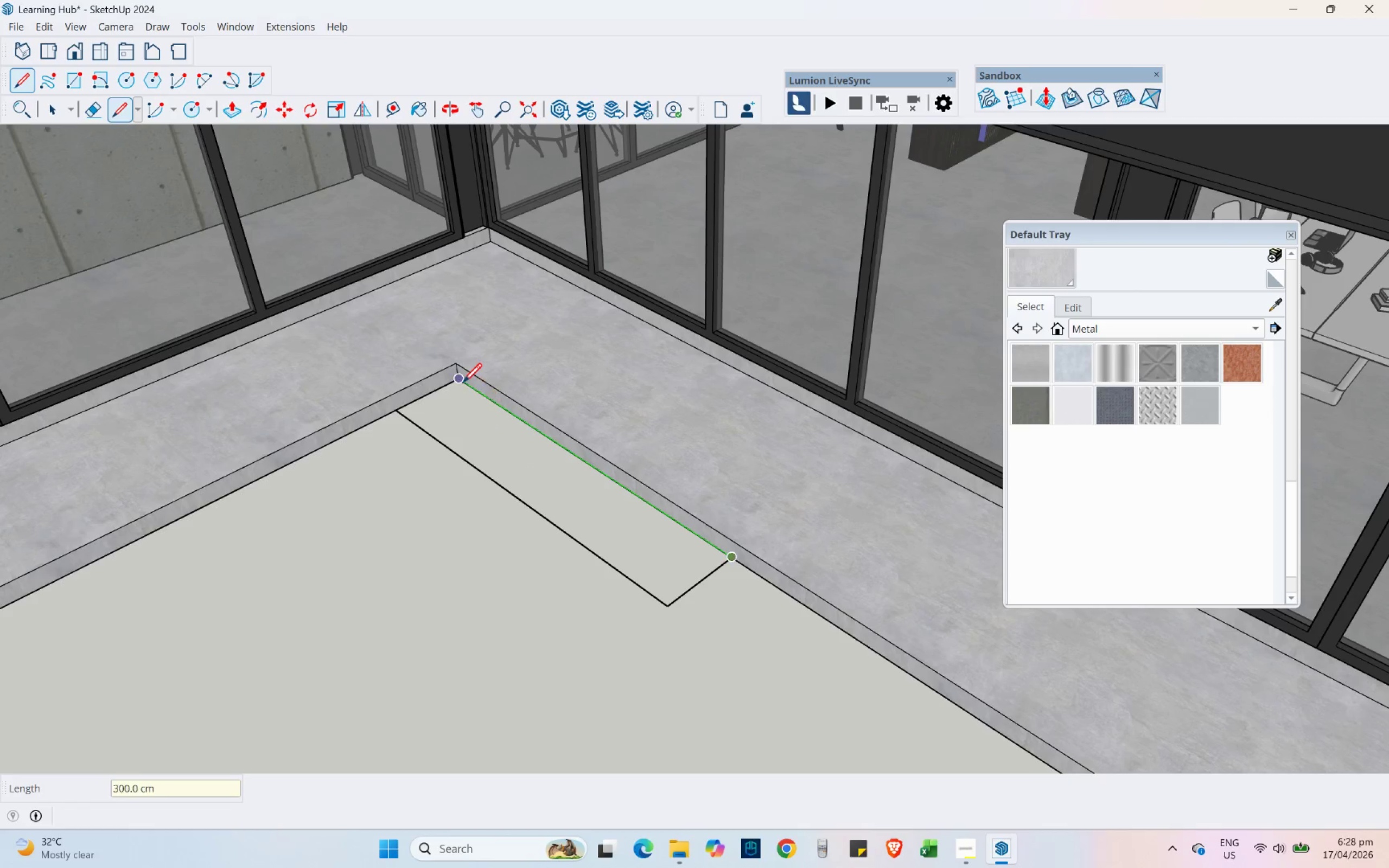 
left_click([463, 382])
 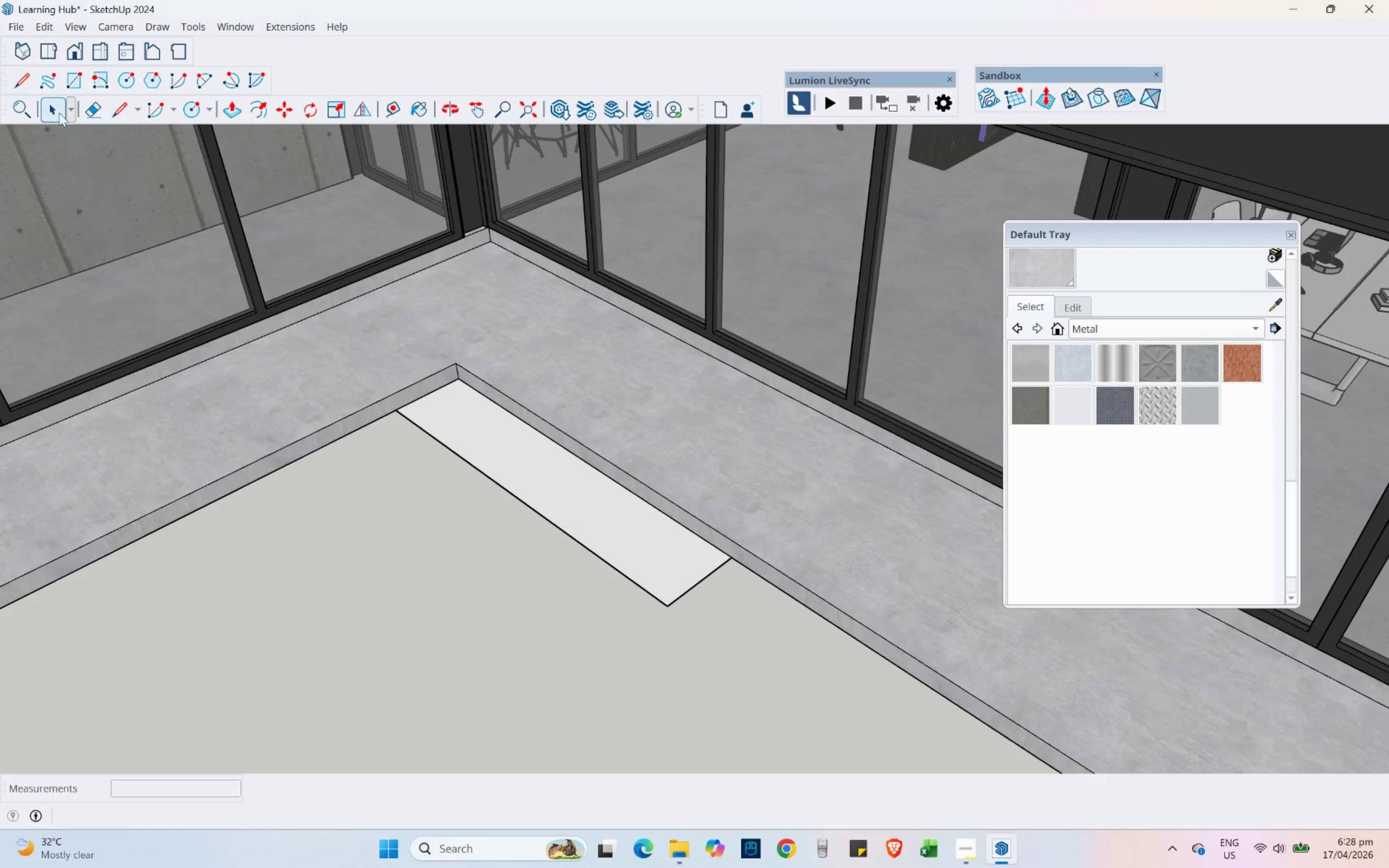 
double_click([523, 462])
 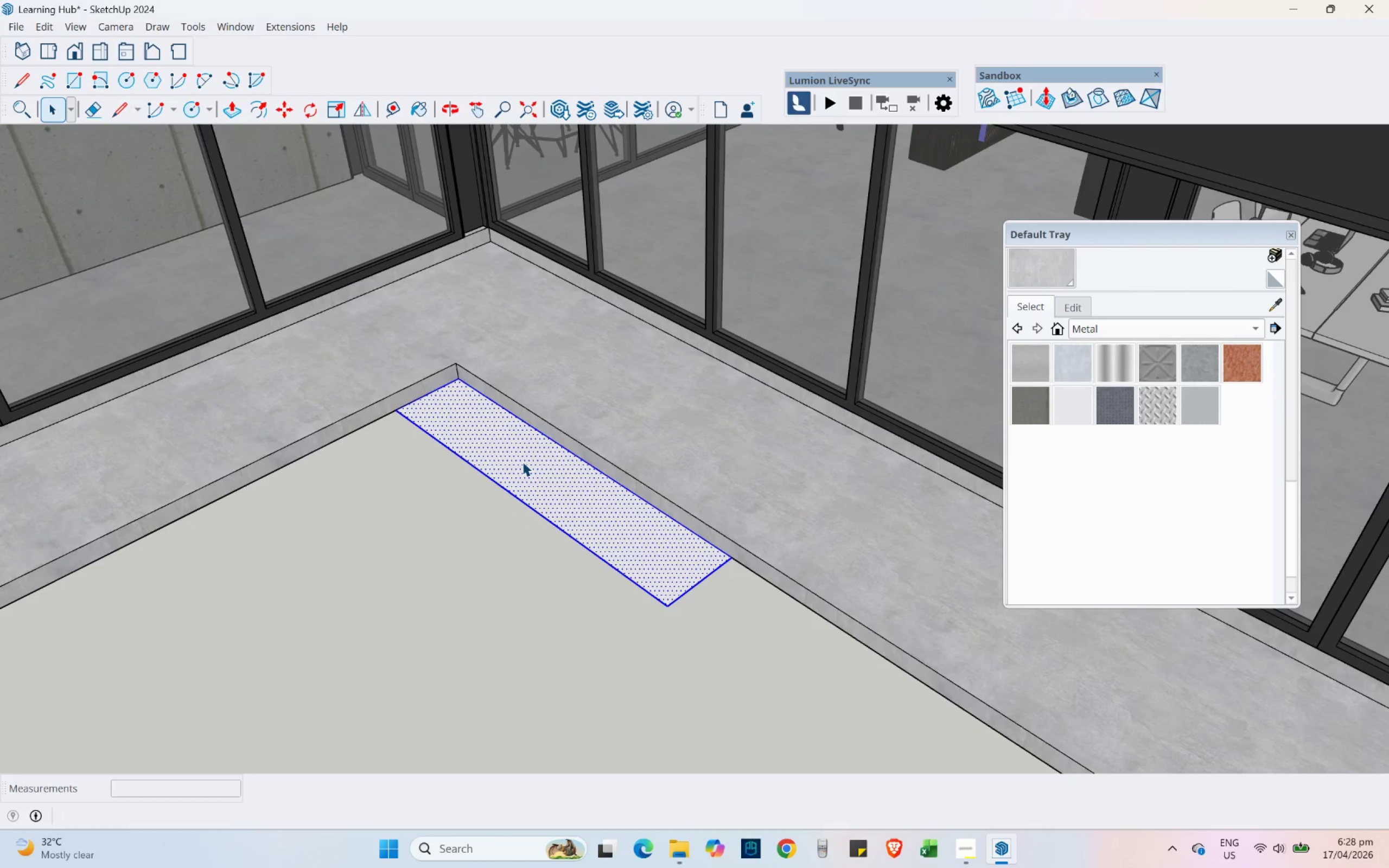 
triple_click([523, 462])
 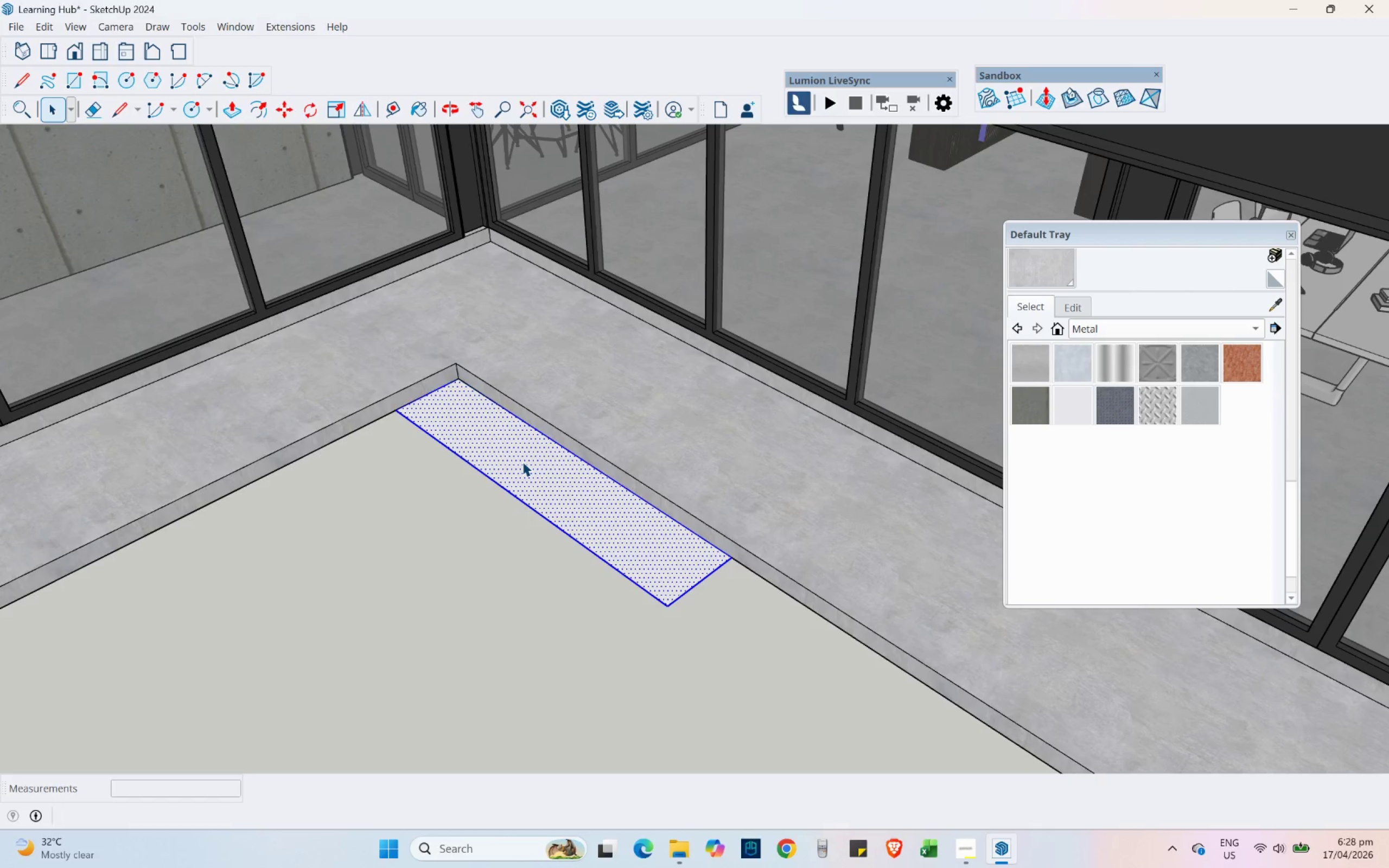 
triple_click([523, 462])
 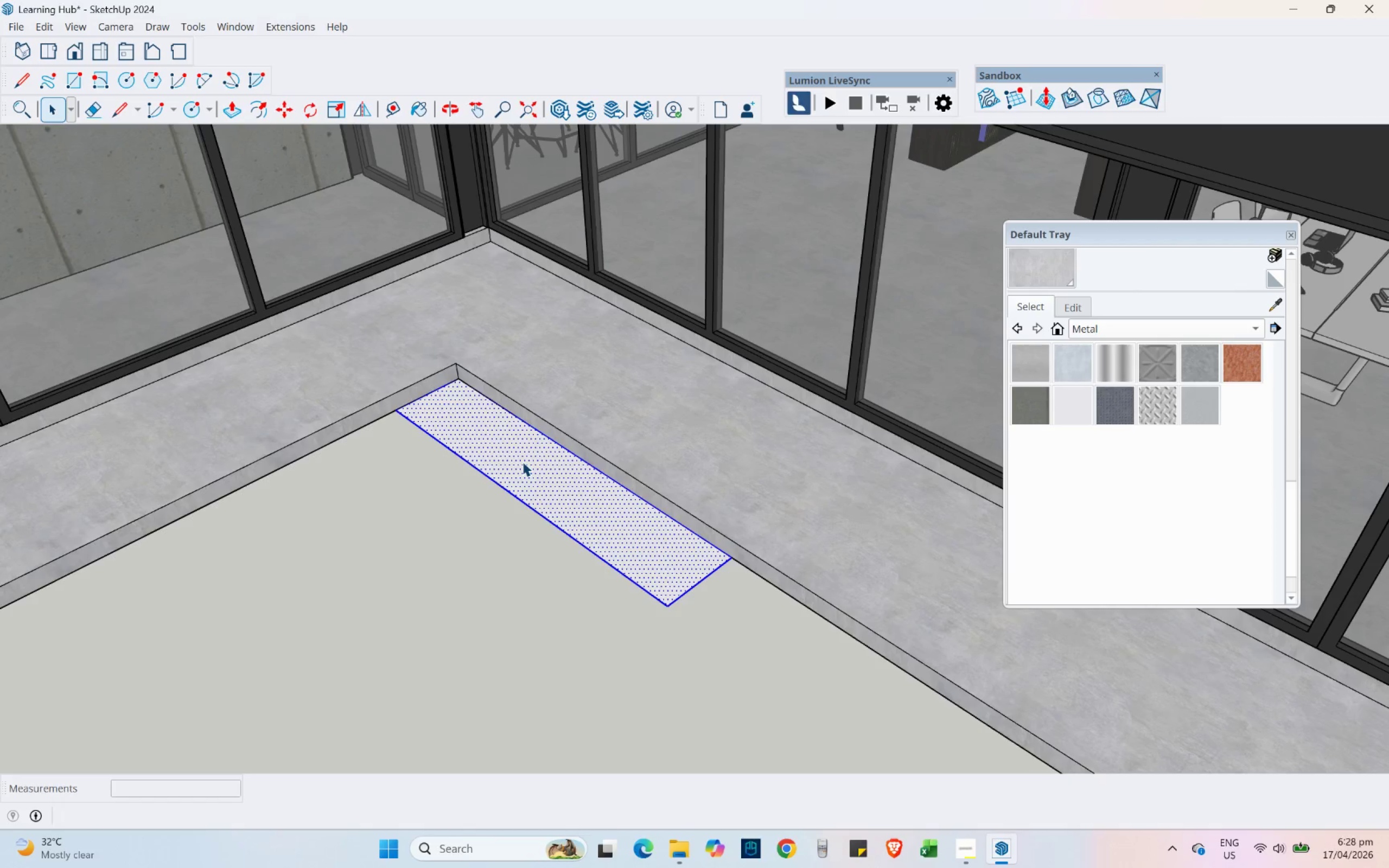 
right_click([523, 462])
 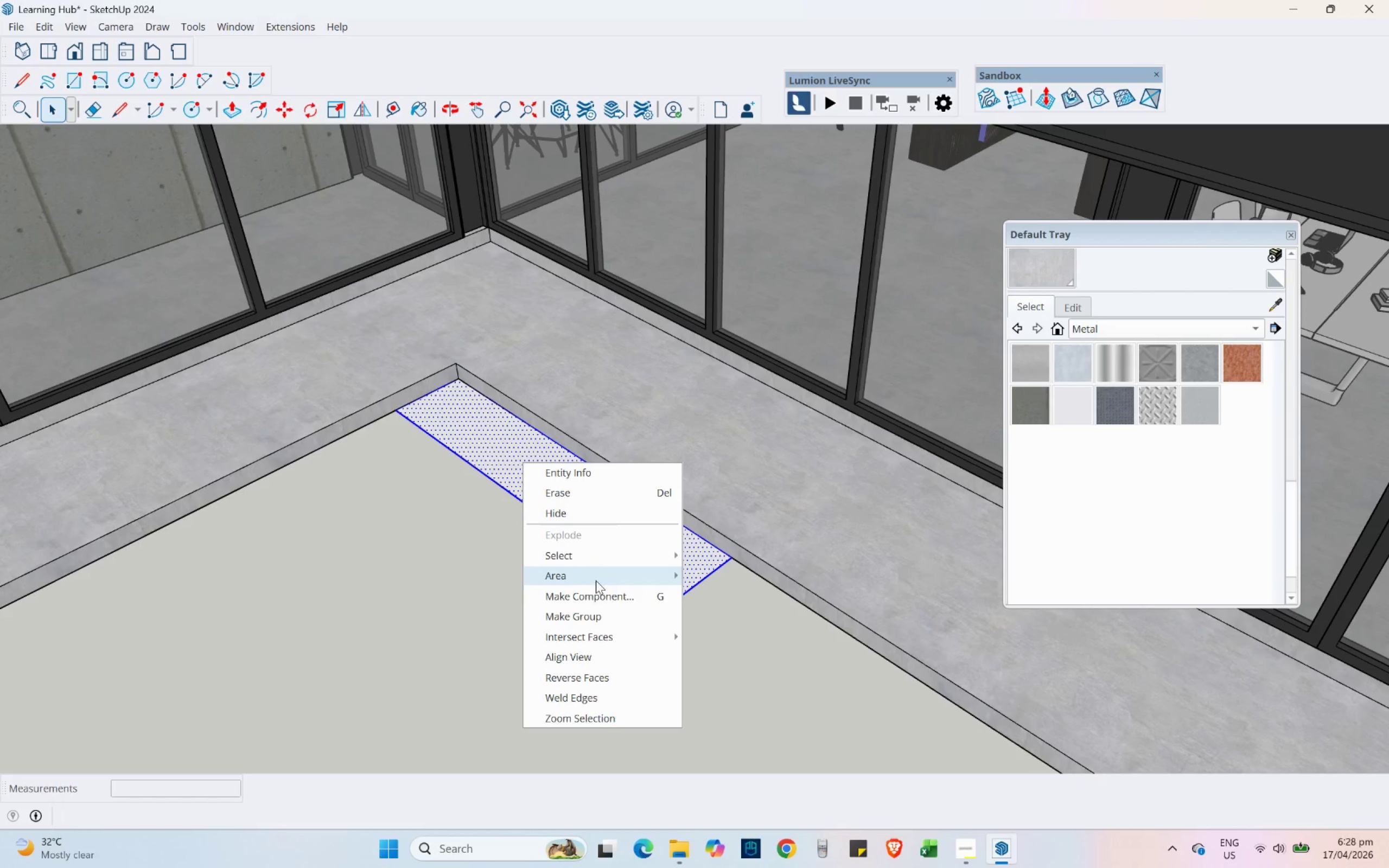 
left_click([597, 593])
 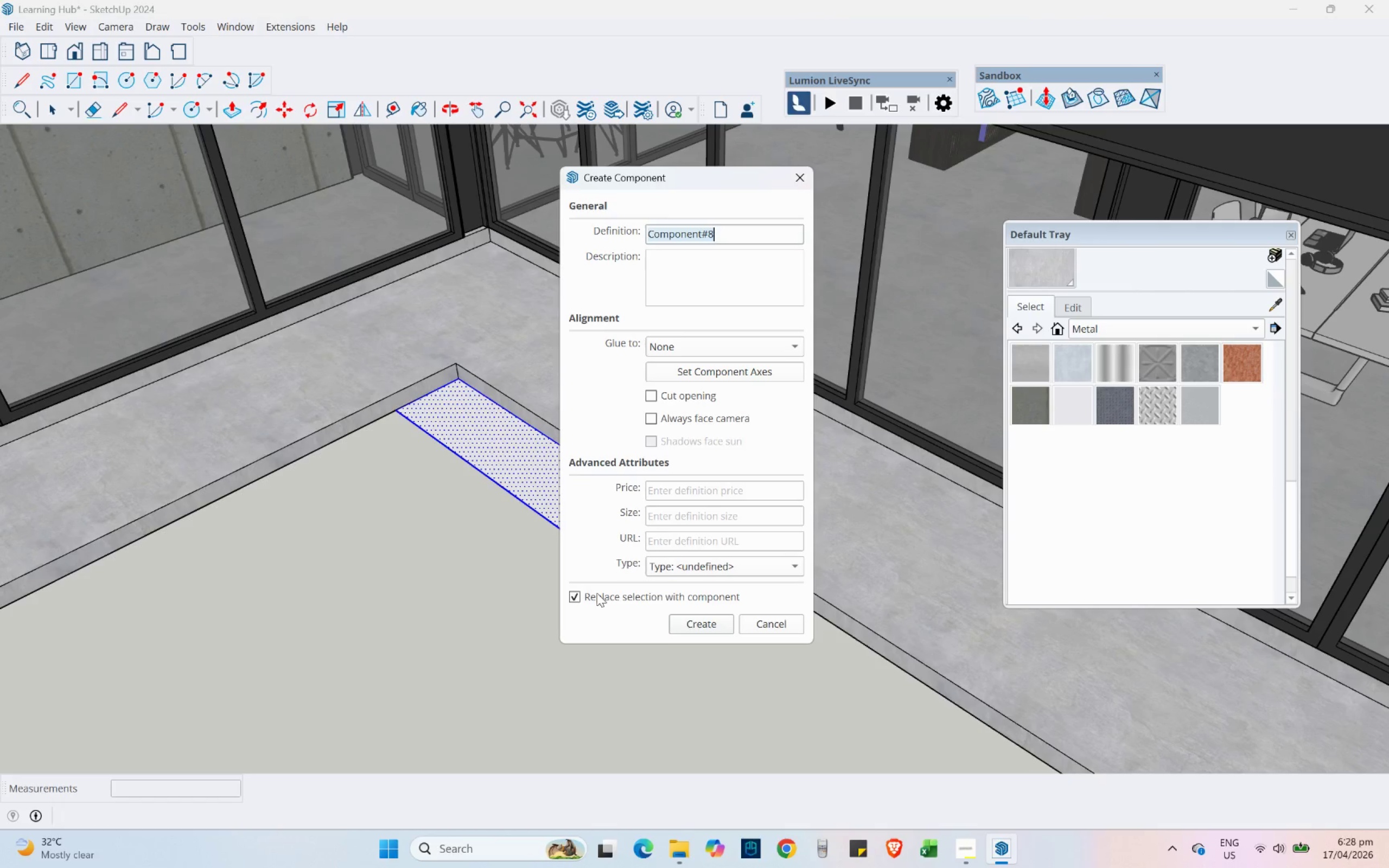 
type(Benv)
 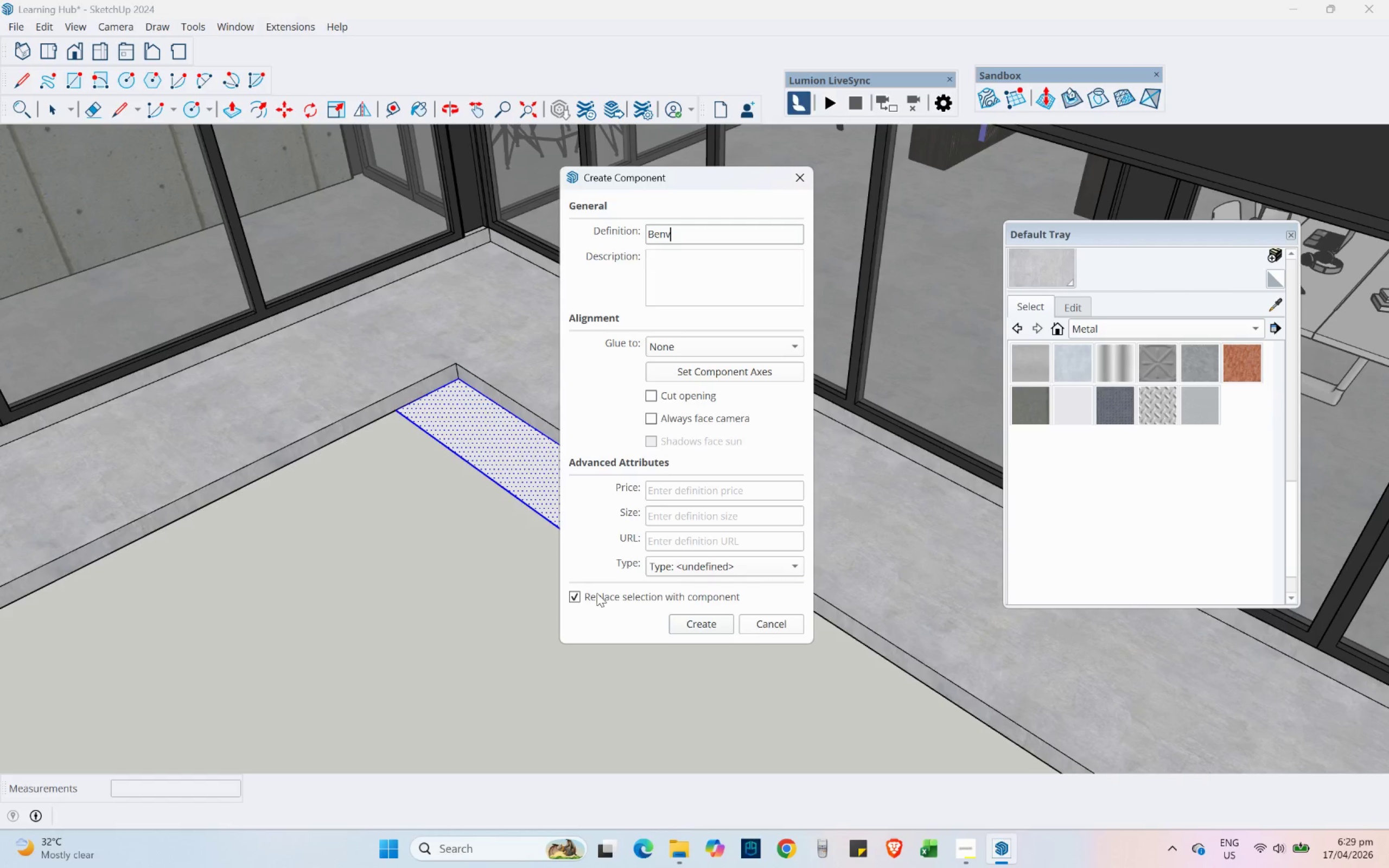 
key(Backspace)
 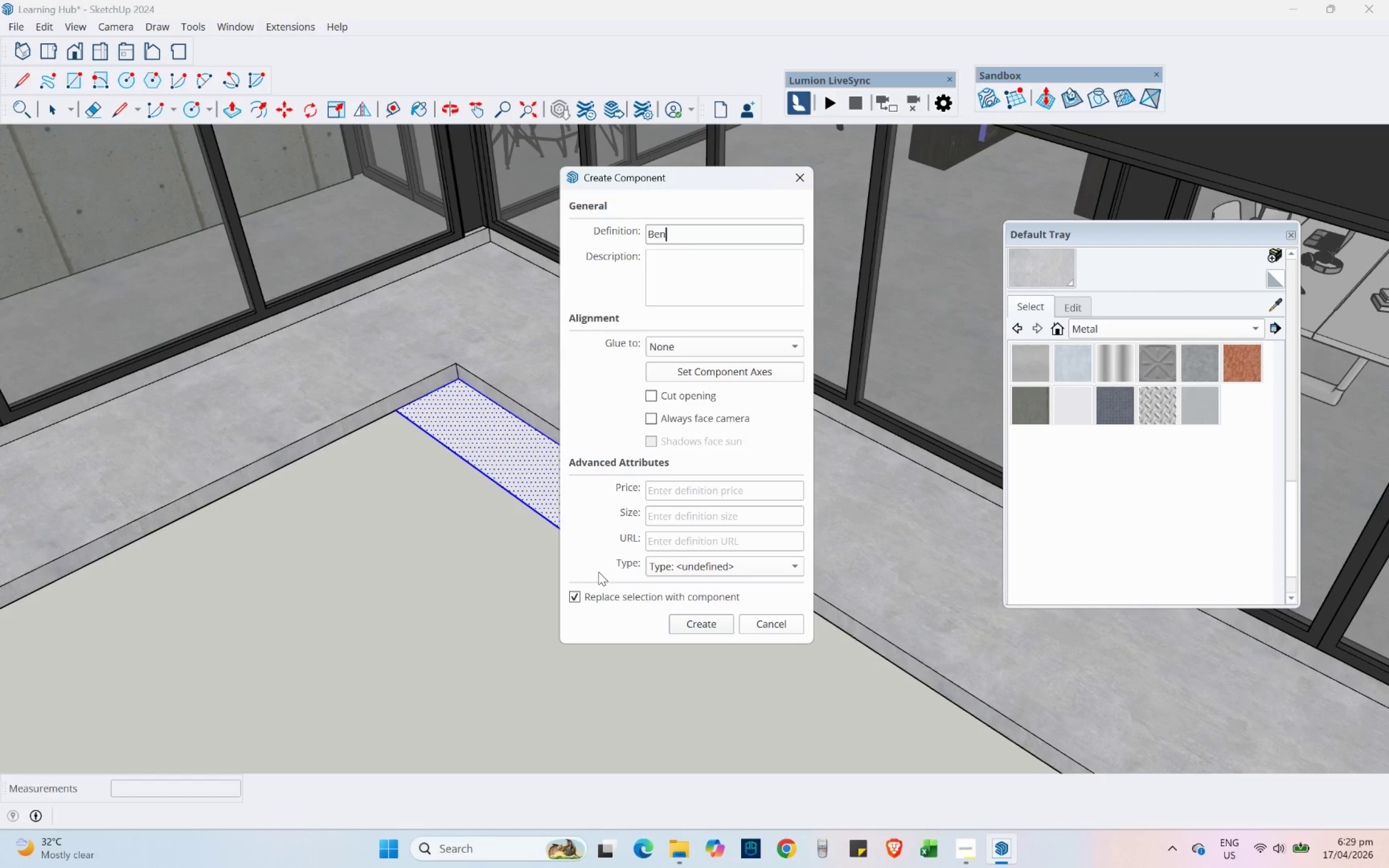 
wait(8.52)
 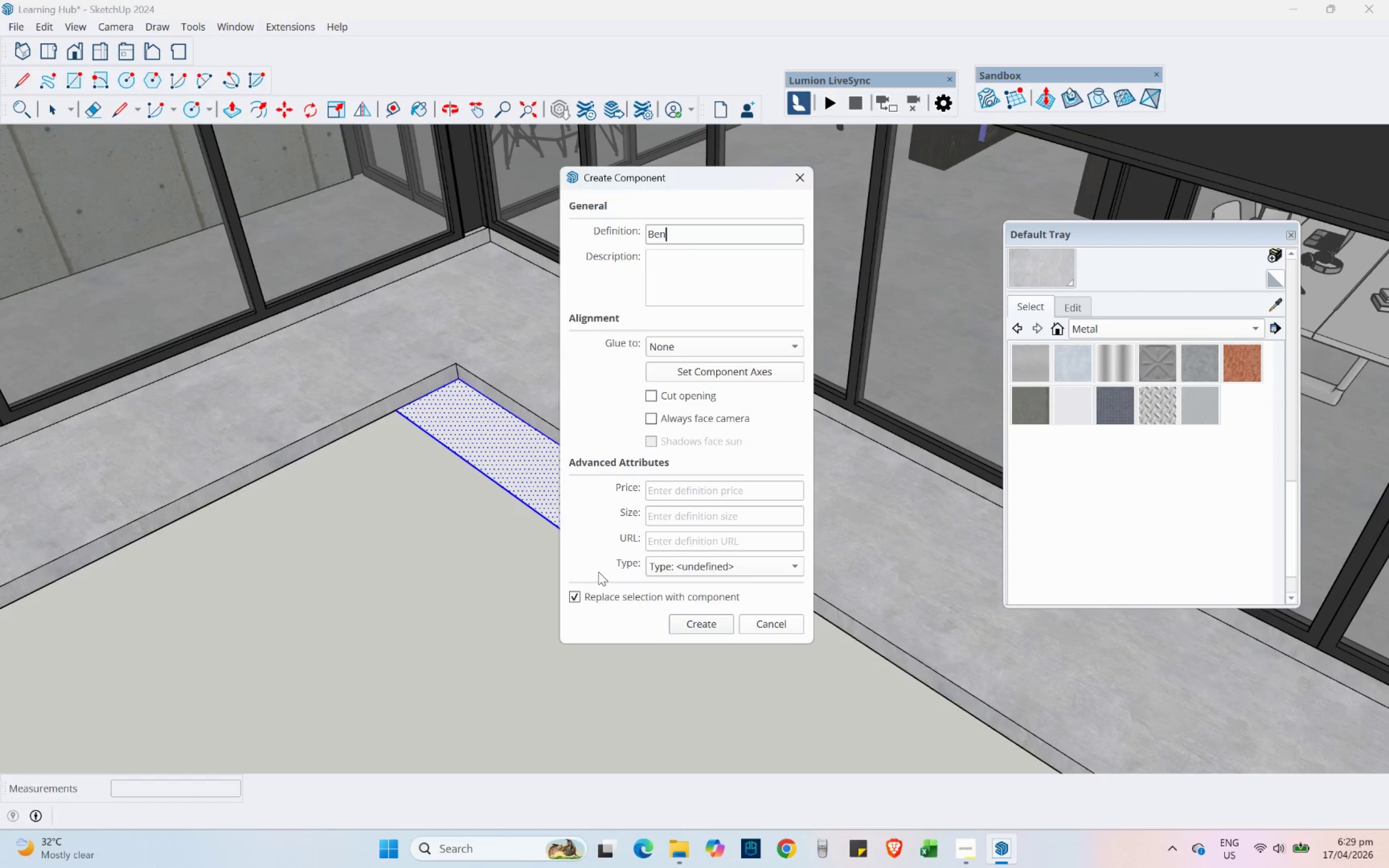 
type(ch)
key(Escape)
 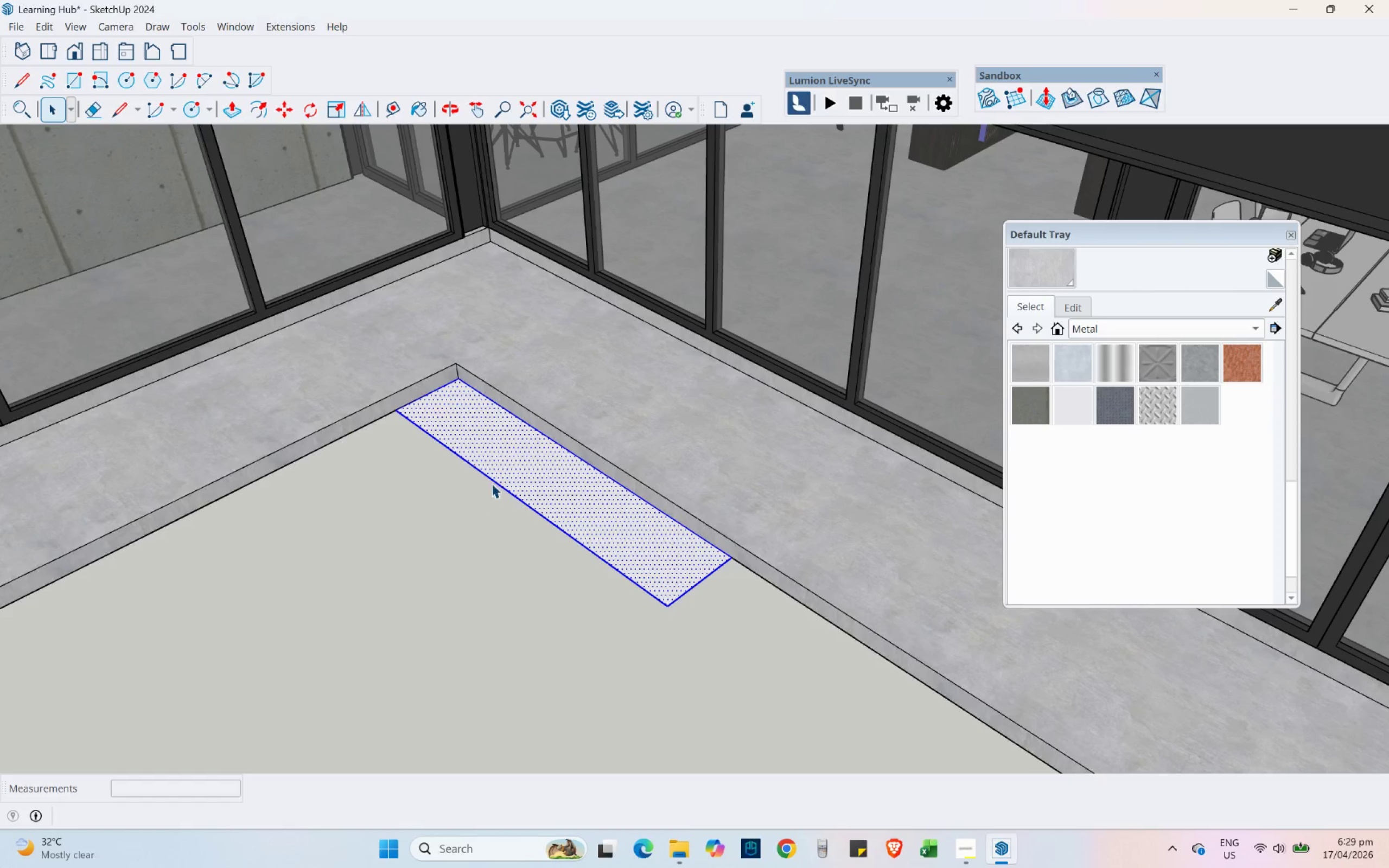 
scroll: coordinate [524, 262], scroll_direction: down, amount: 31.0
 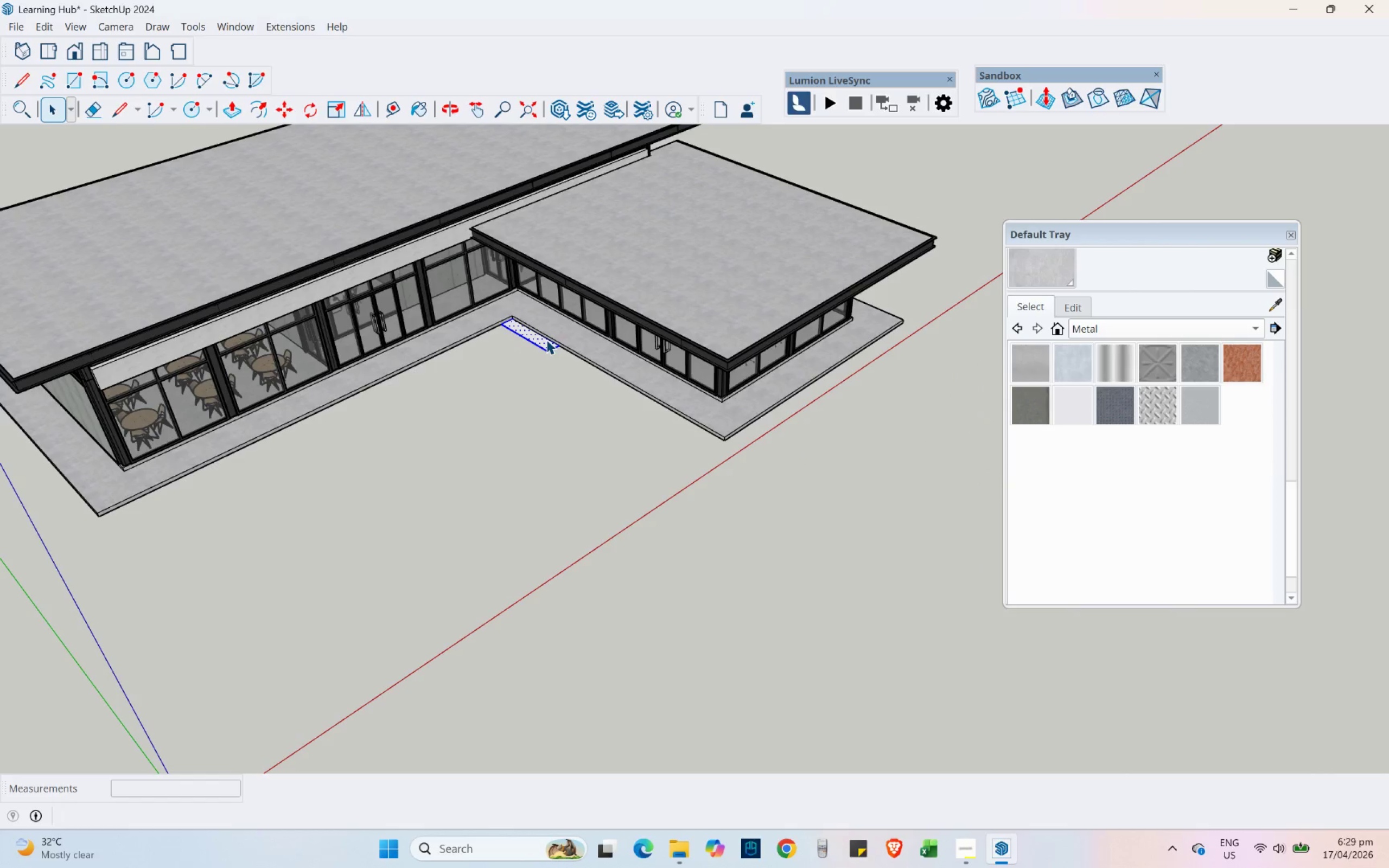 
scroll: coordinate [548, 354], scroll_direction: up, amount: 8.0
 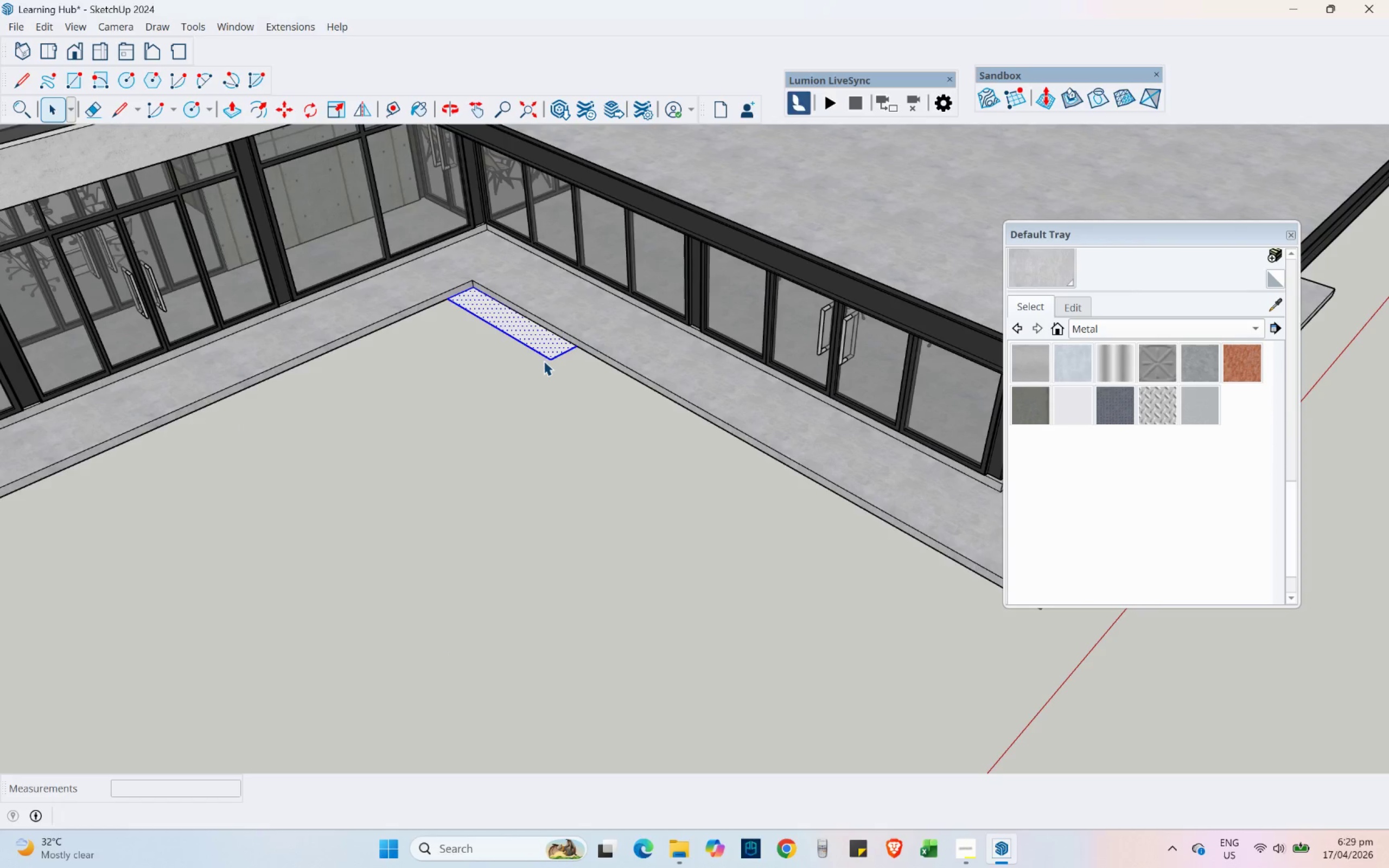 
key(Escape)
 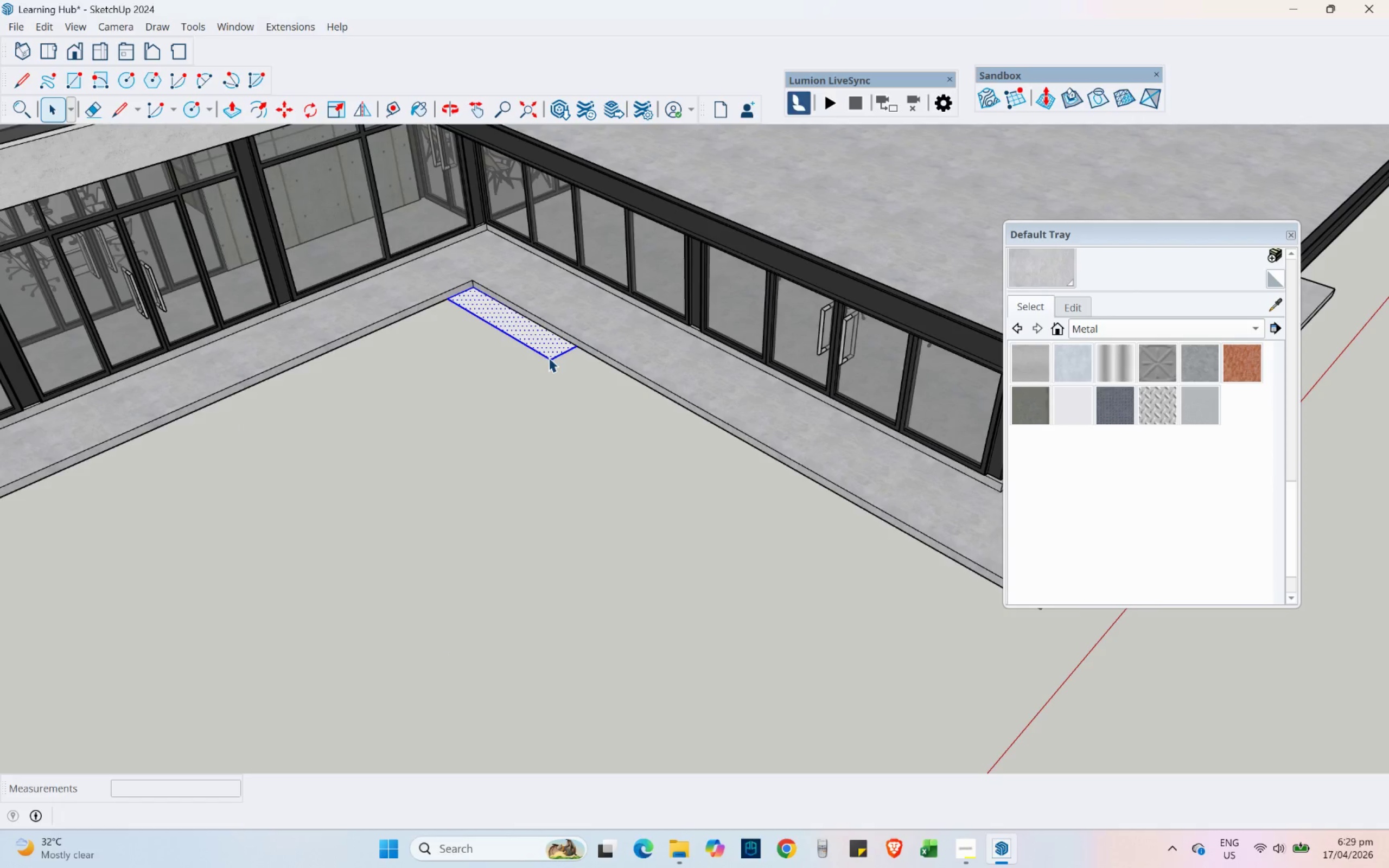 
key(Delete)
 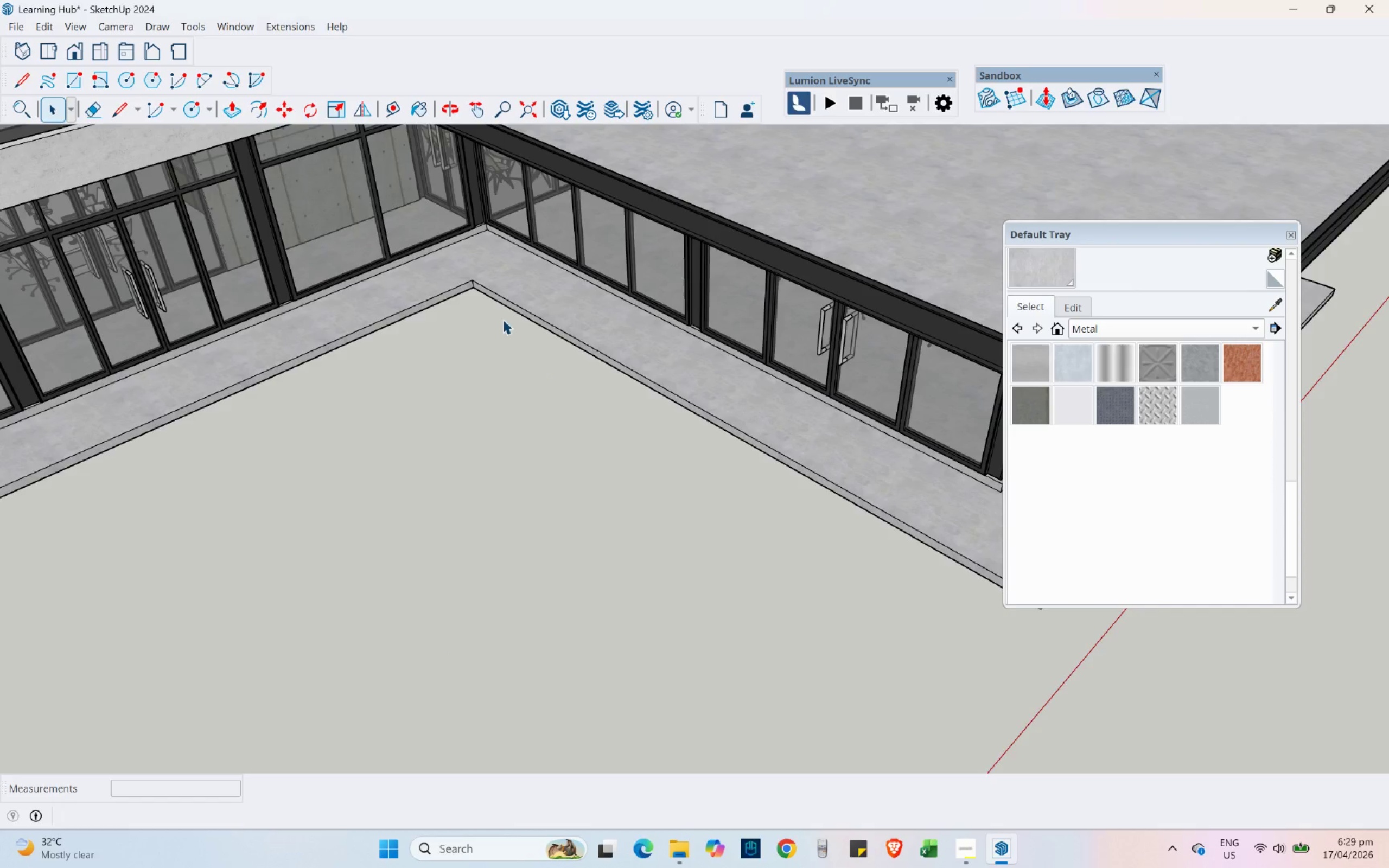 
scroll: coordinate [476, 274], scroll_direction: down, amount: 13.0
 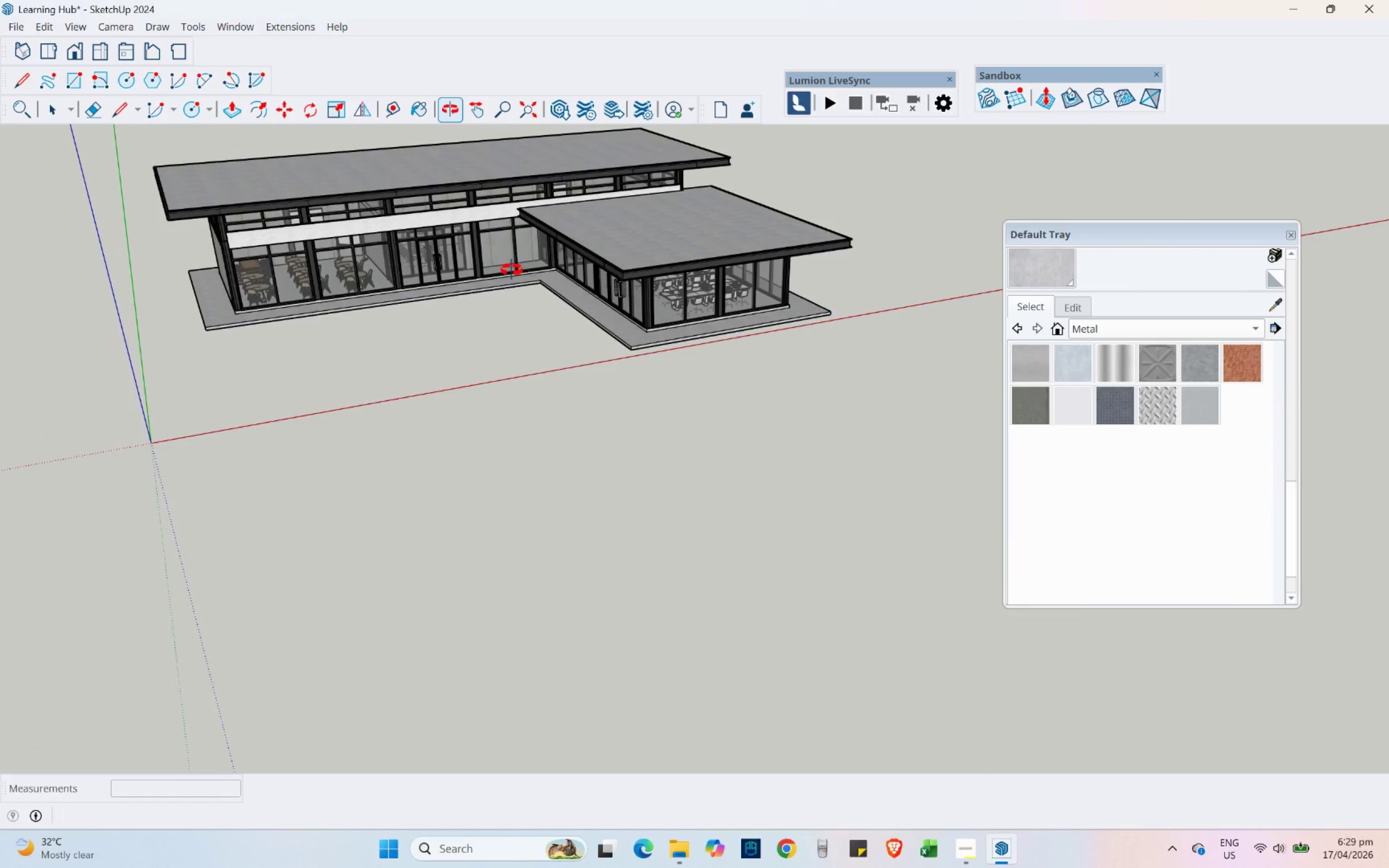 
hold_key(key=ShiftLeft, duration=0.36)
 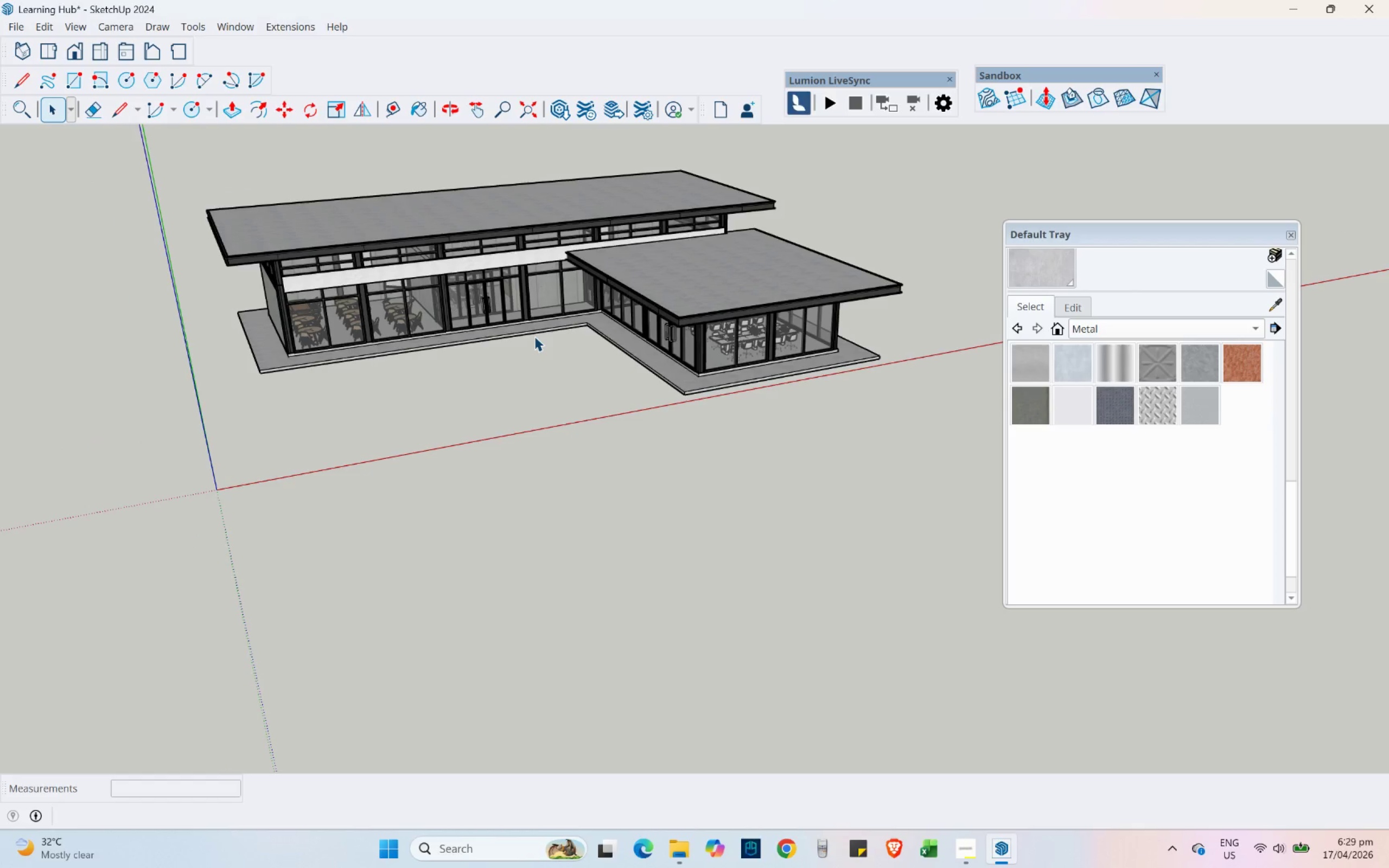 
key(Control+ControlLeft)
 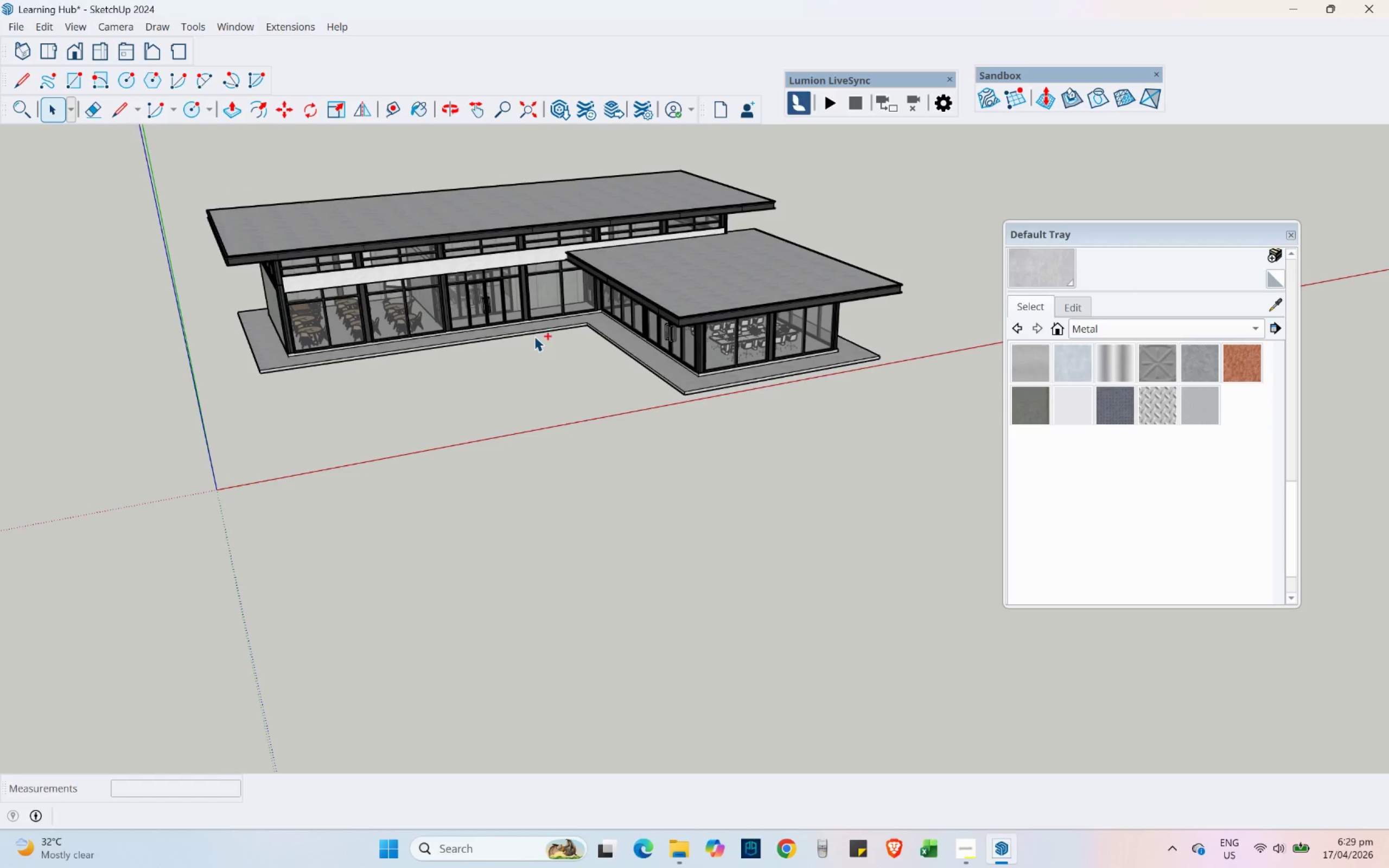 
key(Control+S)
 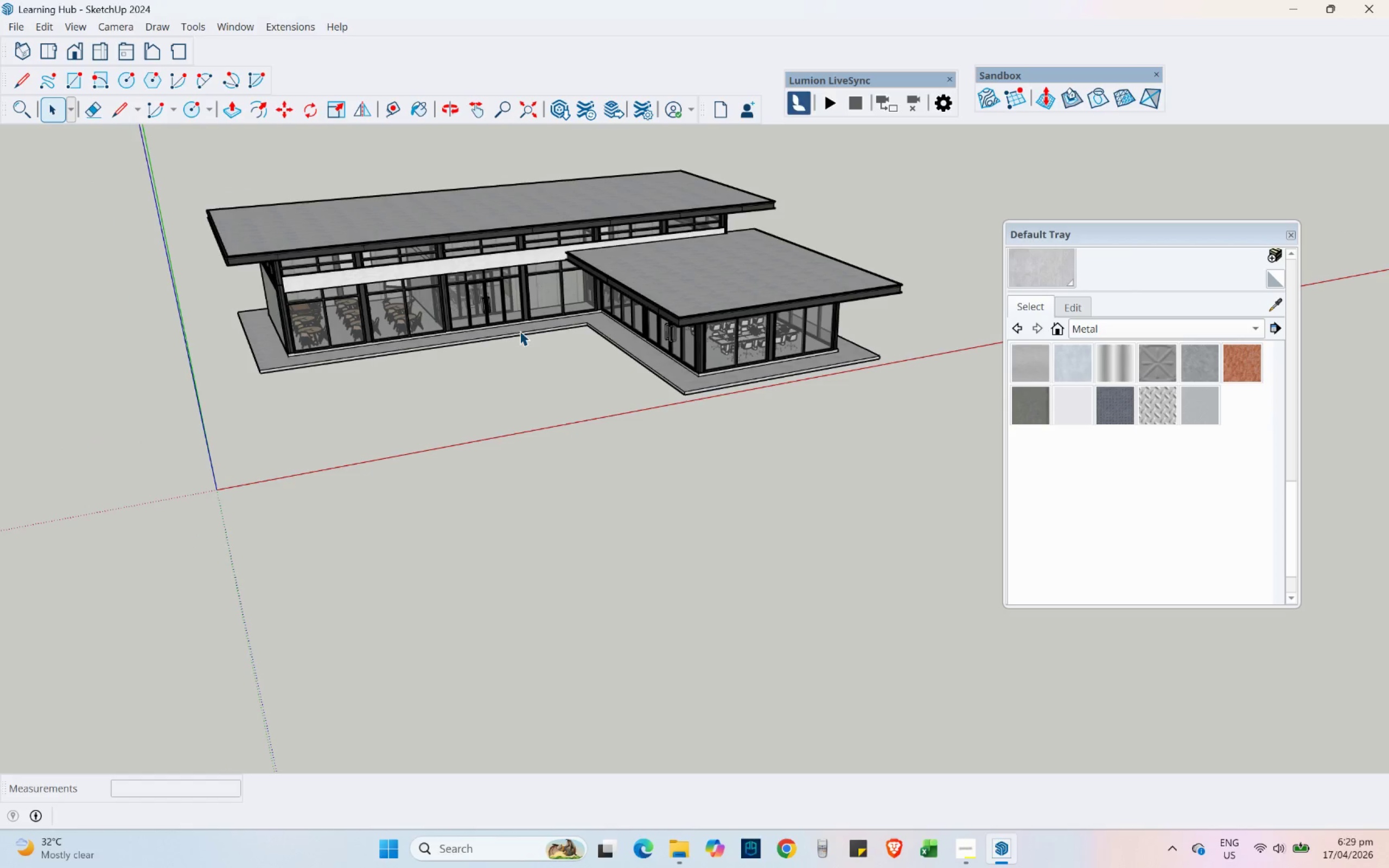 
scroll: coordinate [396, 471], scroll_direction: down, amount: 4.0
 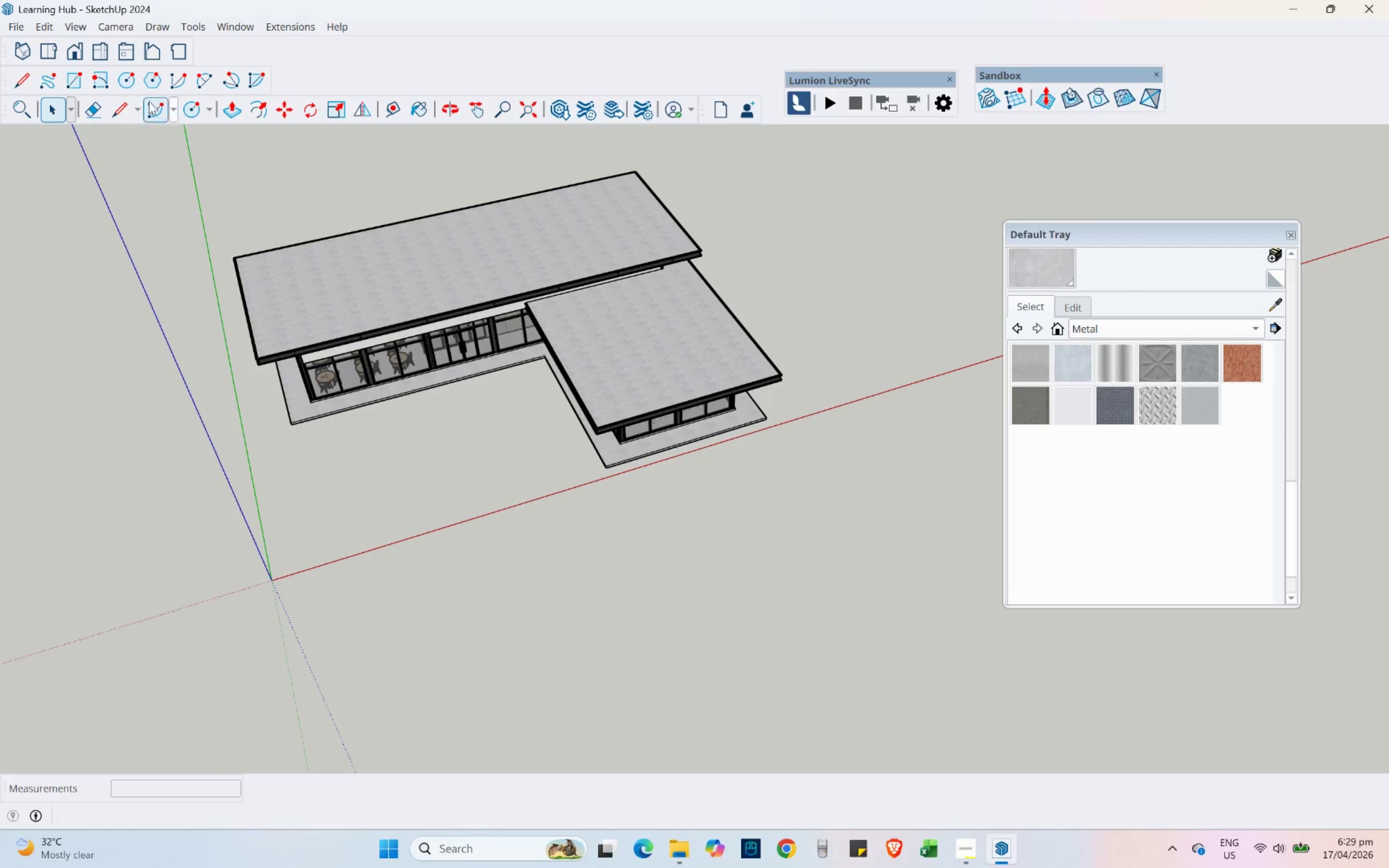 
left_click([123, 106])
 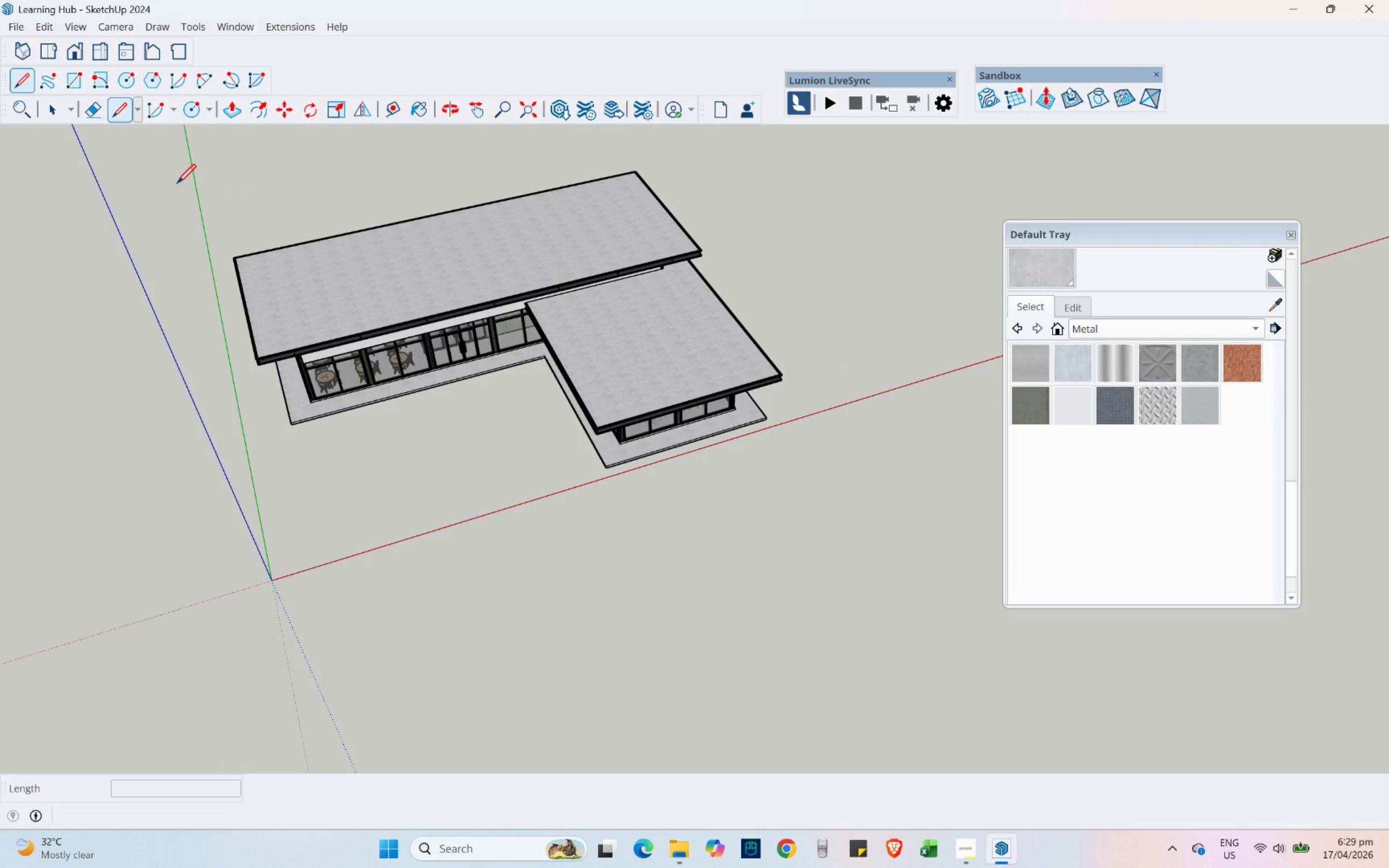 
scroll: coordinate [558, 438], scroll_direction: up, amount: 17.0
 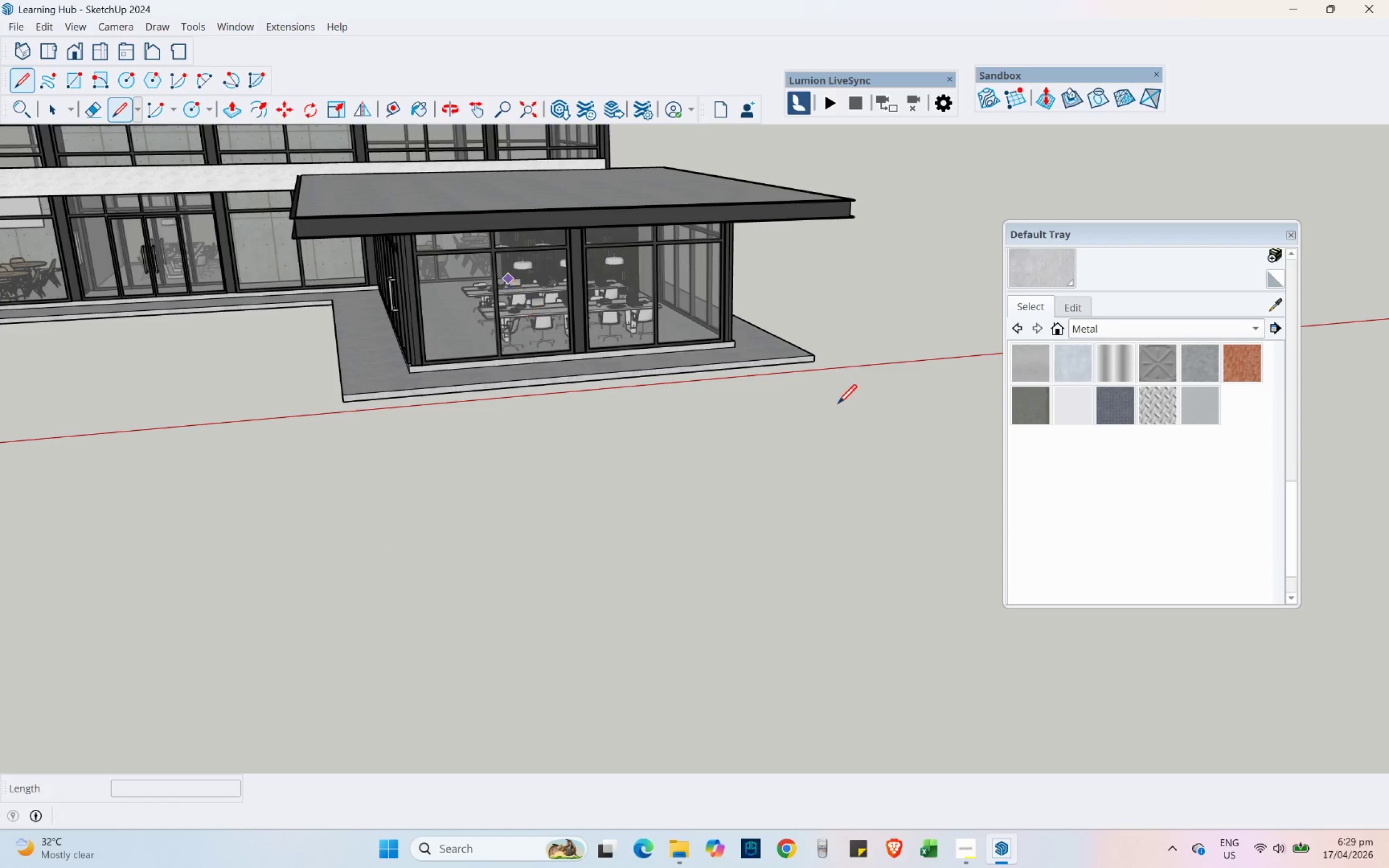 
wait(5.51)
 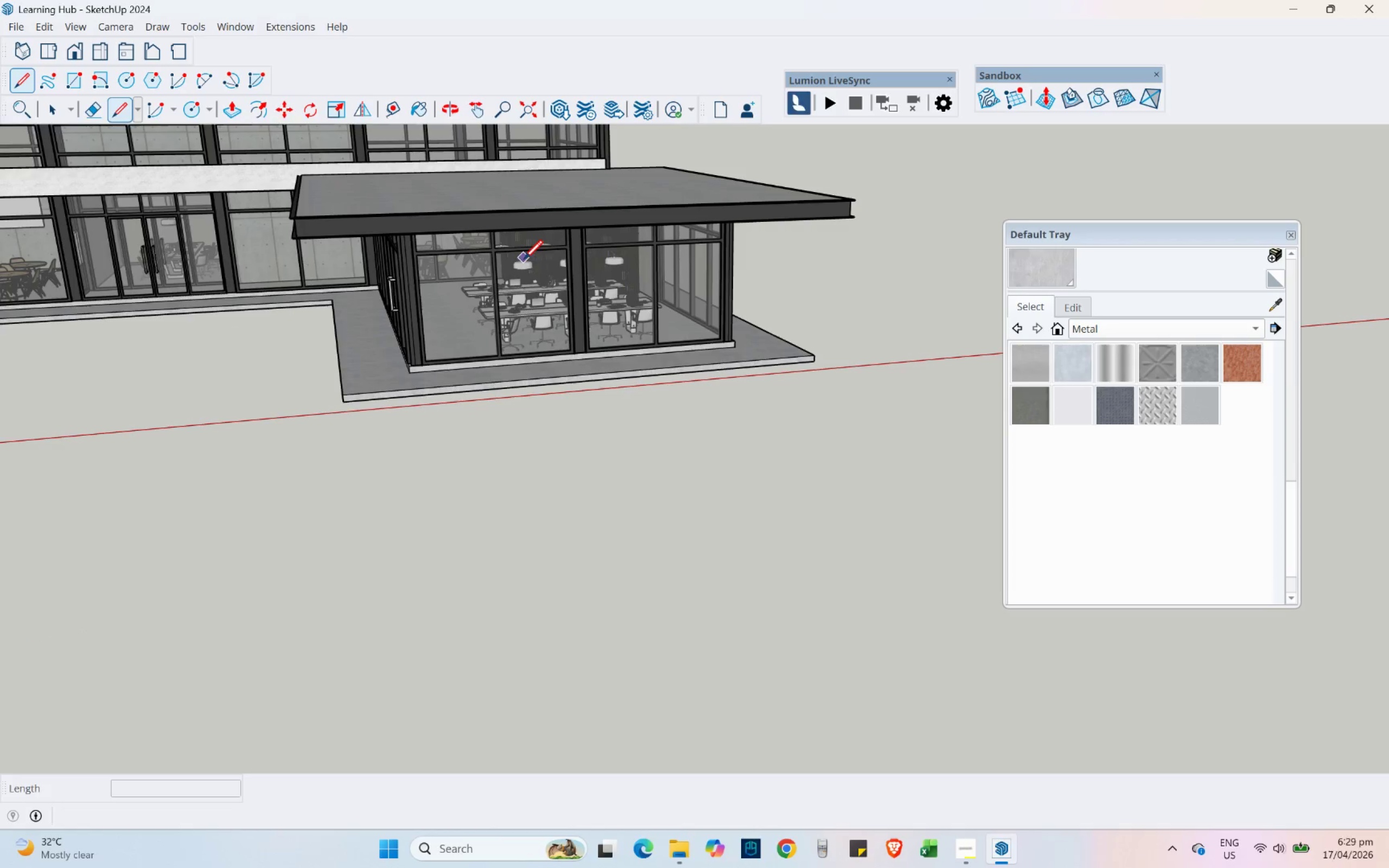 
left_click([813, 364])
 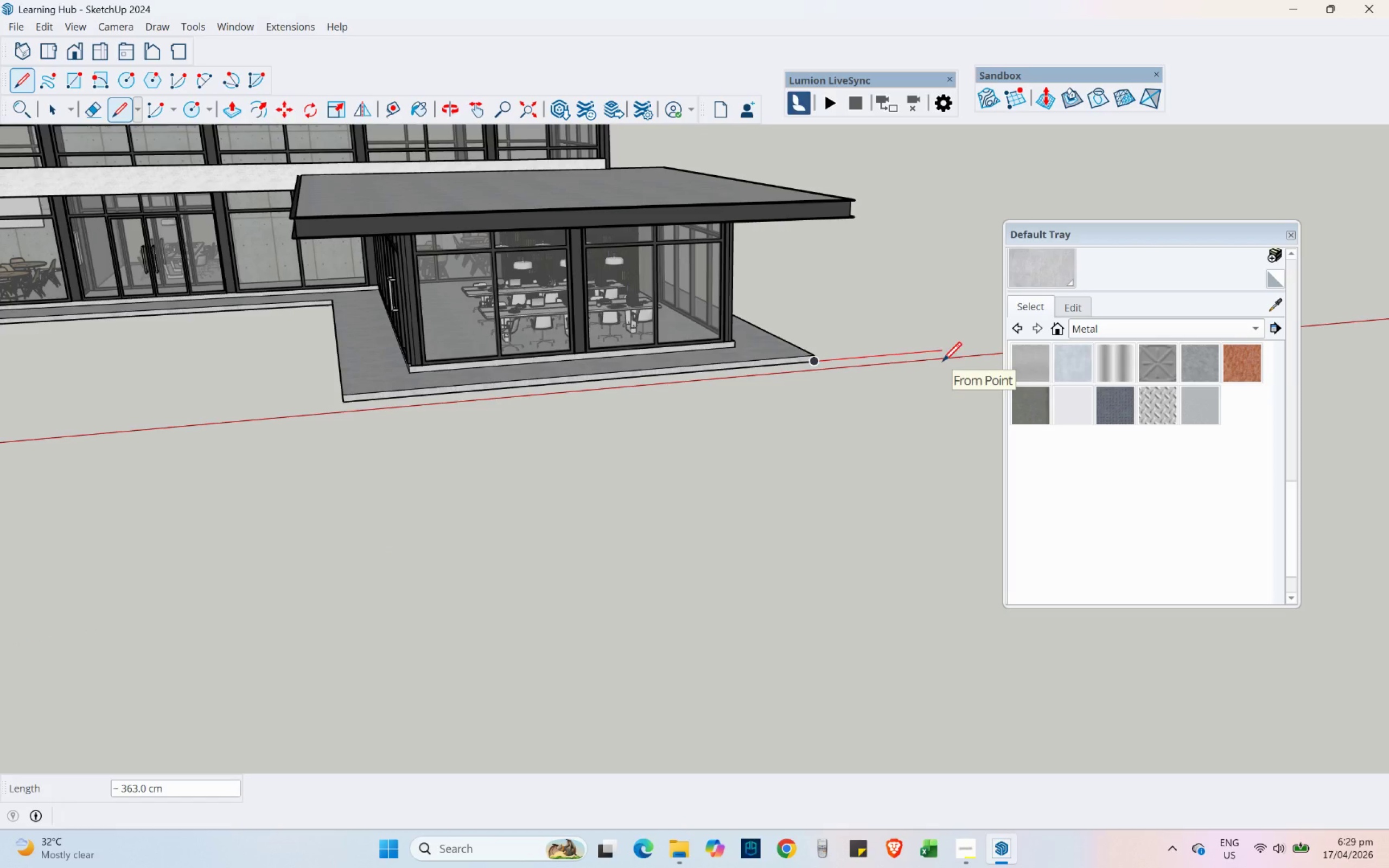 
hold_key(key=ShiftLeft, duration=0.44)
 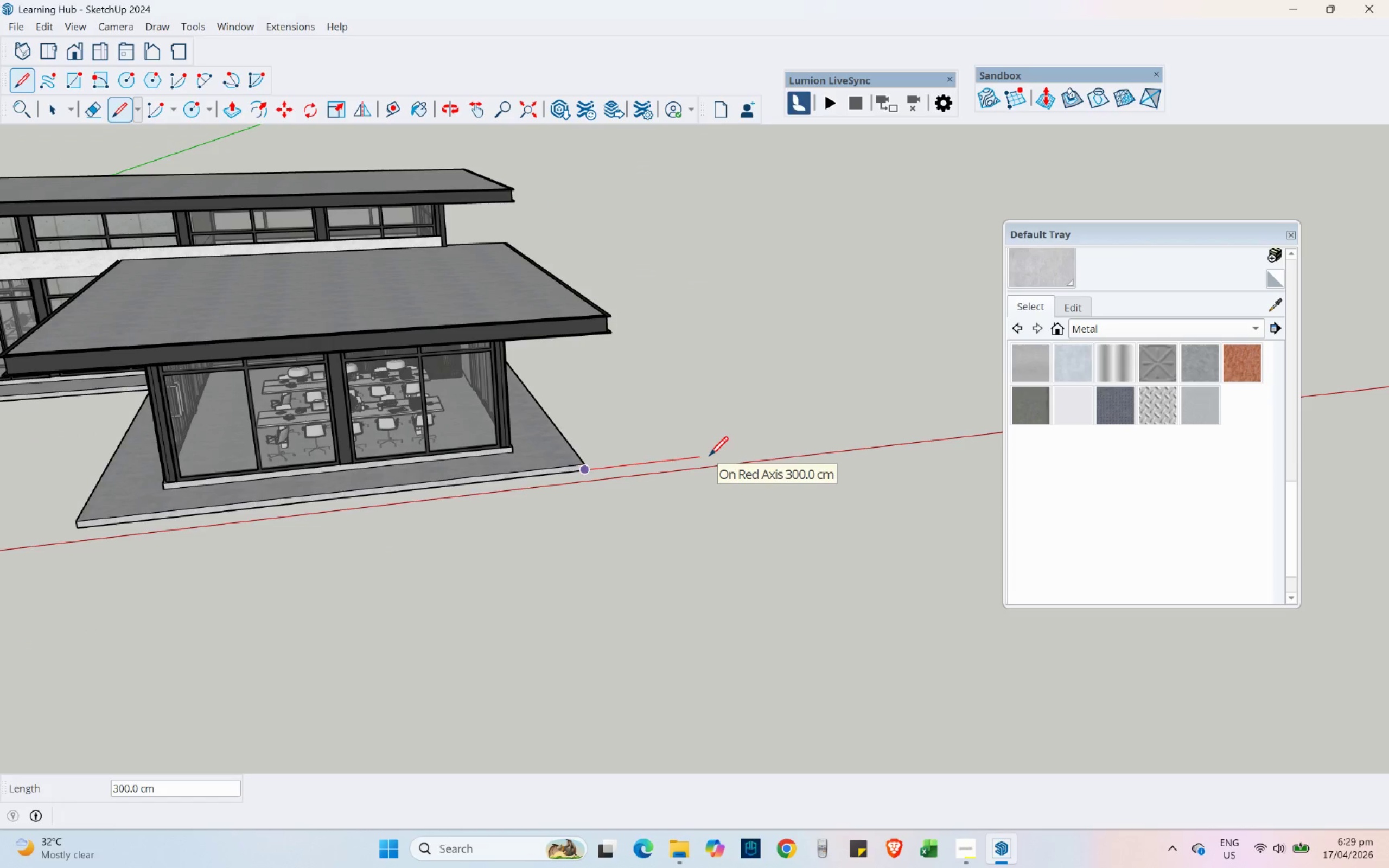 
key(Numpad6)
 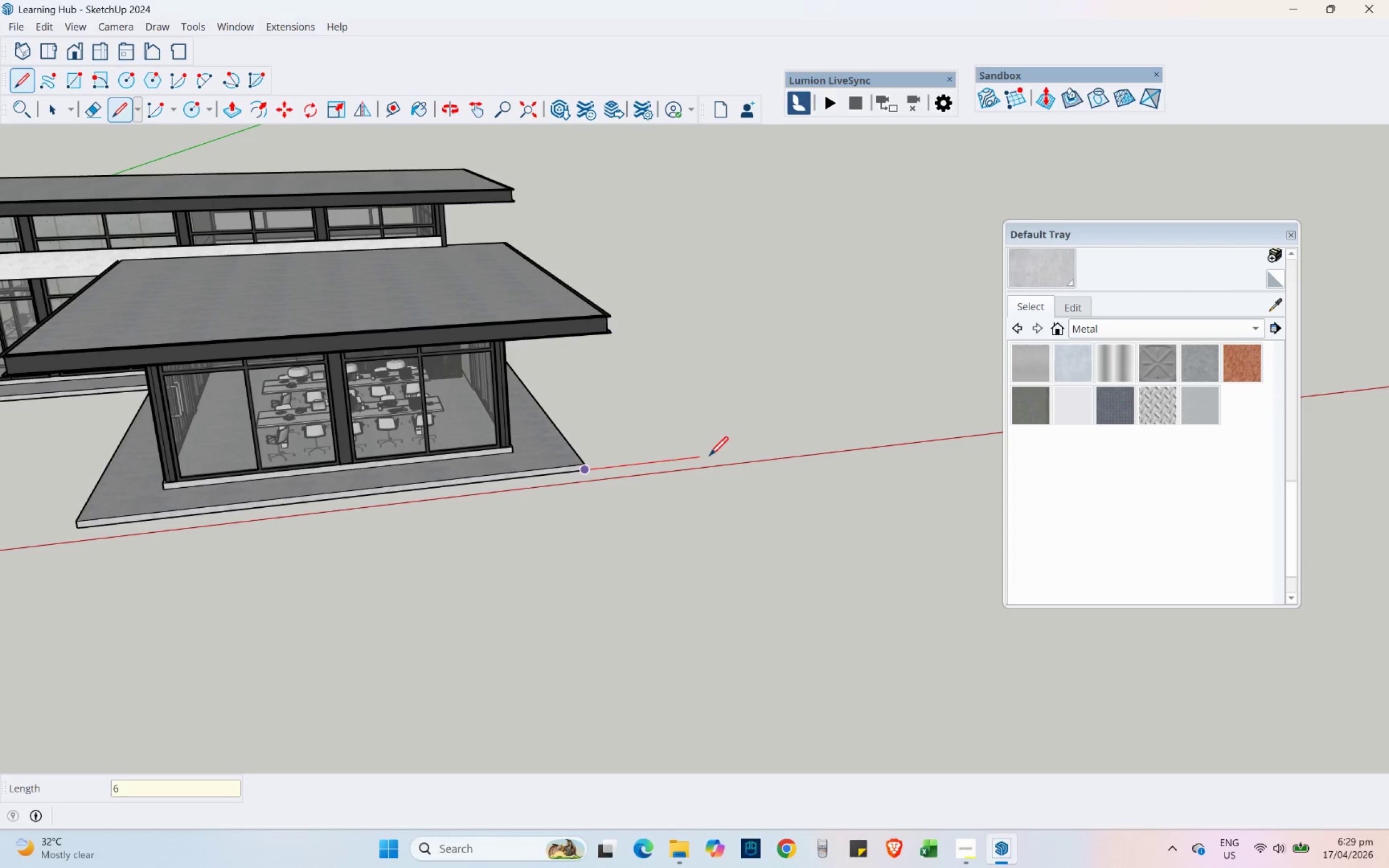 
key(Numpad0)
 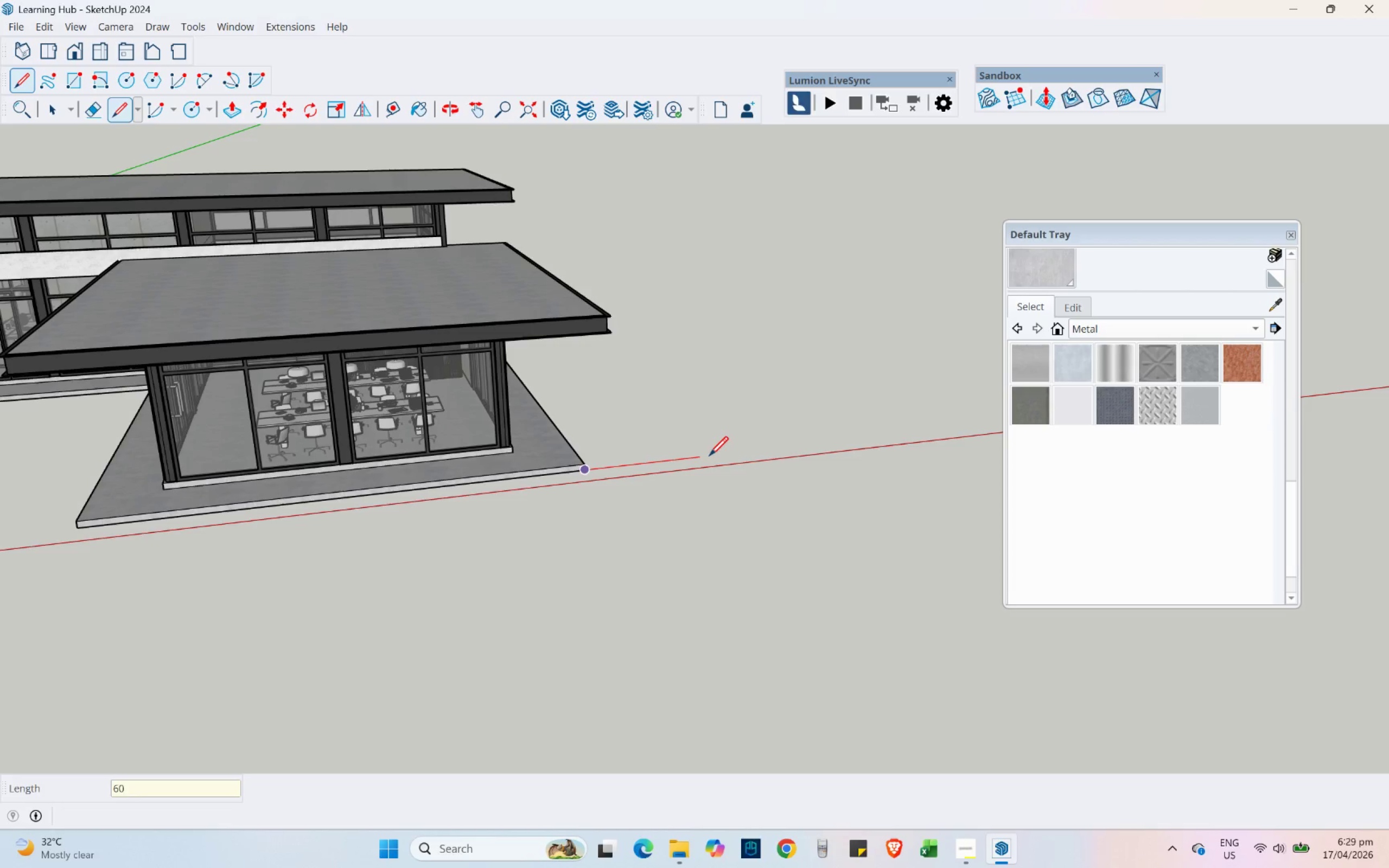 
key(Numpad0)
 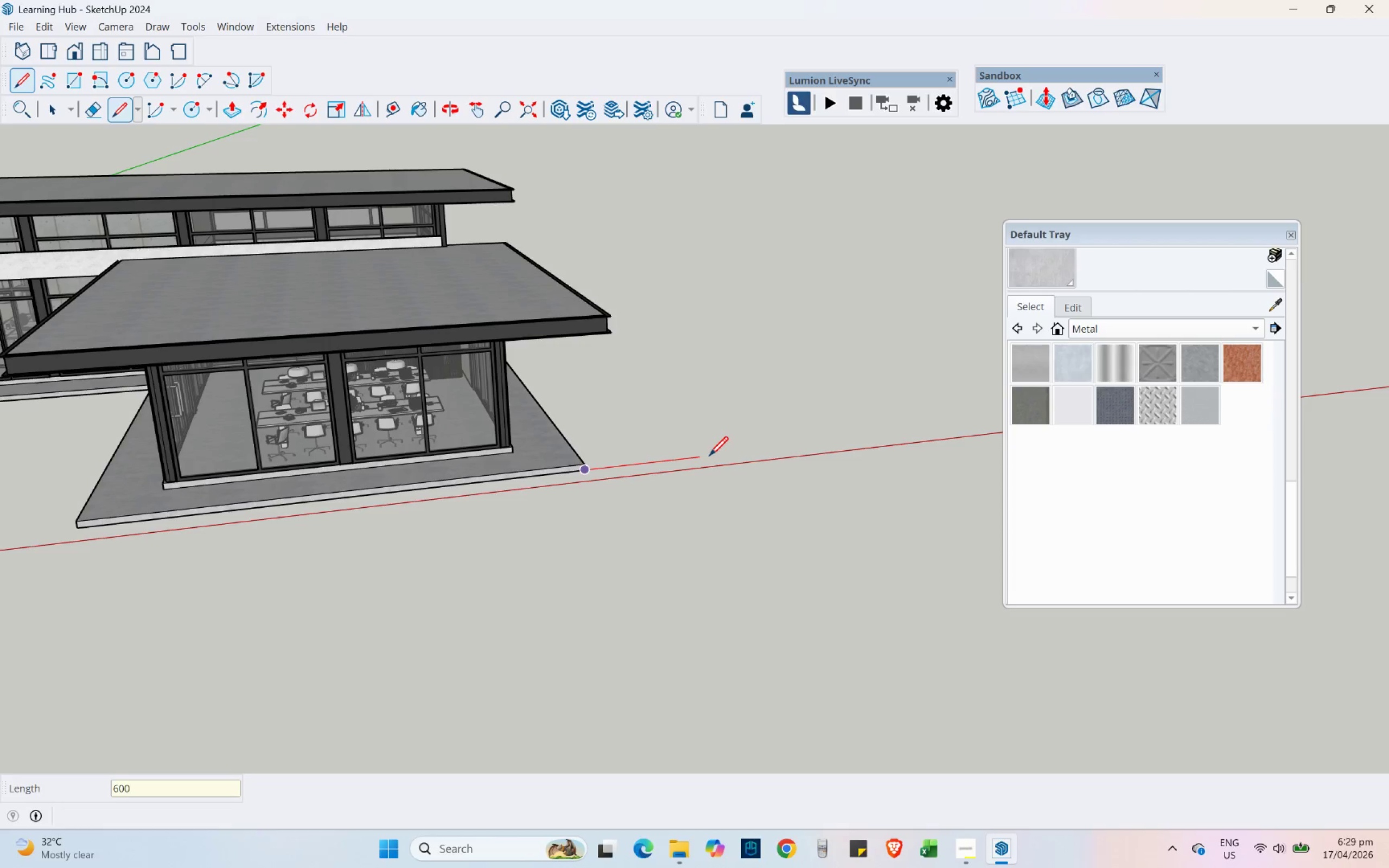 
key(Numpad0)
 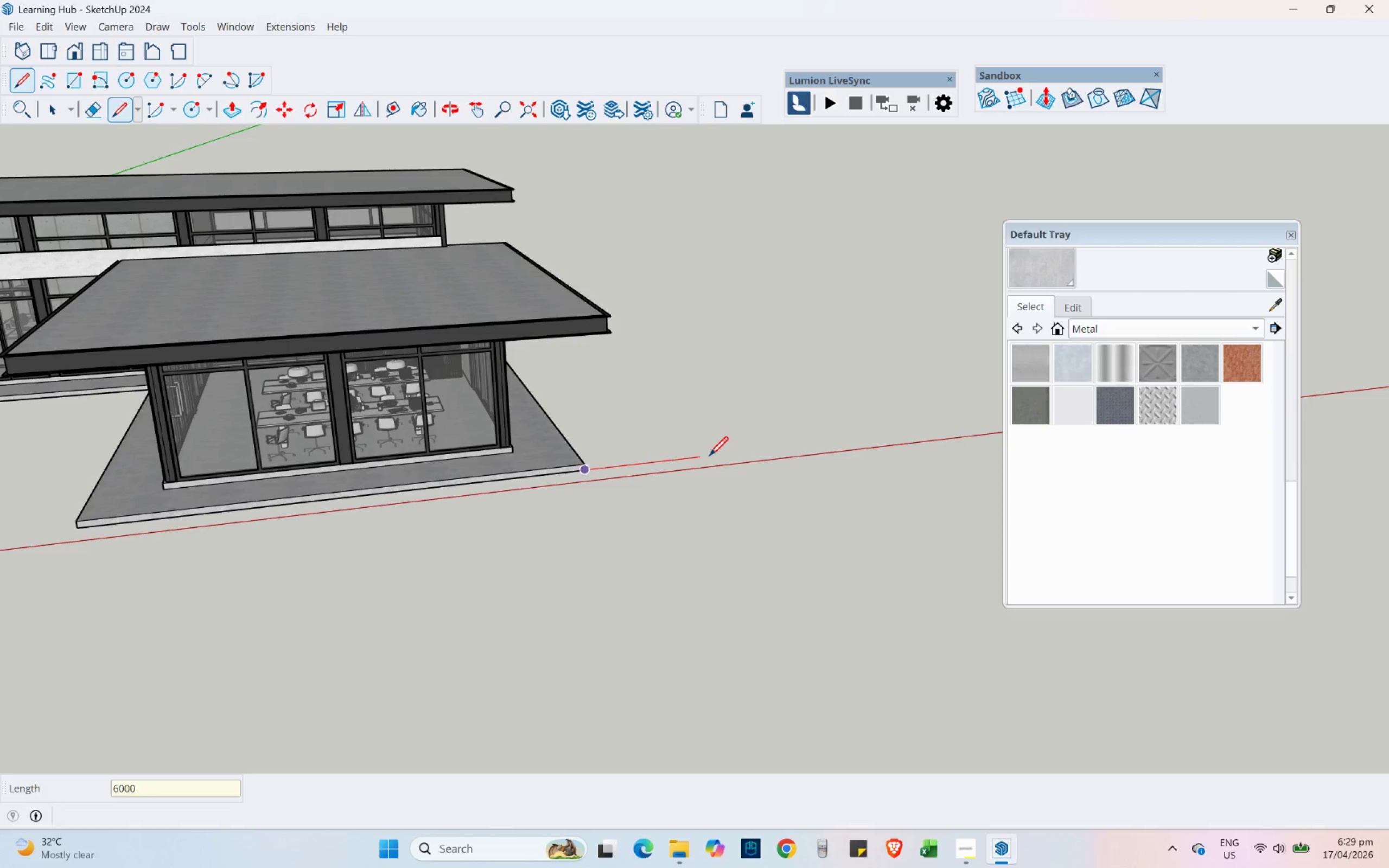 
key(NumpadEnter)
 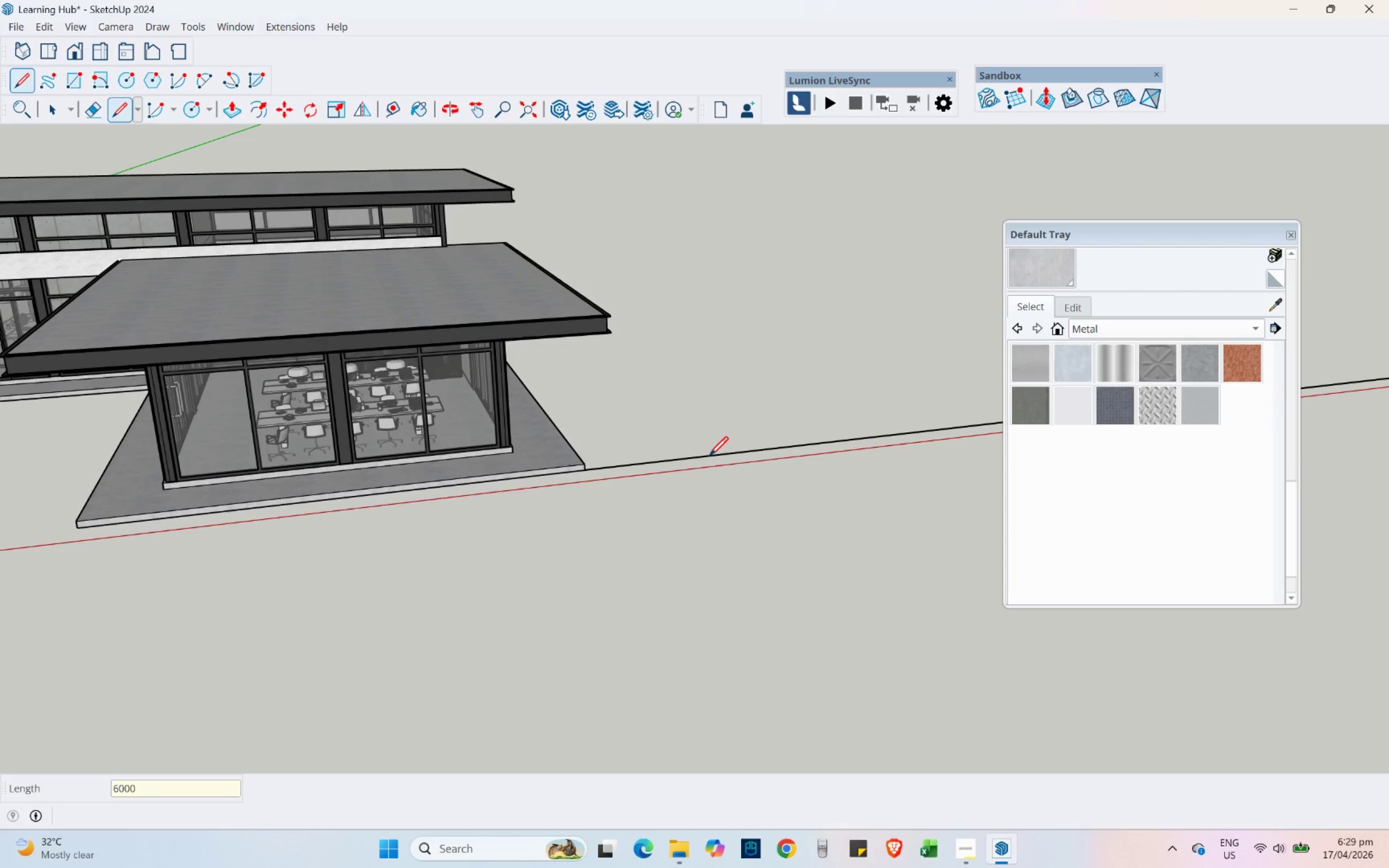 
key(Control+Z)
 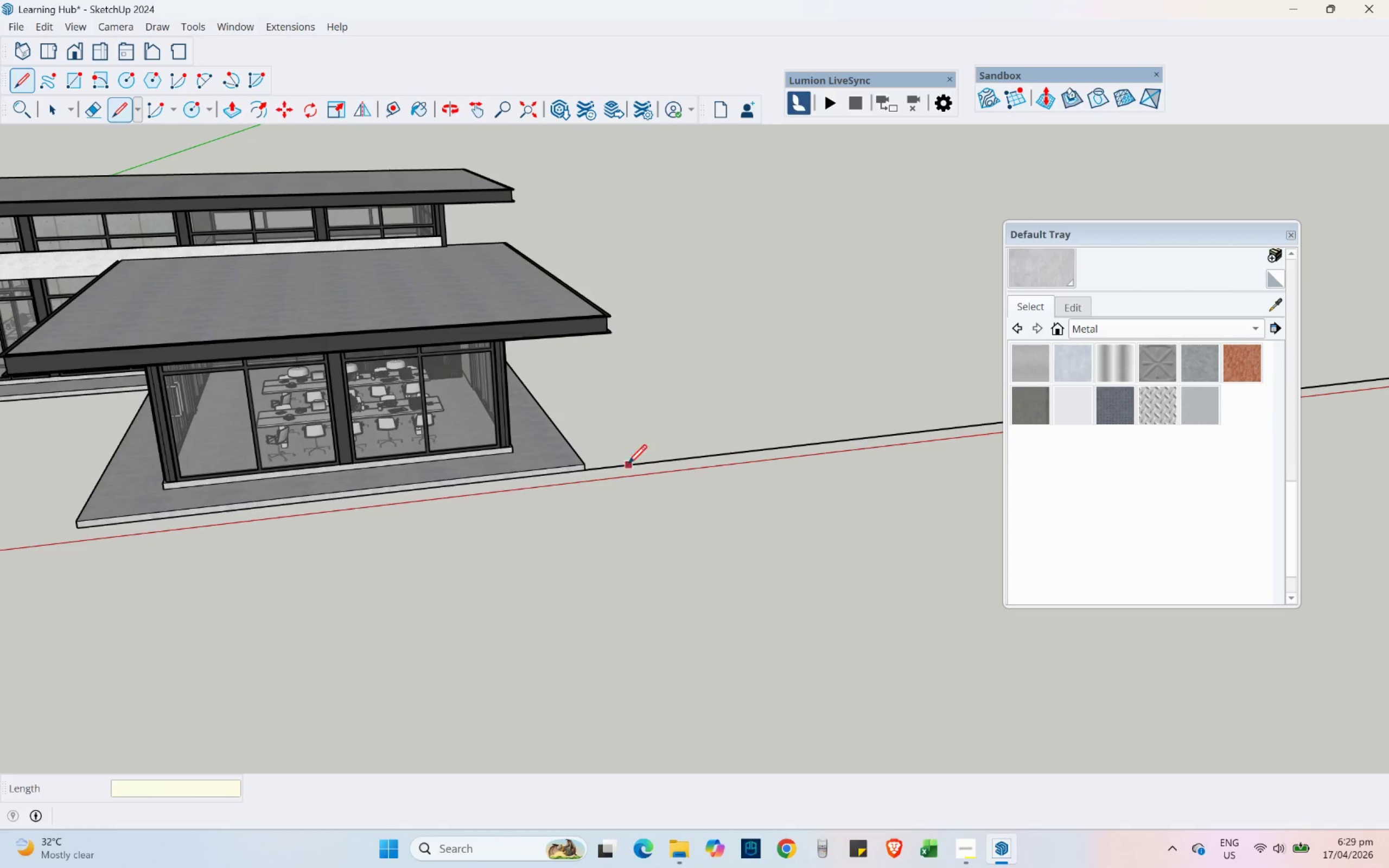 
key(Control+Z)
 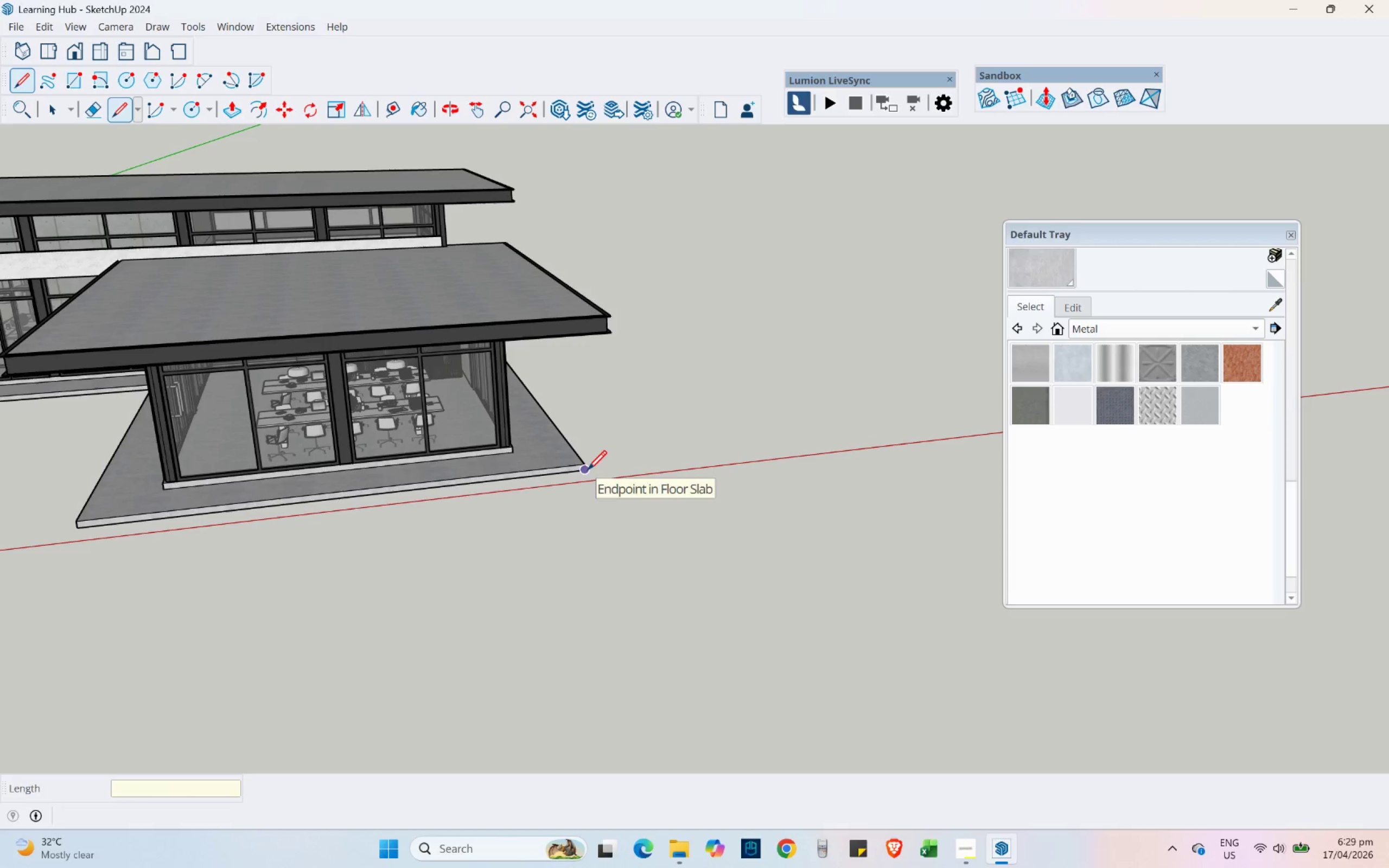 
left_click([588, 469])
 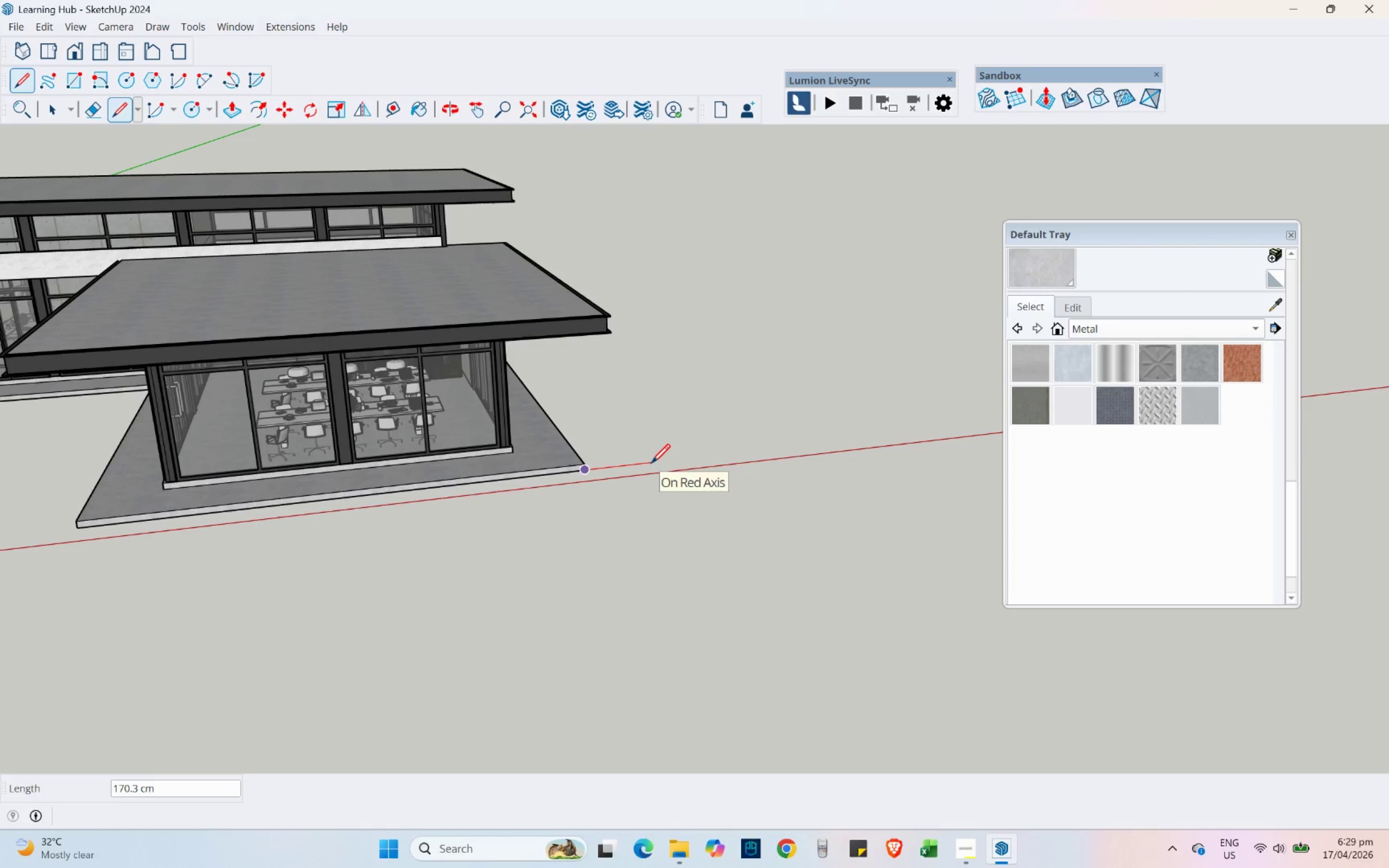 
key(Numpad8)
 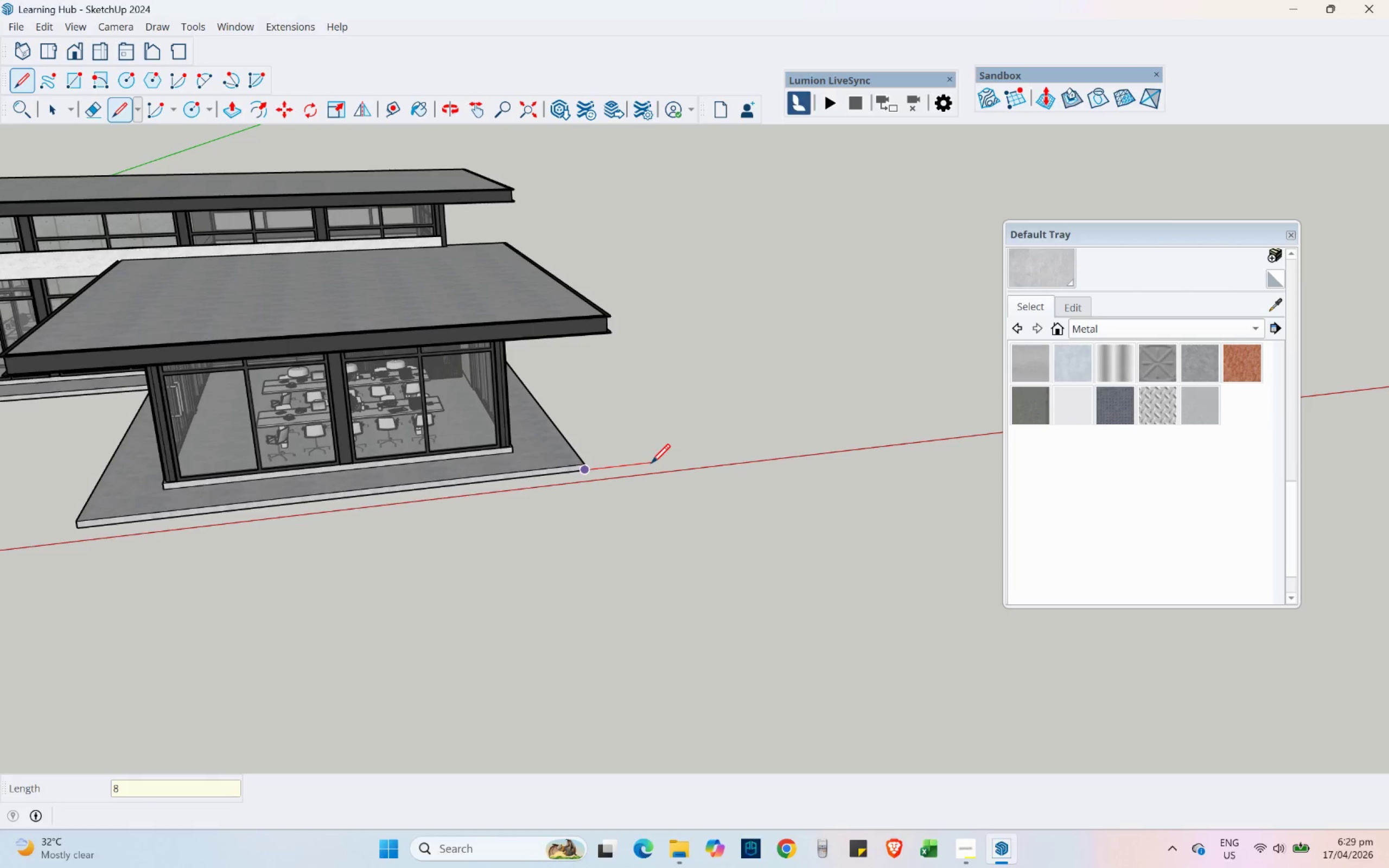 
key(Numpad0)
 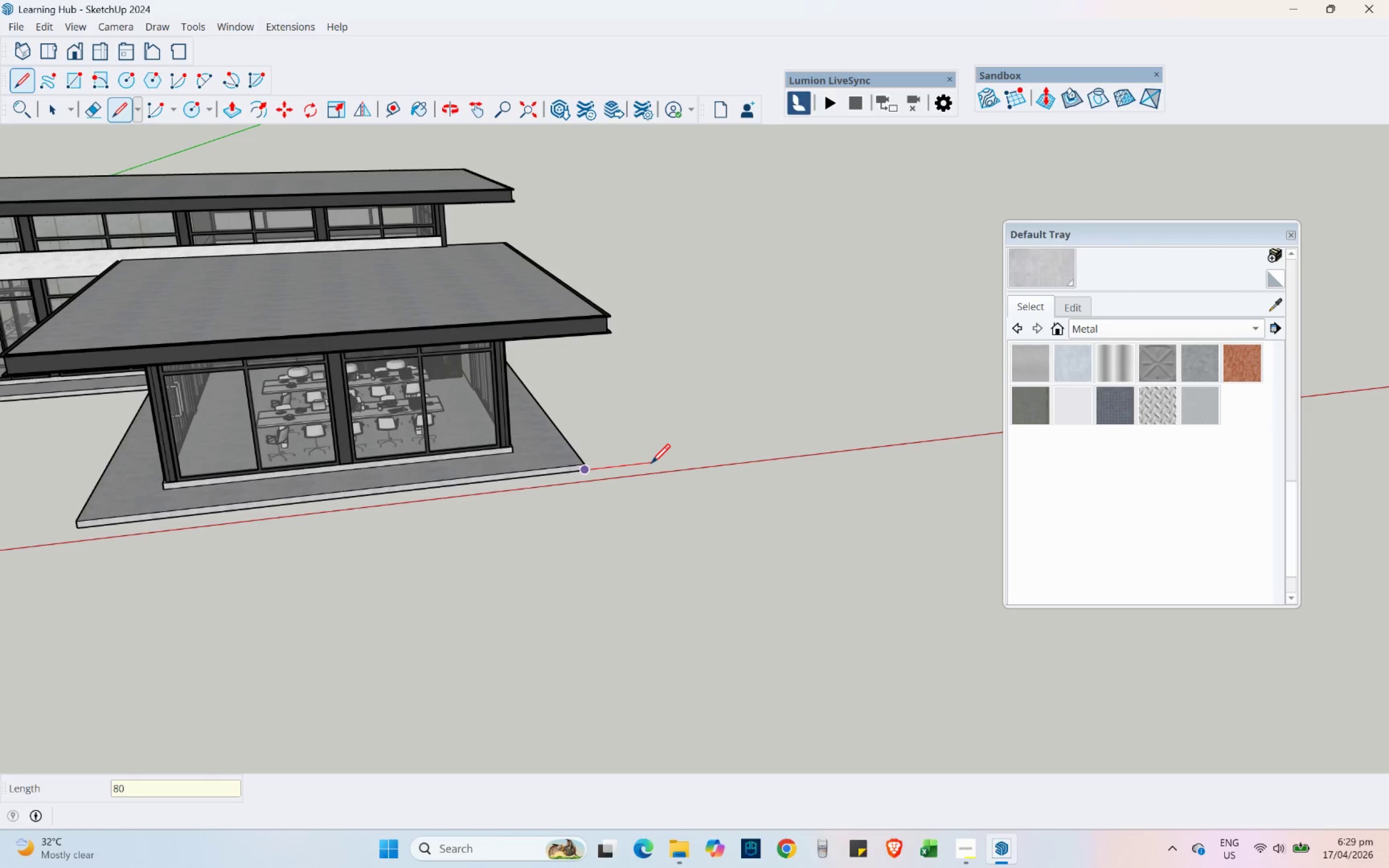 
key(Numpad0)
 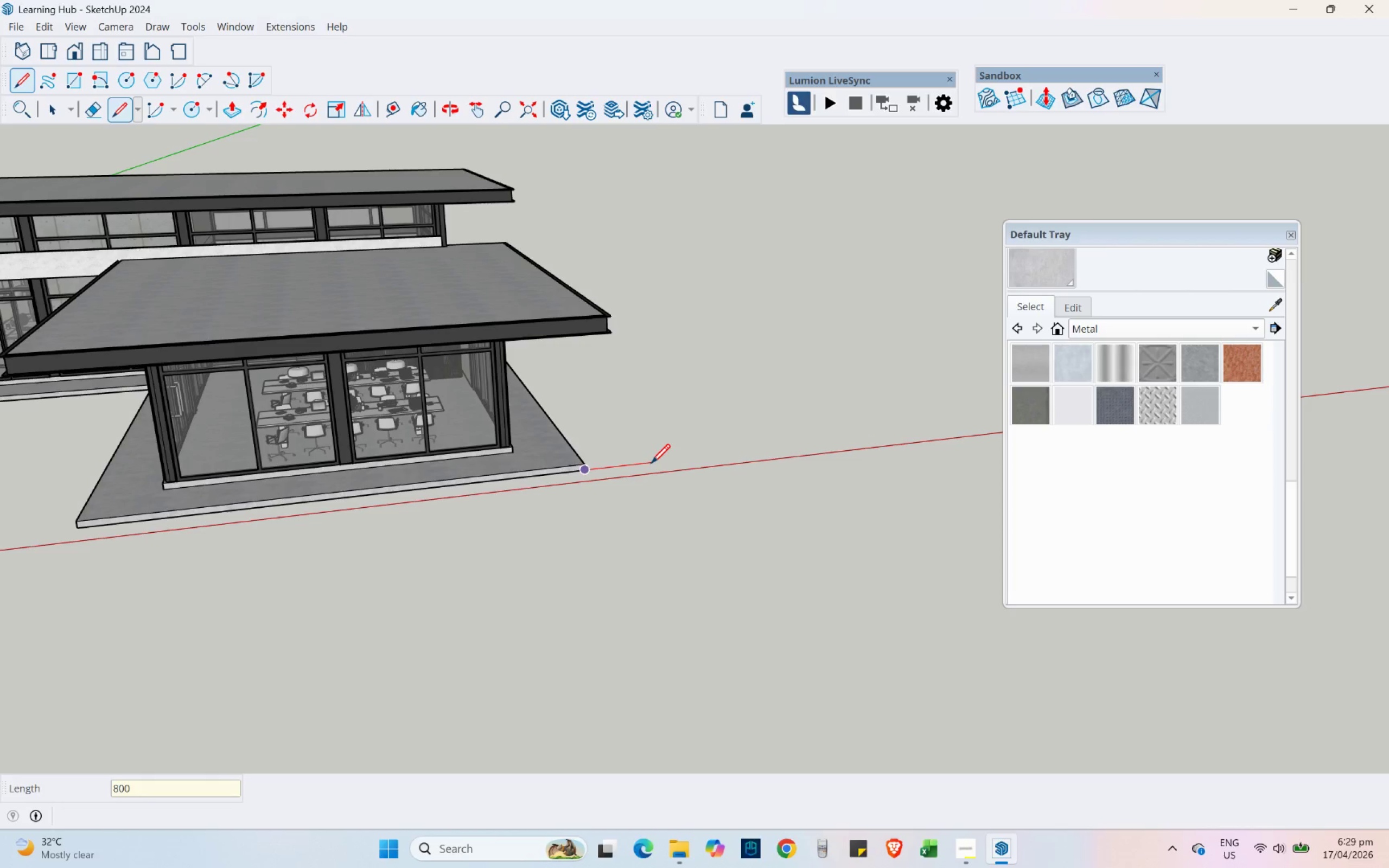 
key(NumpadEnter)
 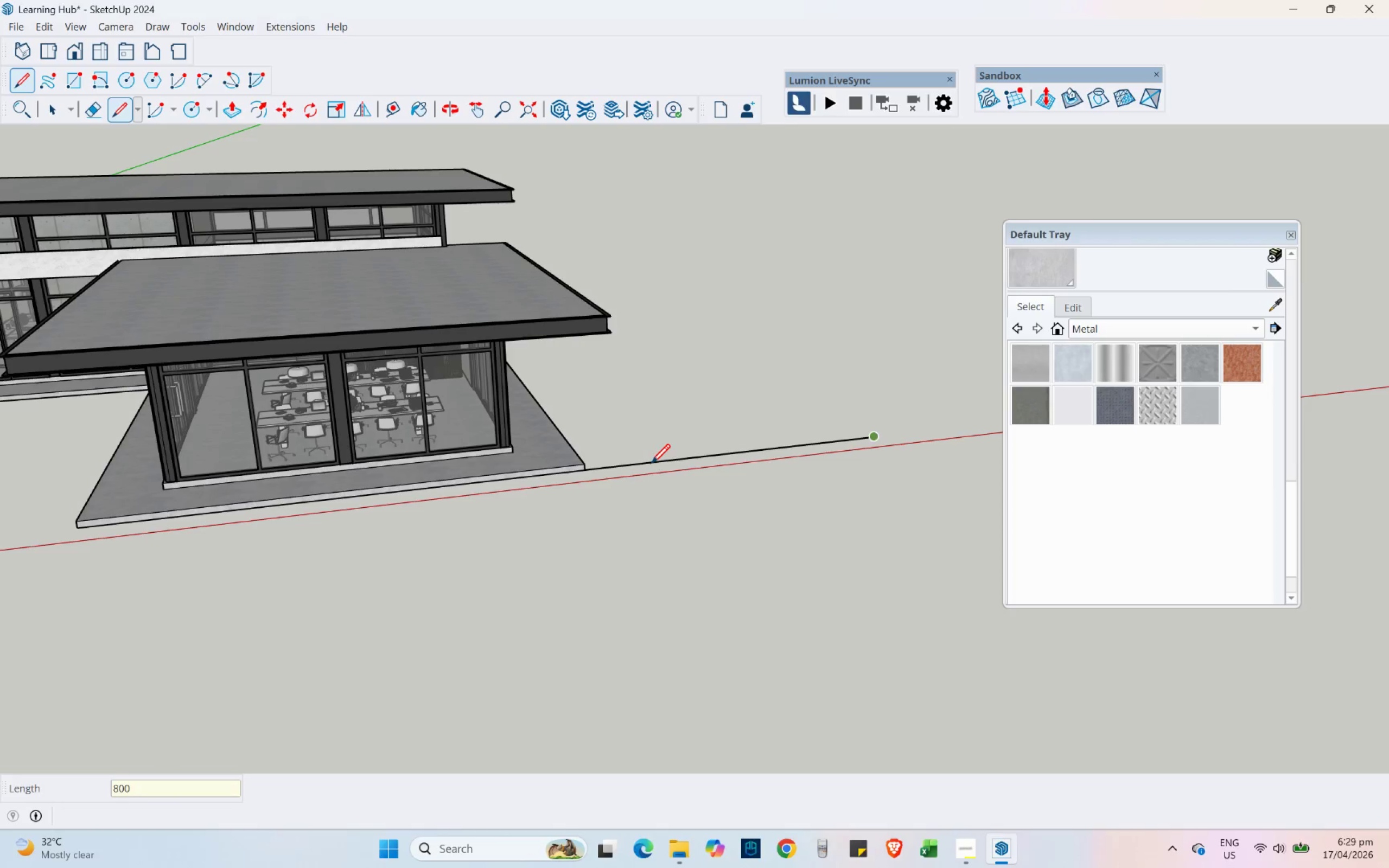 
scroll: coordinate [602, 445], scroll_direction: down, amount: 4.0
 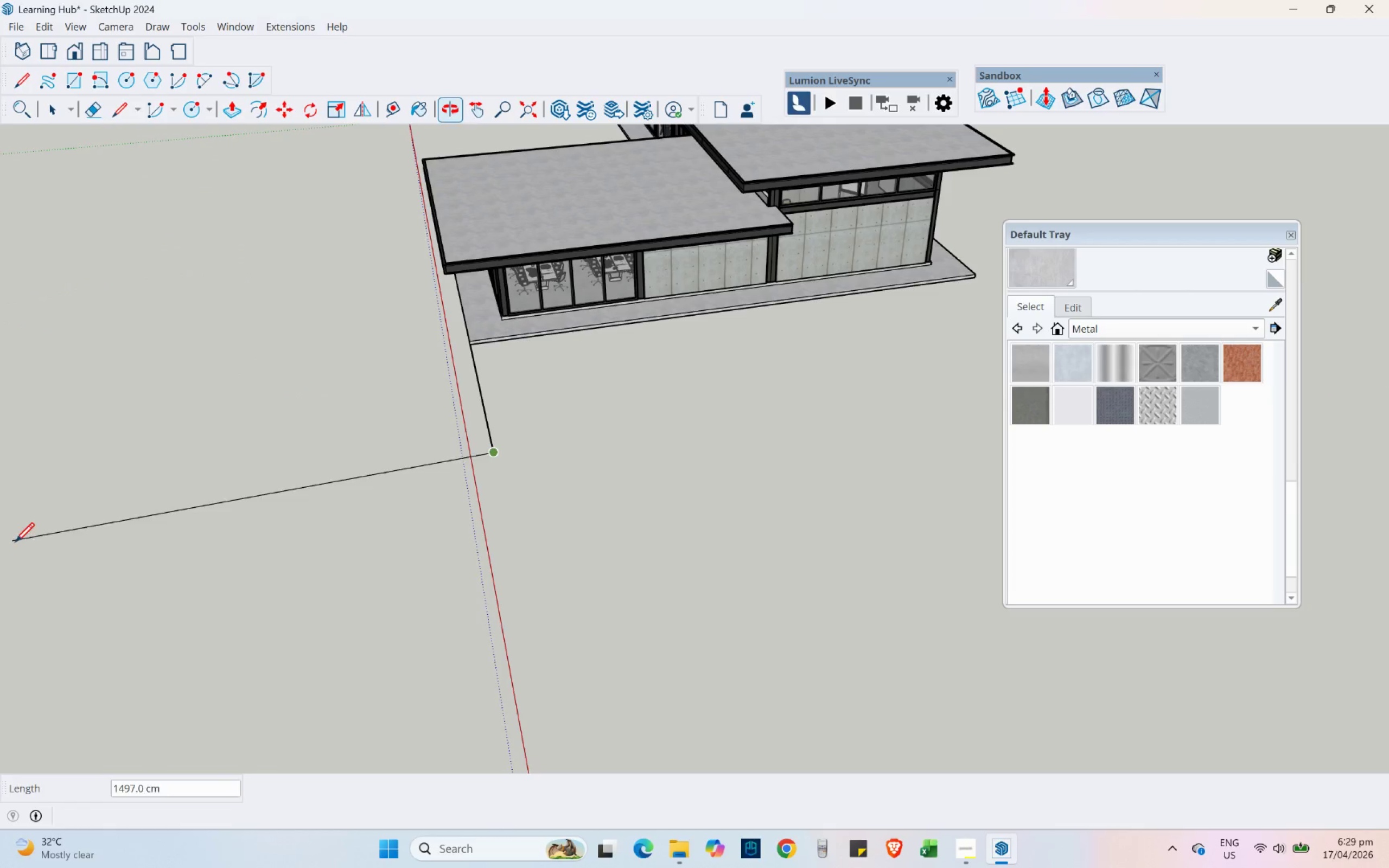 
hold_key(key=ShiftLeft, duration=0.34)
 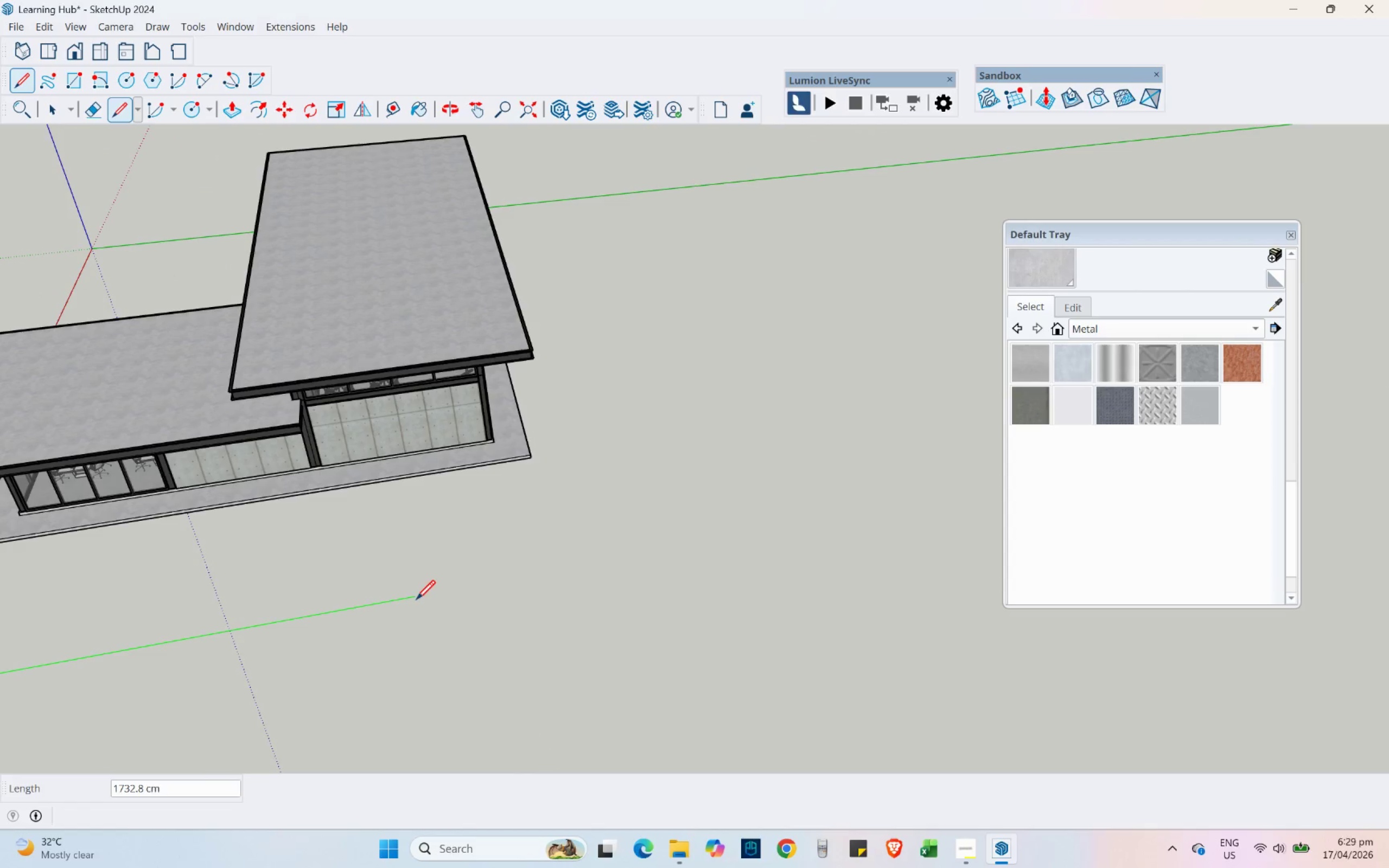 
hold_key(key=ShiftLeft, duration=1.5)
scroll: coordinate [525, 472], scroll_direction: up, amount: 4.0
 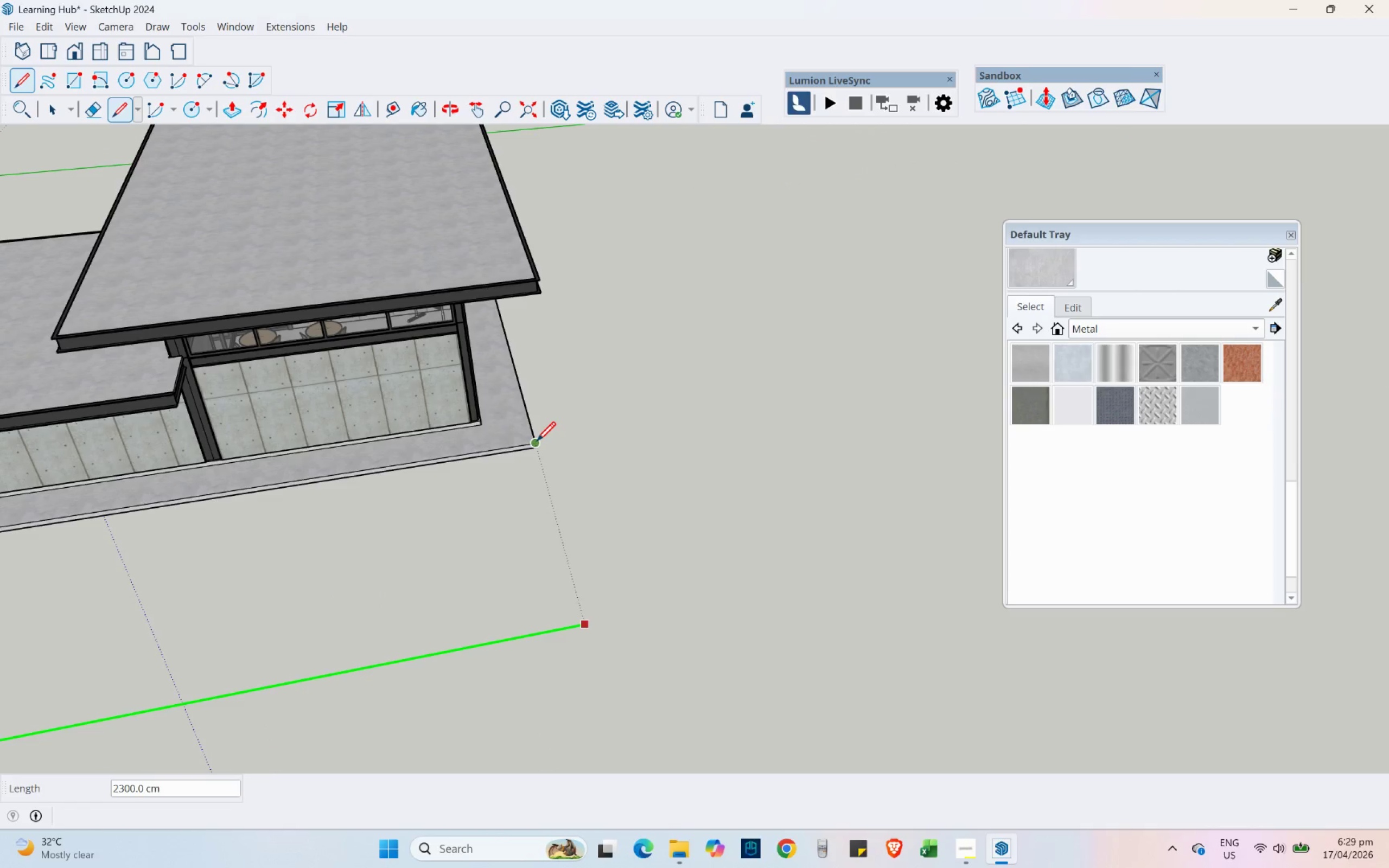 
hold_key(key=ShiftLeft, duration=1.47)
left_click([537, 451])
 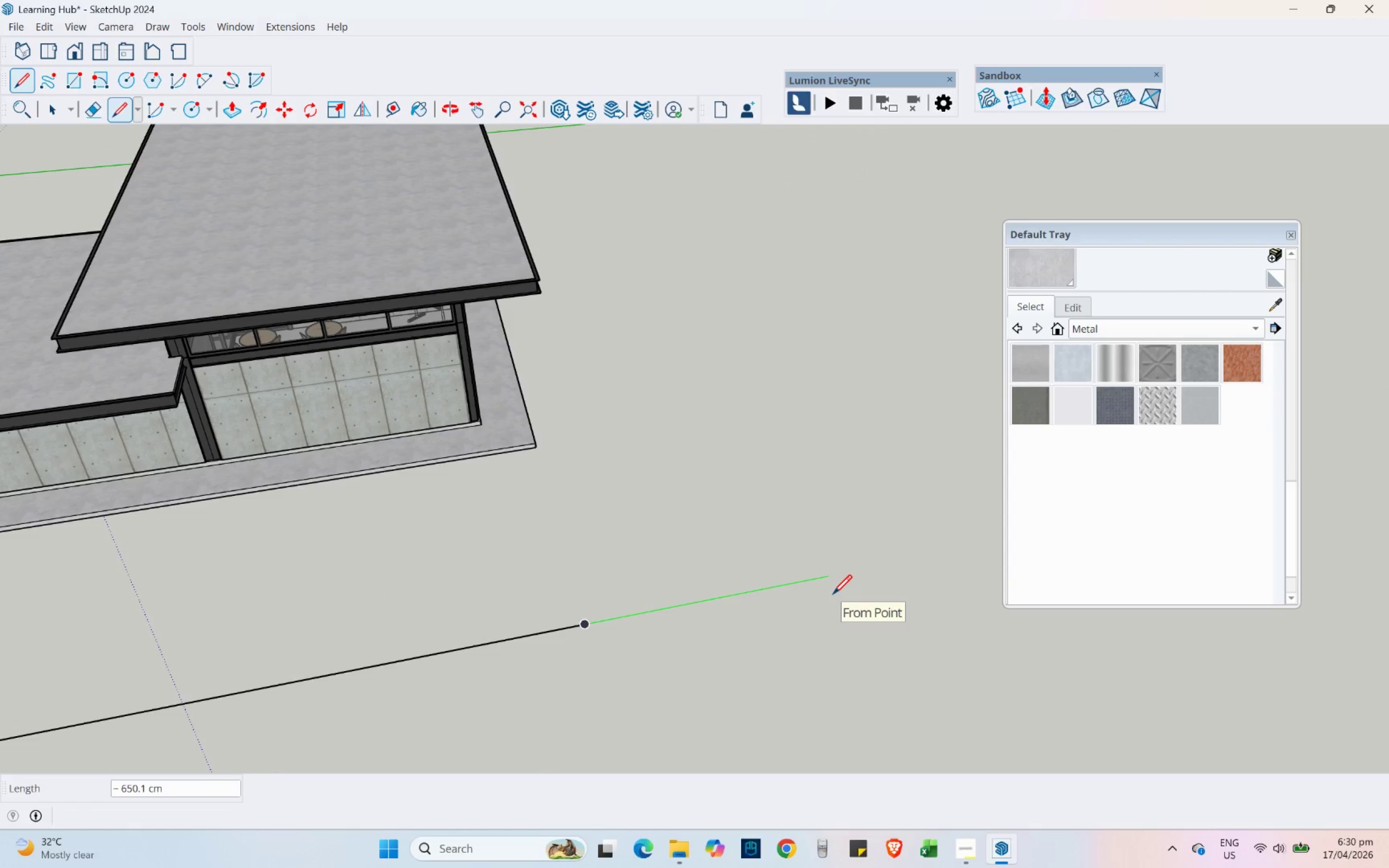 
key(Numpad6)
 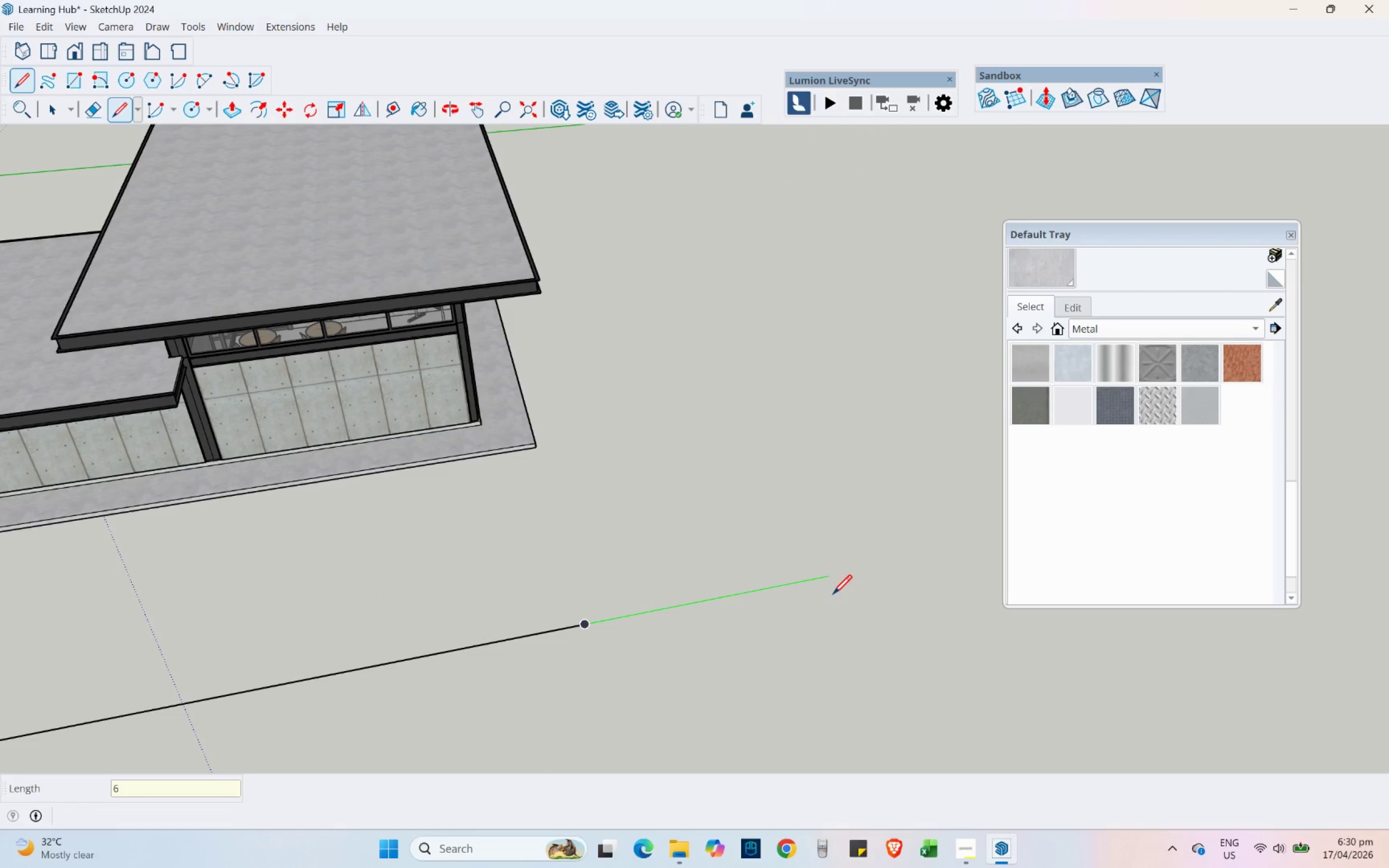 
key(Numpad0)
 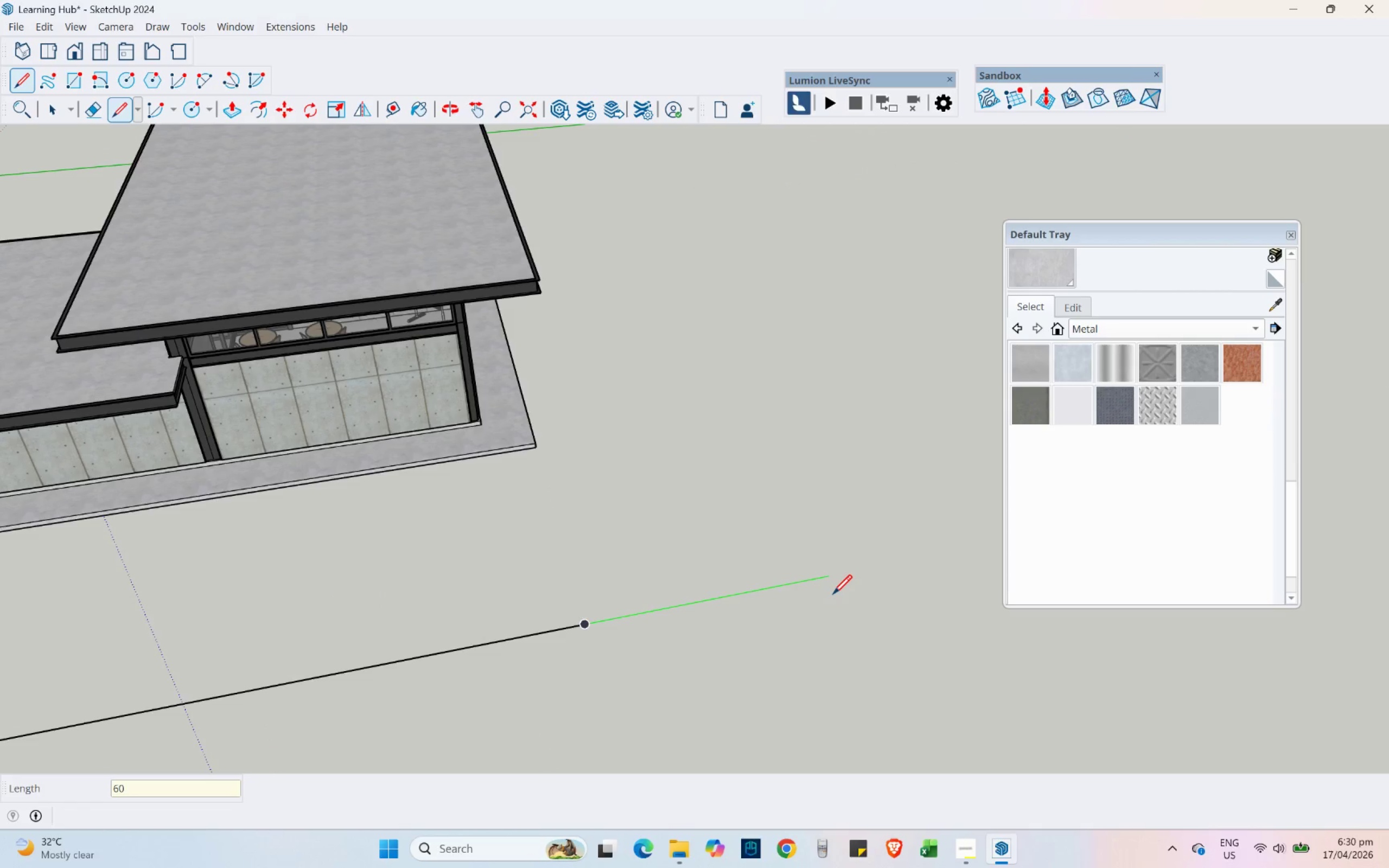 
key(Numpad0)
 